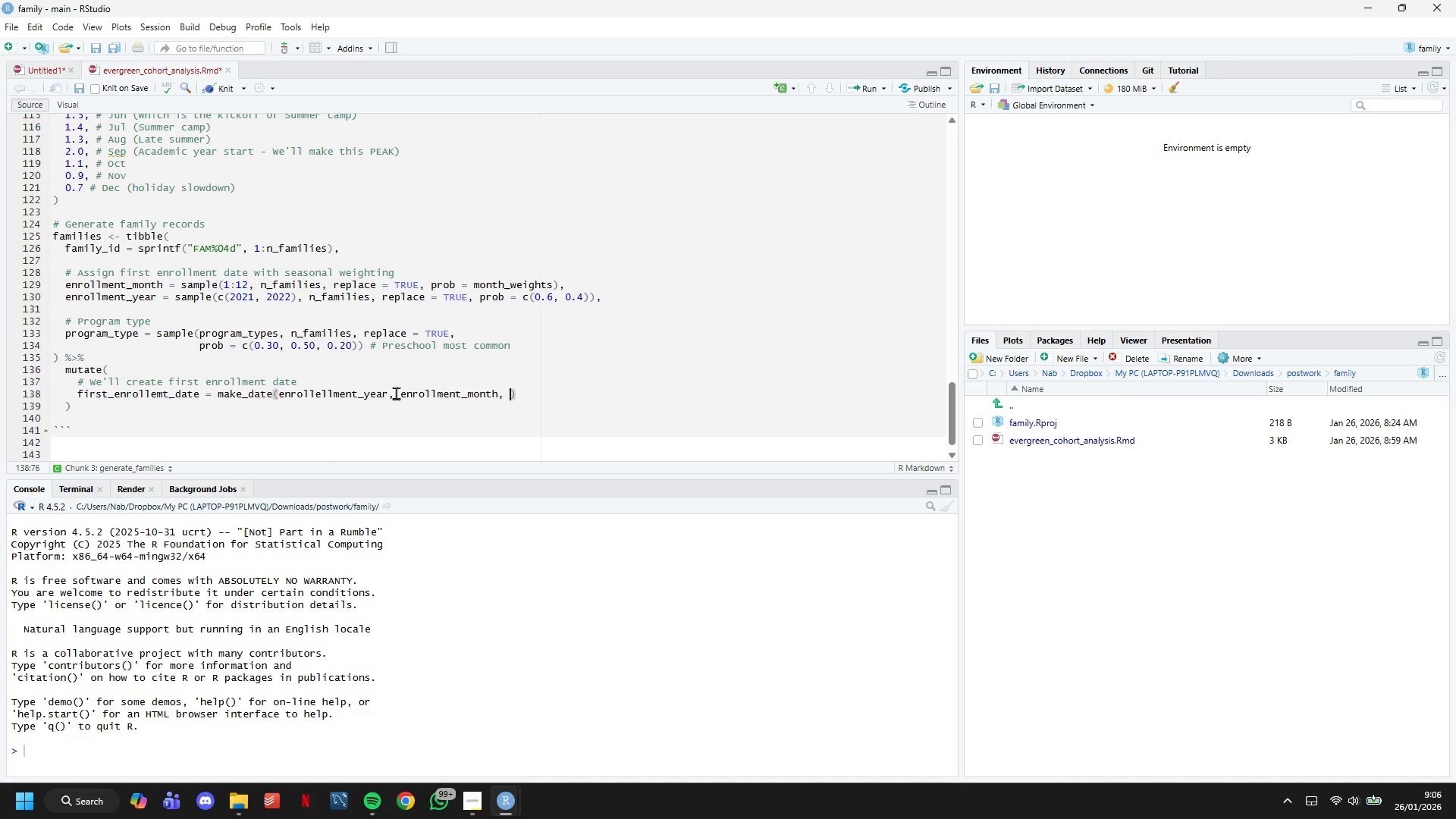 
key(Enter)
 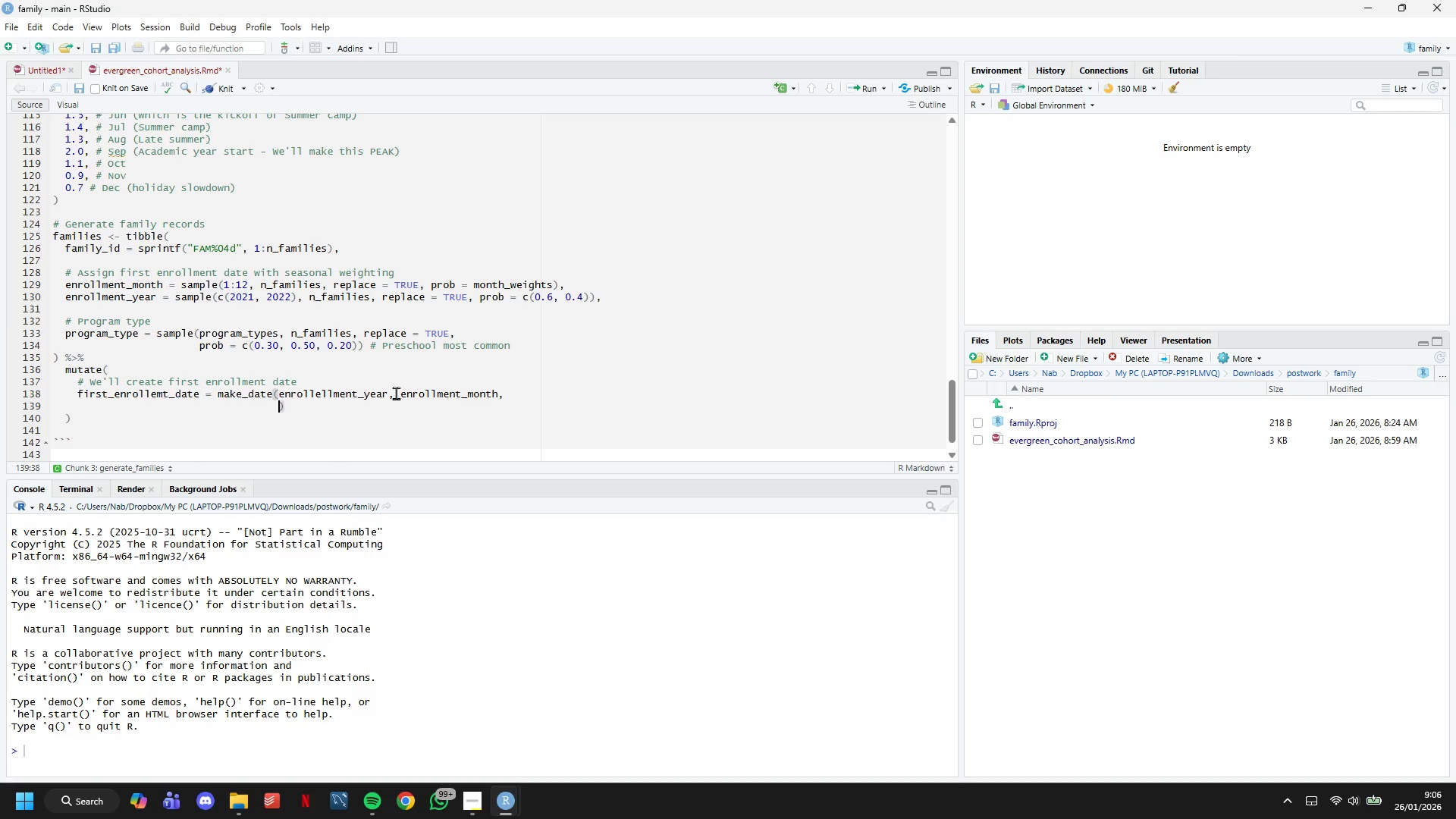 
type(sample(1:28, )
 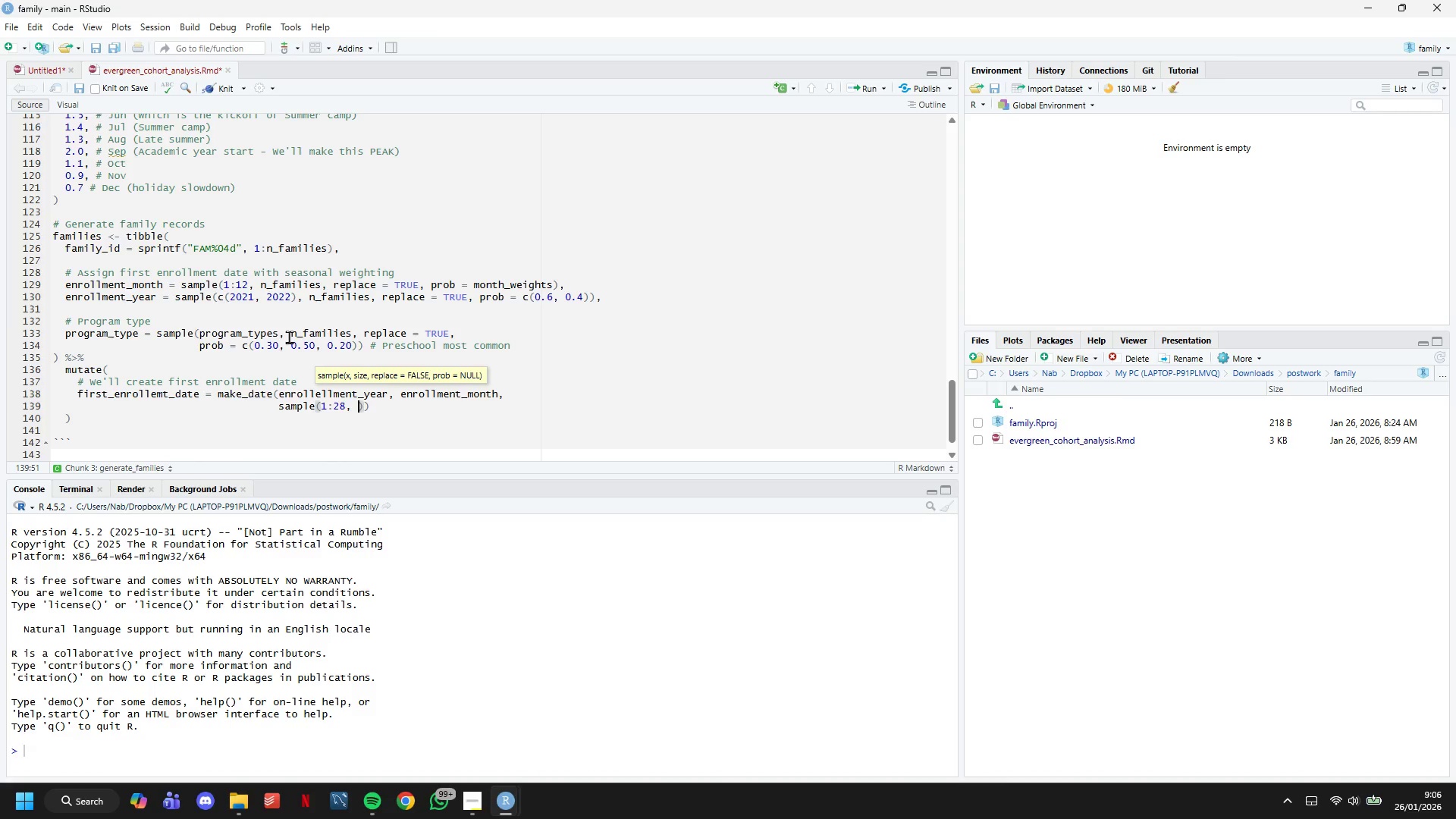 
left_click_drag(start_coordinate=[289, 337], to_coordinate=[450, 336])
 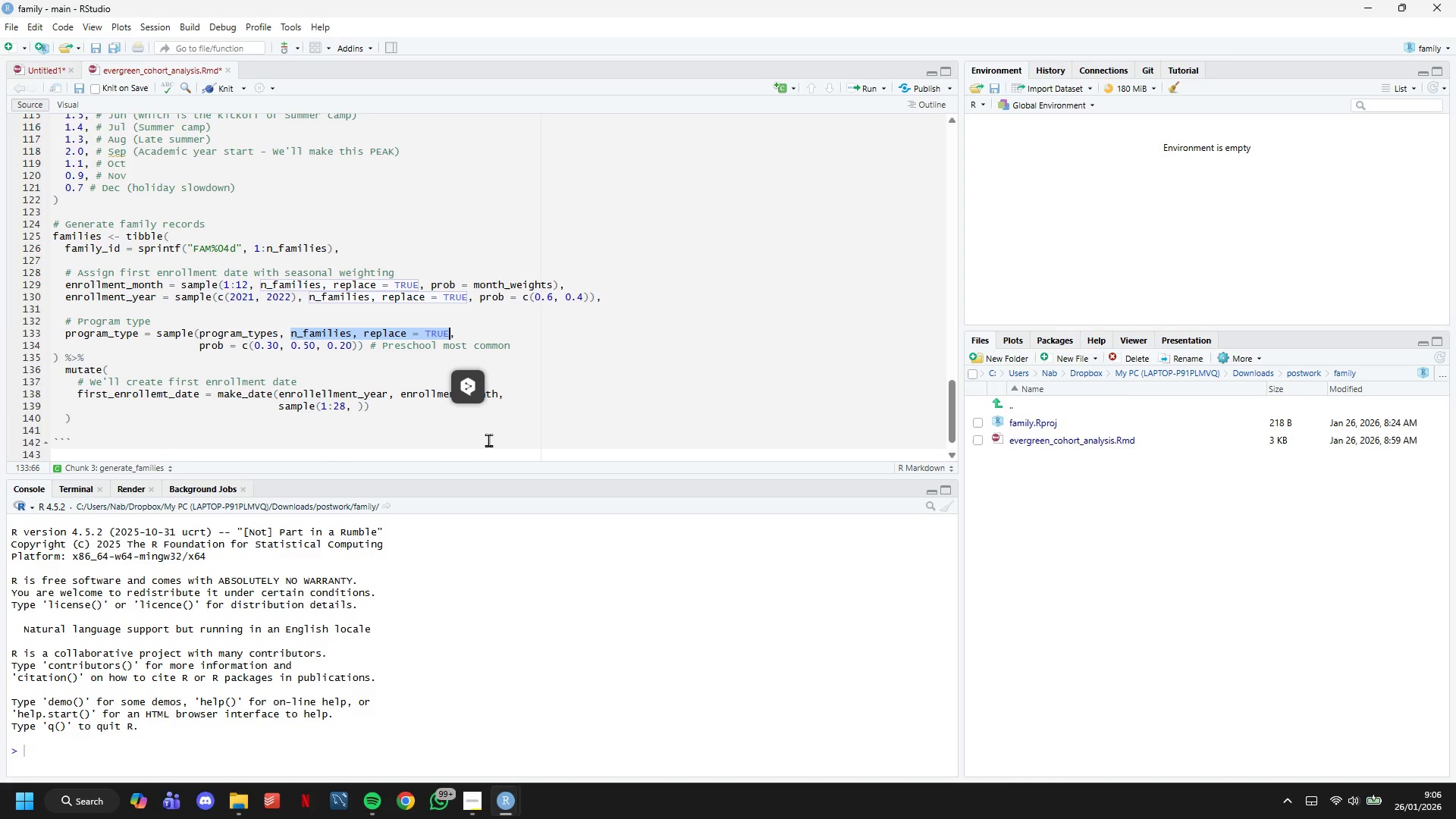 
key(Control+C)
 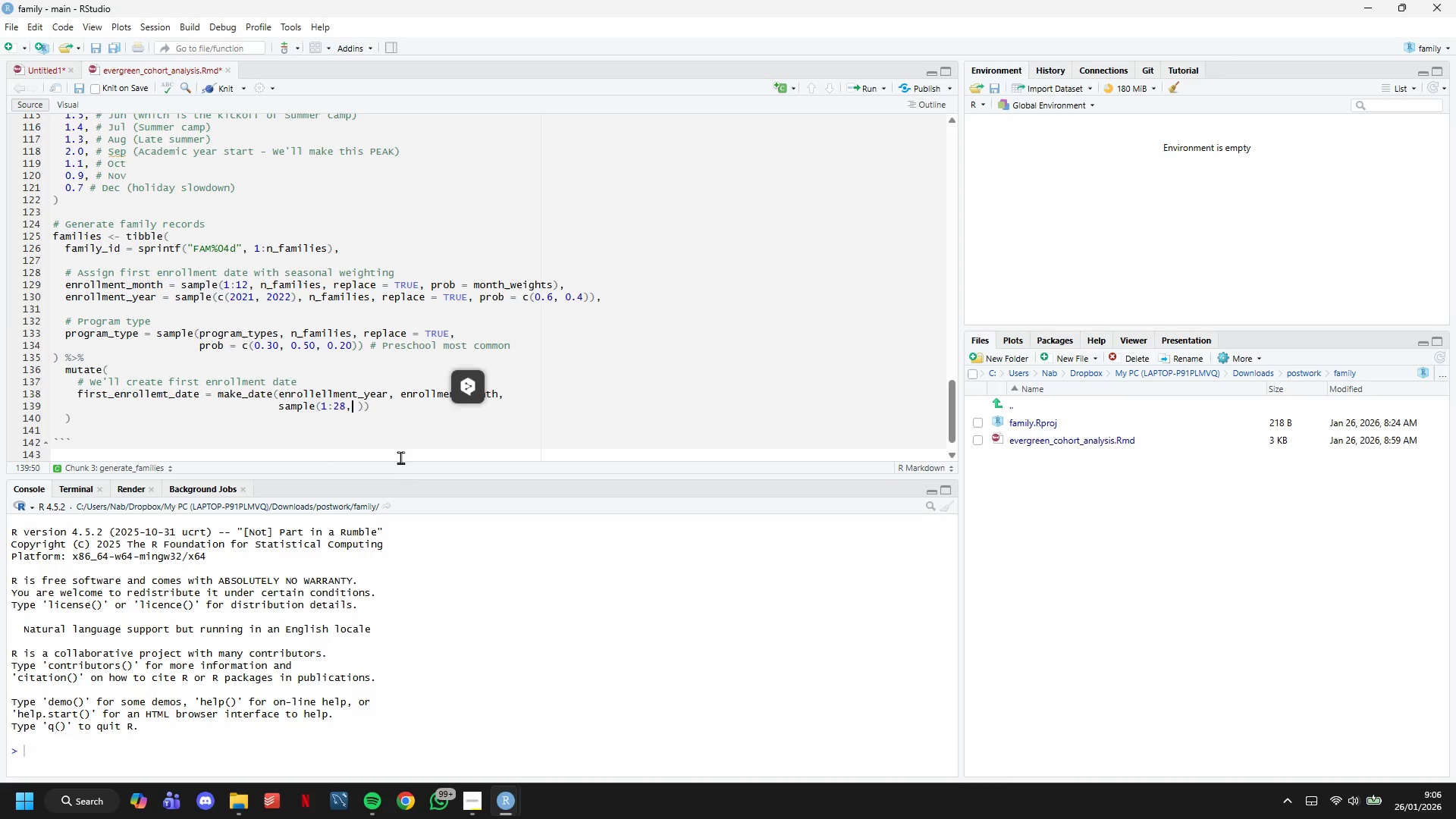 
key(Space)
 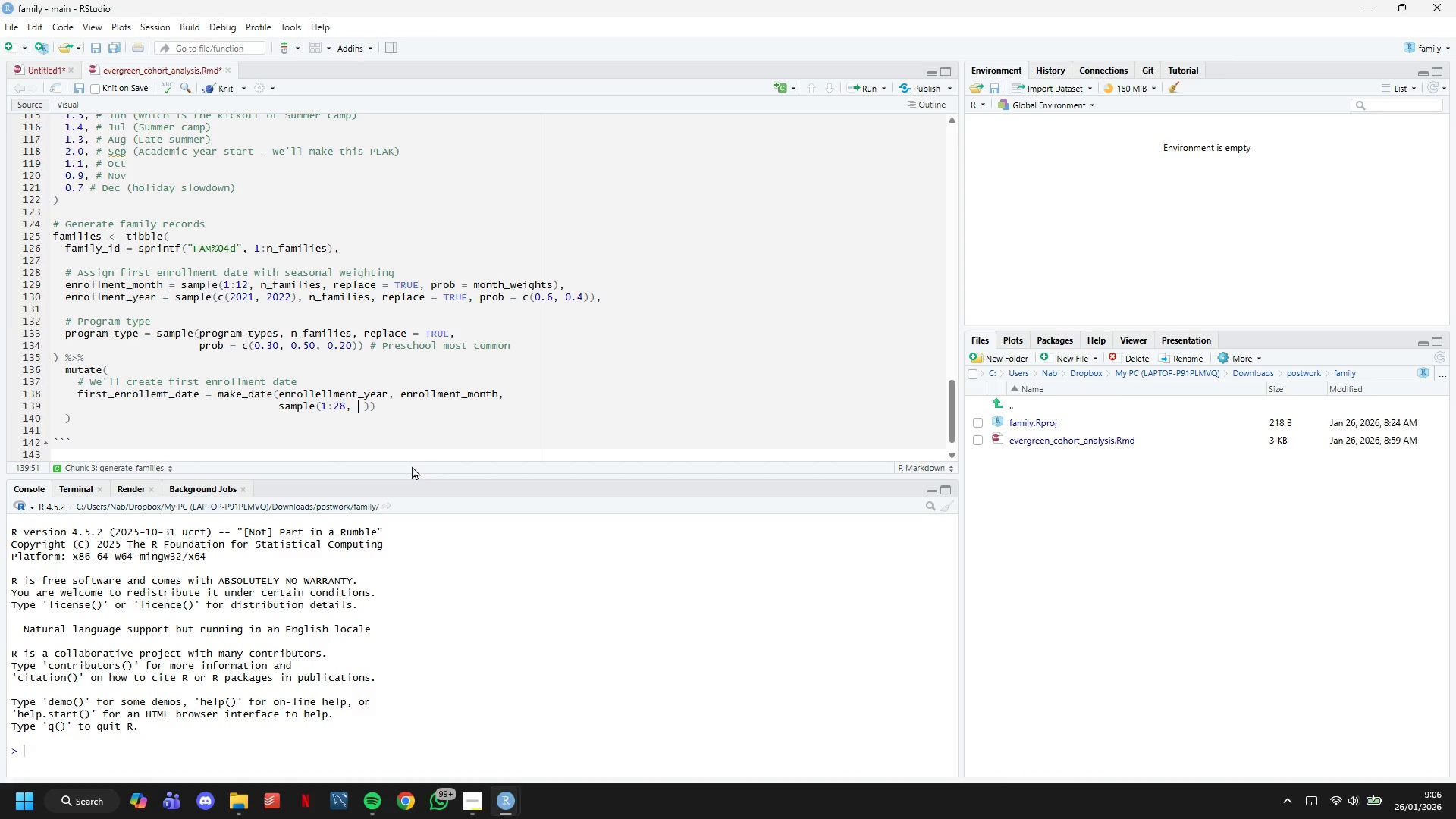 
key(Control+V)
 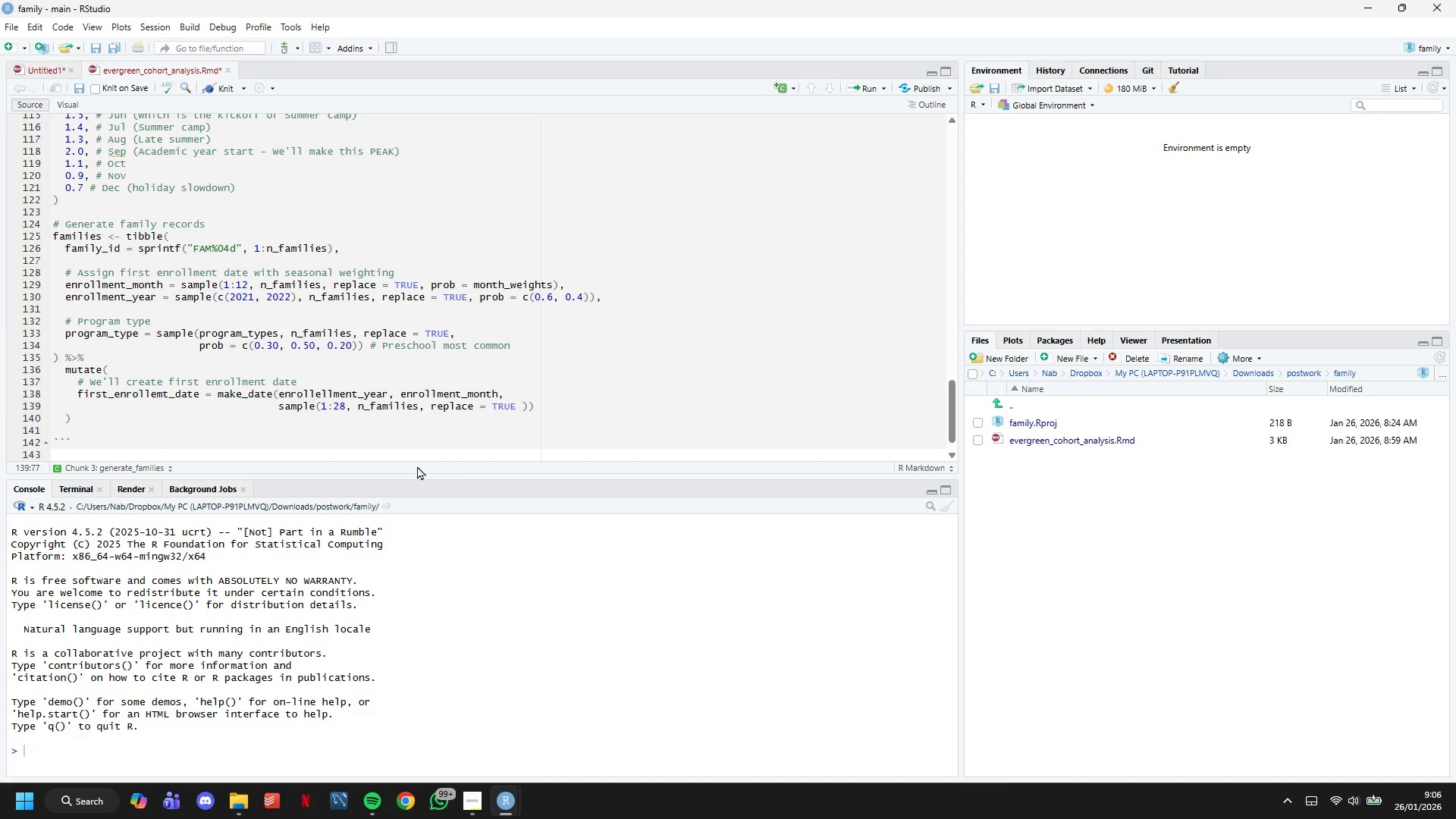 
key(ArrowRight)
 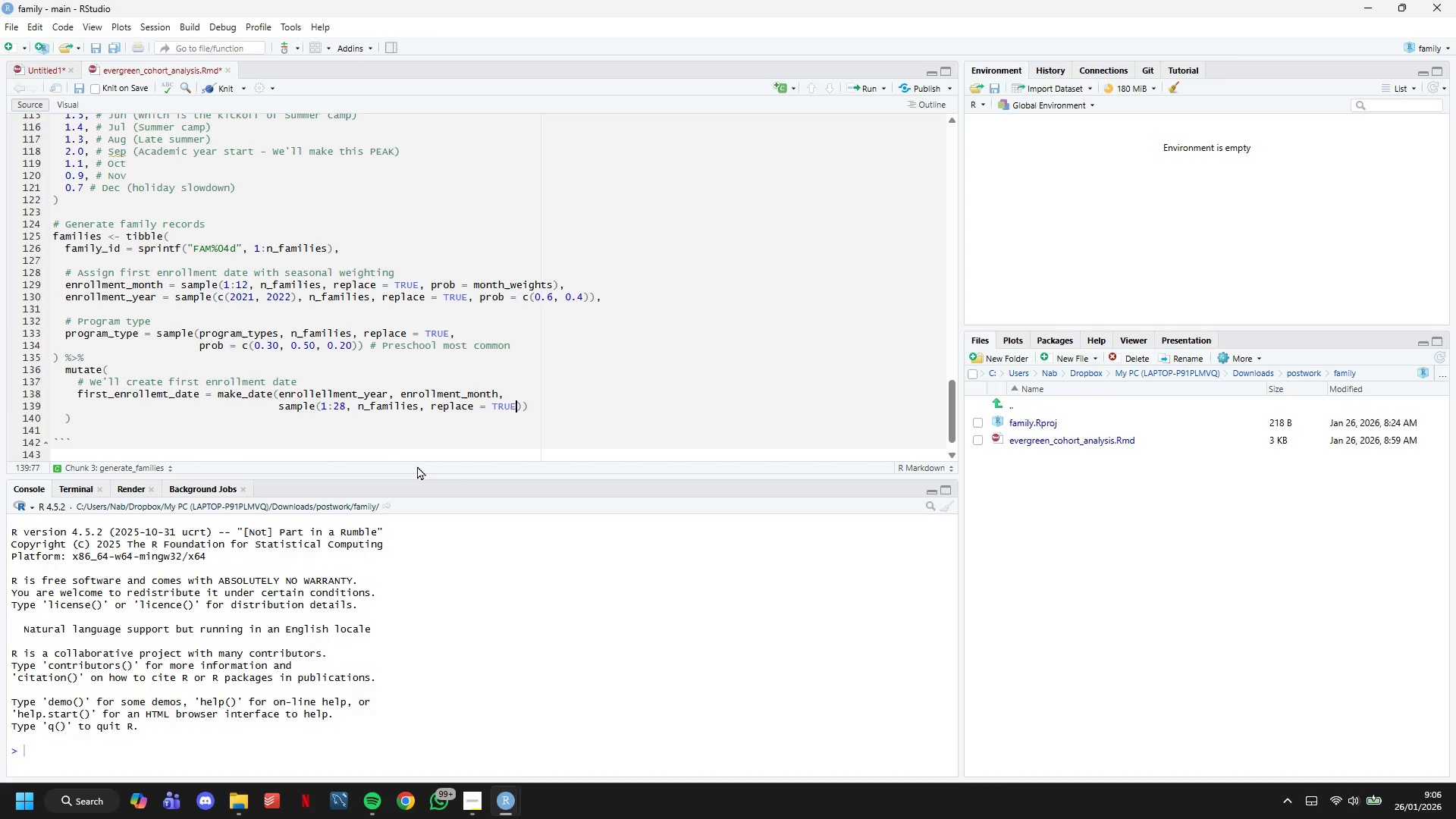 
key(Backspace)
 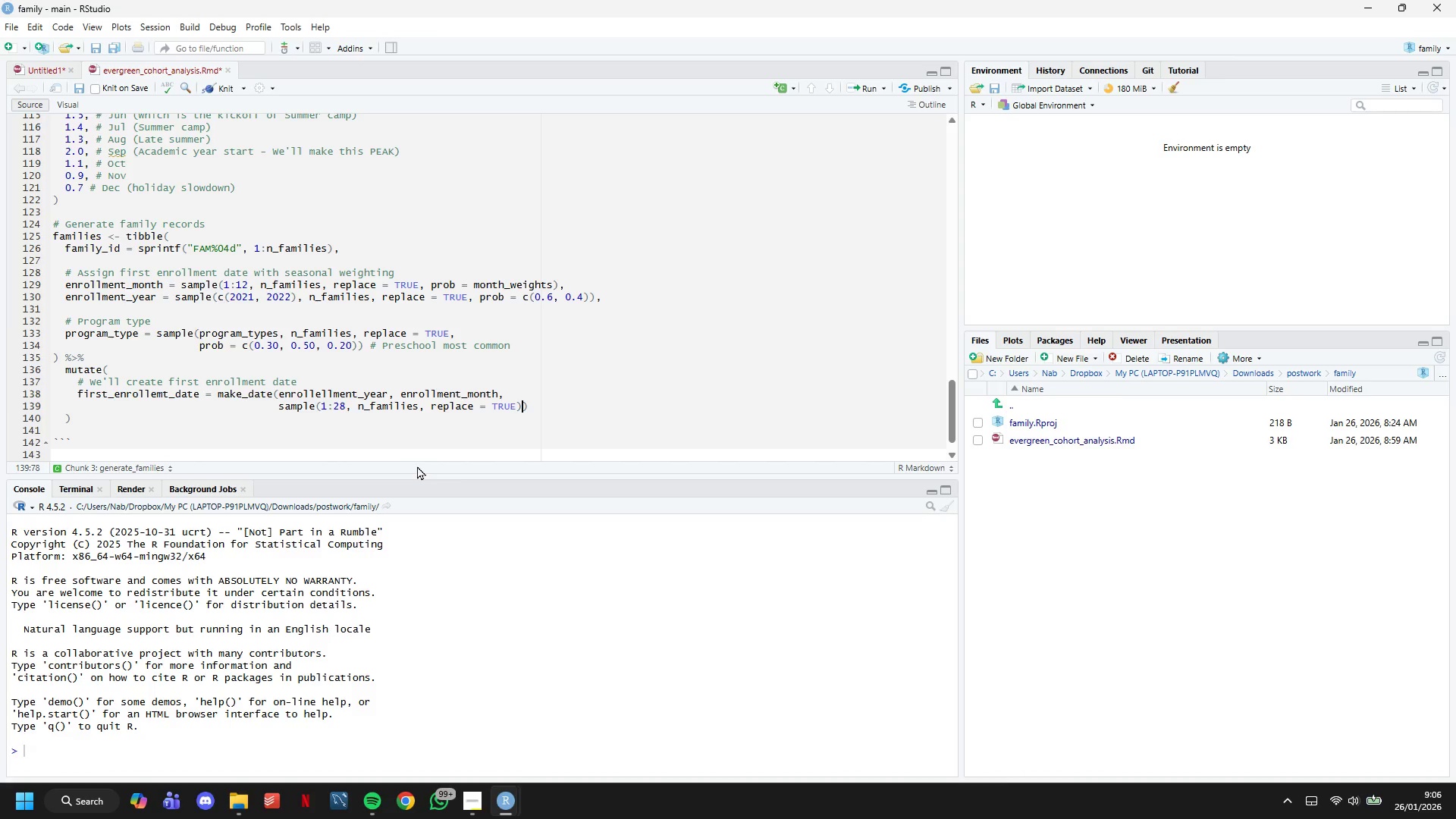 
key(ArrowRight)
 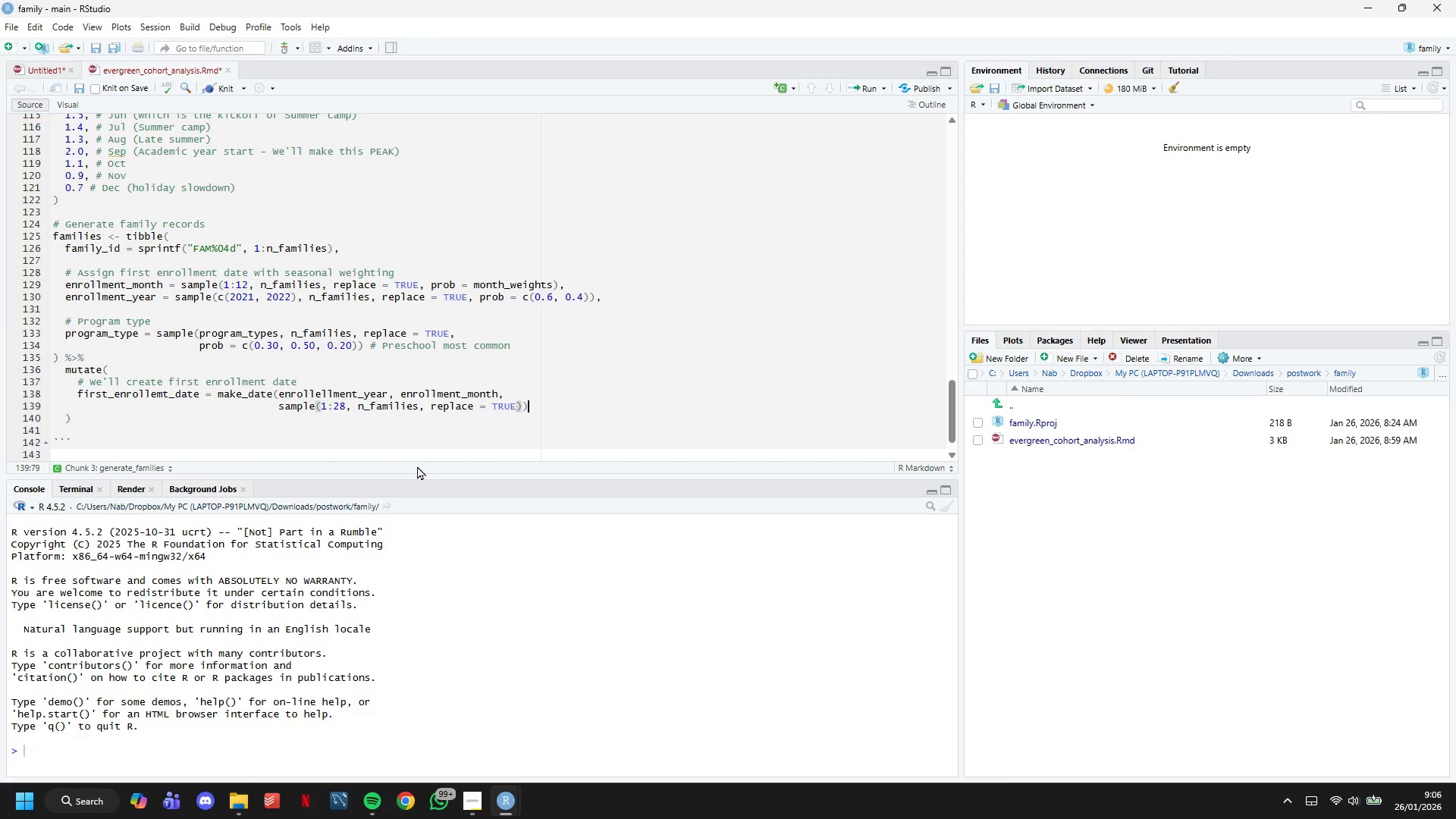 
key(ArrowRight)
 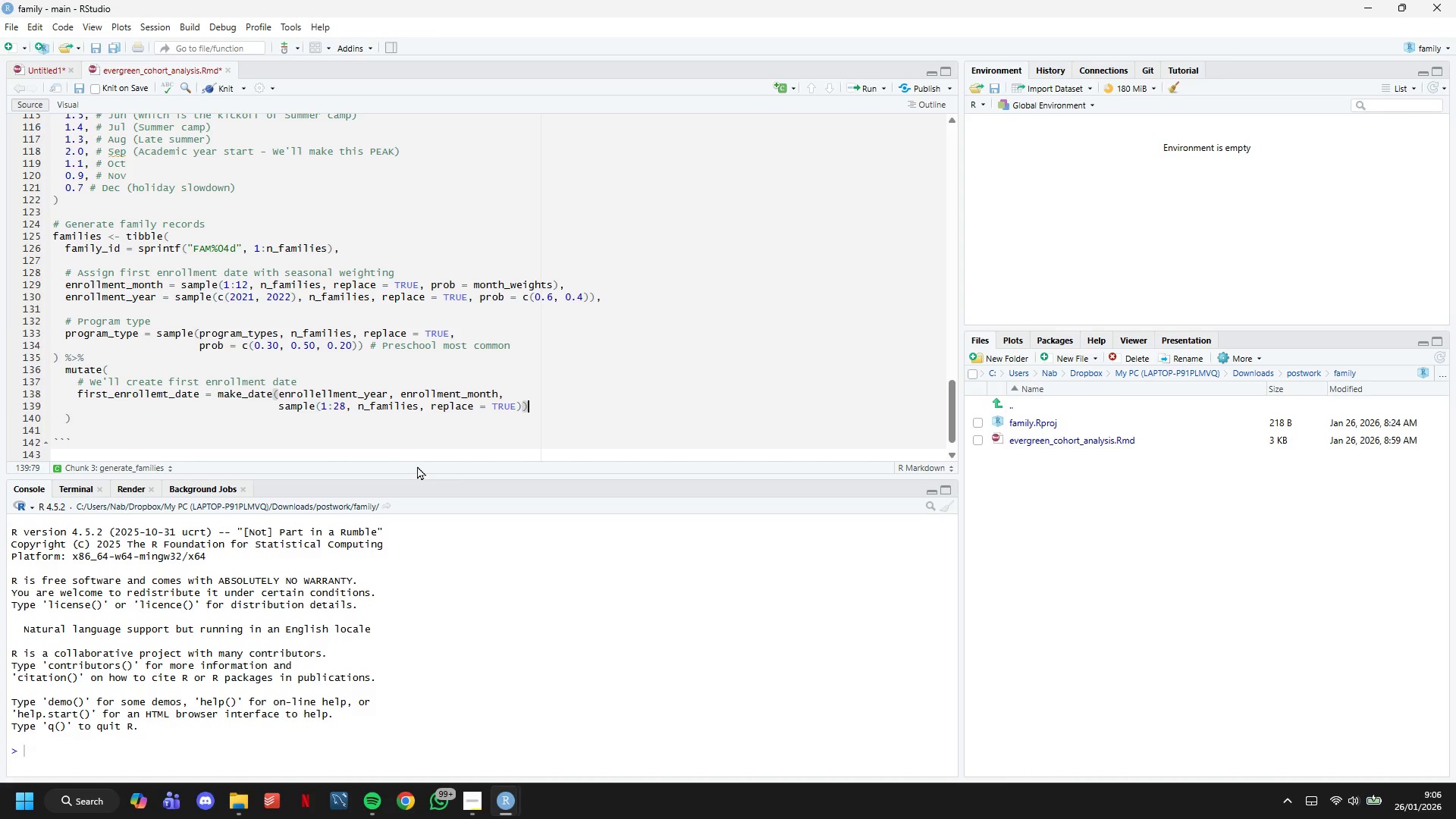 
key(Enter)
 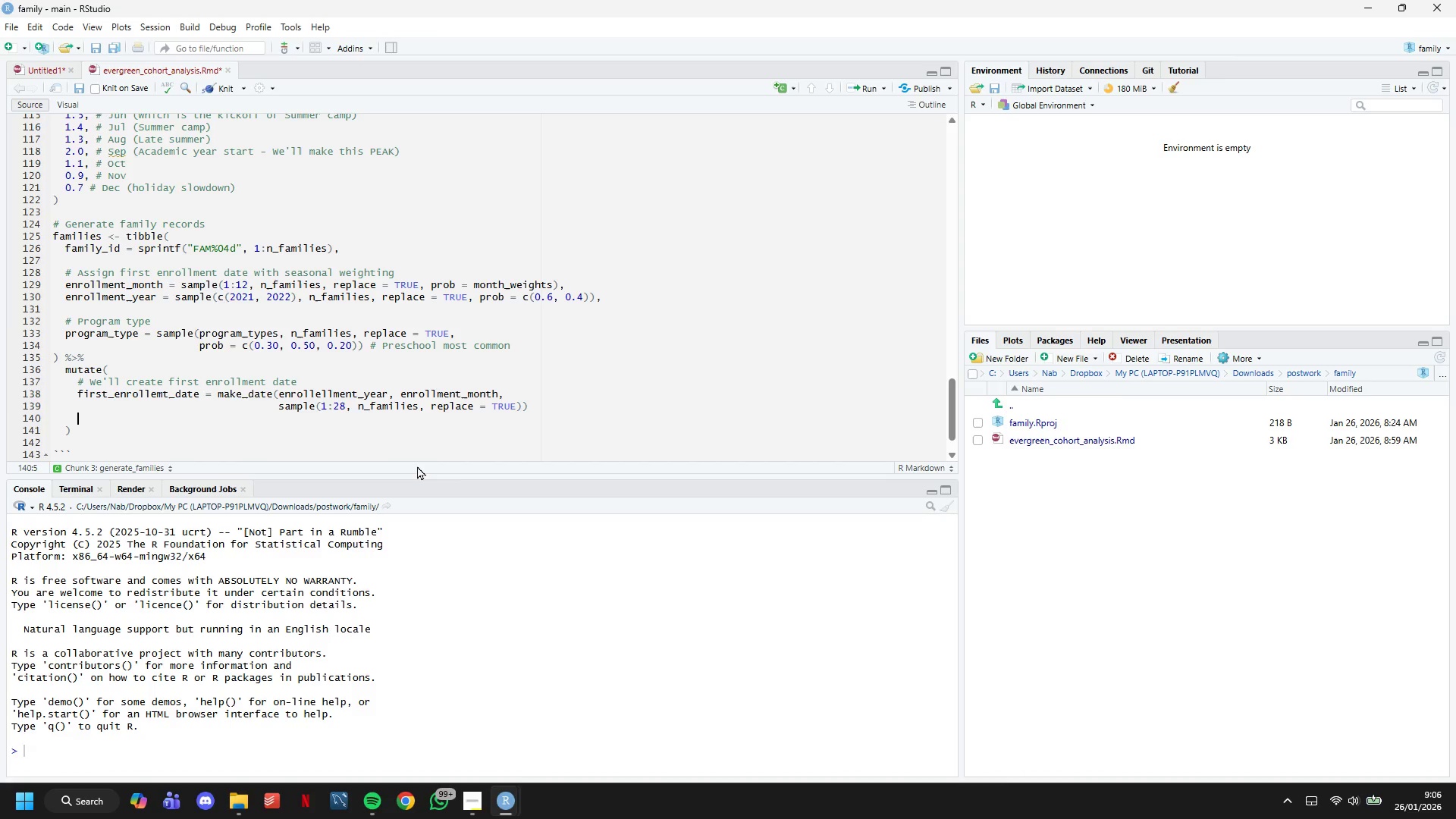 
key(ArrowUp)
 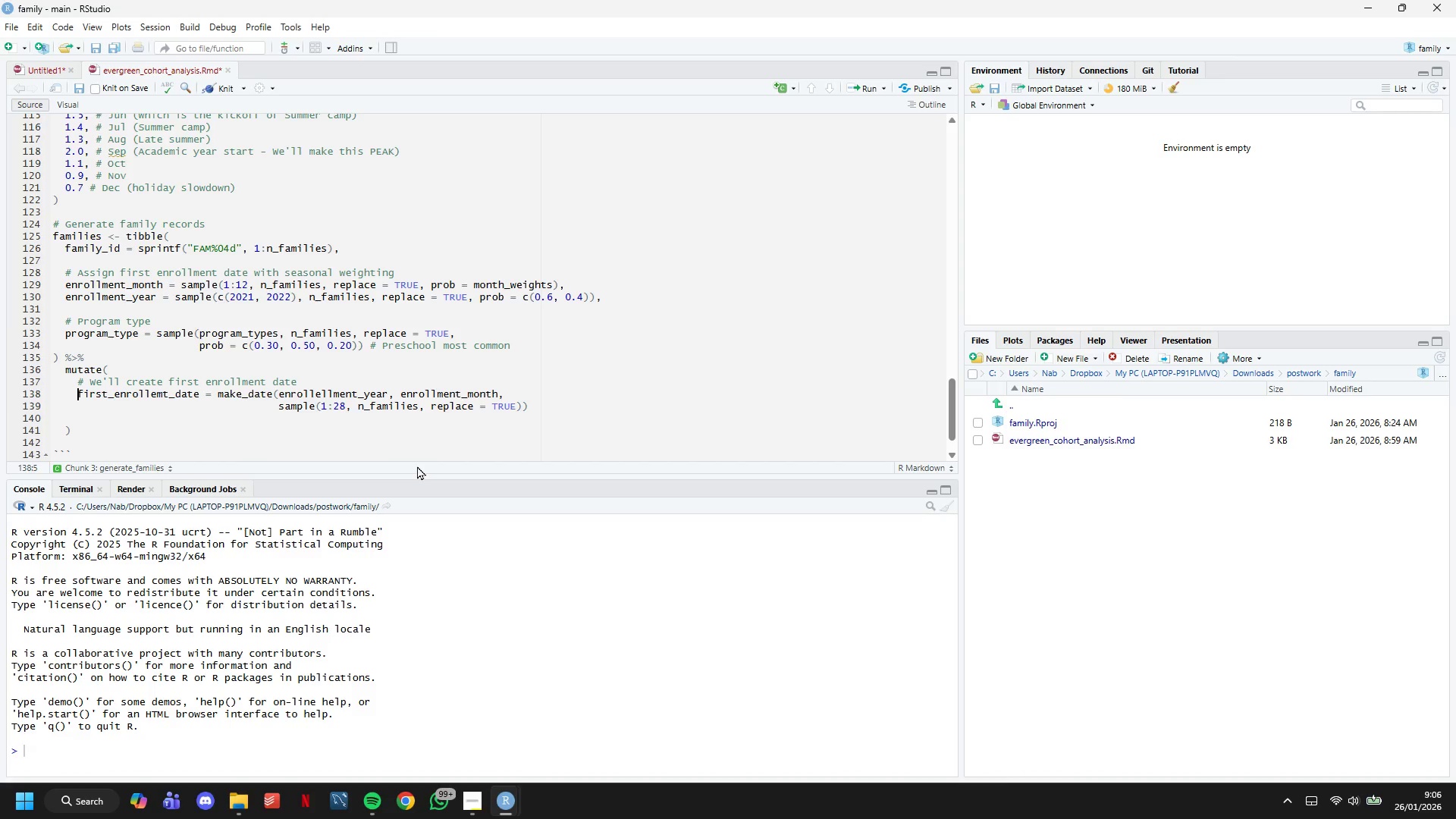 
key(ArrowUp)
 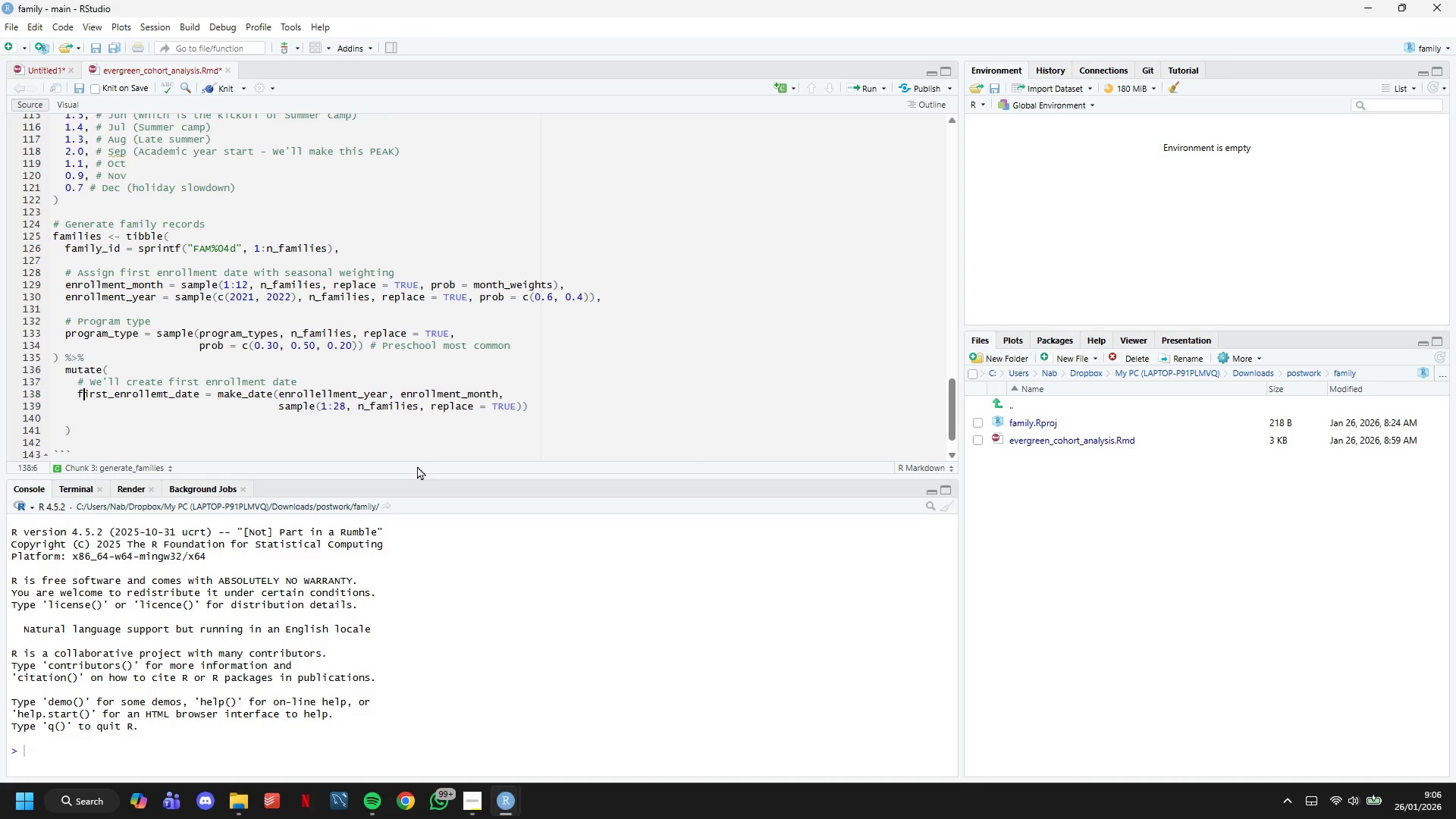 
hold_key(key=ArrowRight, duration=0.83)
 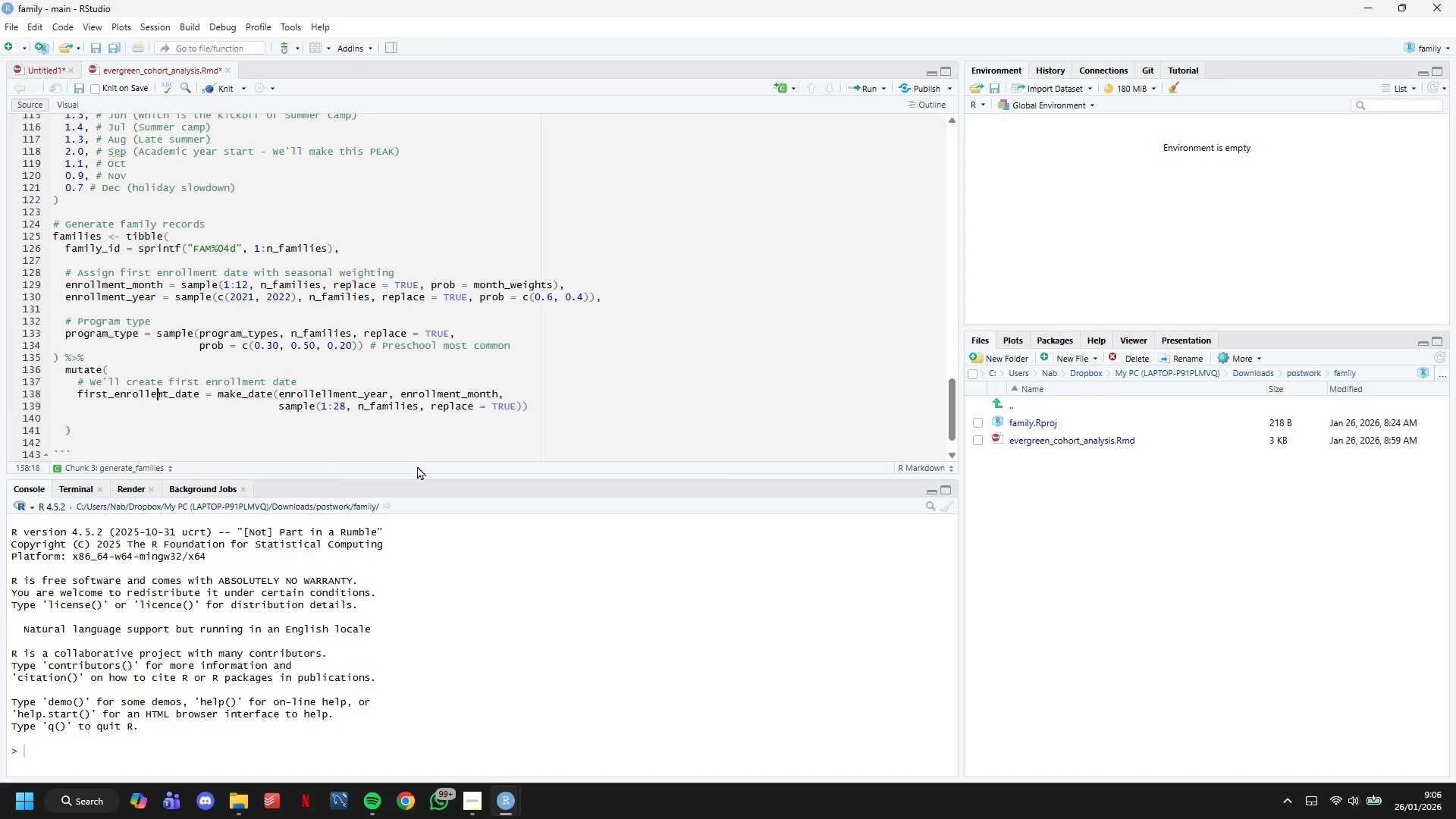 
key(ArrowRight)
 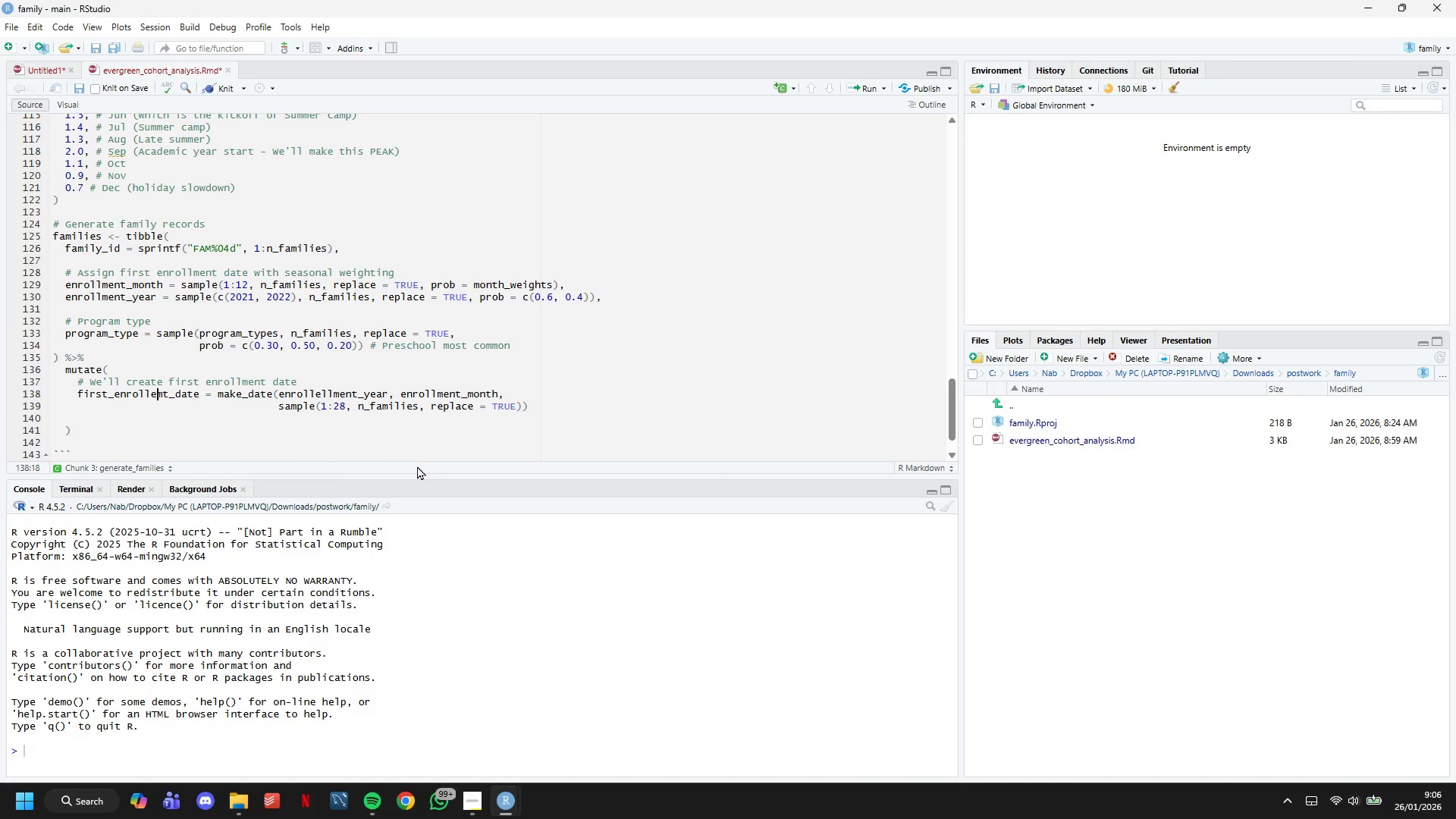 
key(Backspace)
 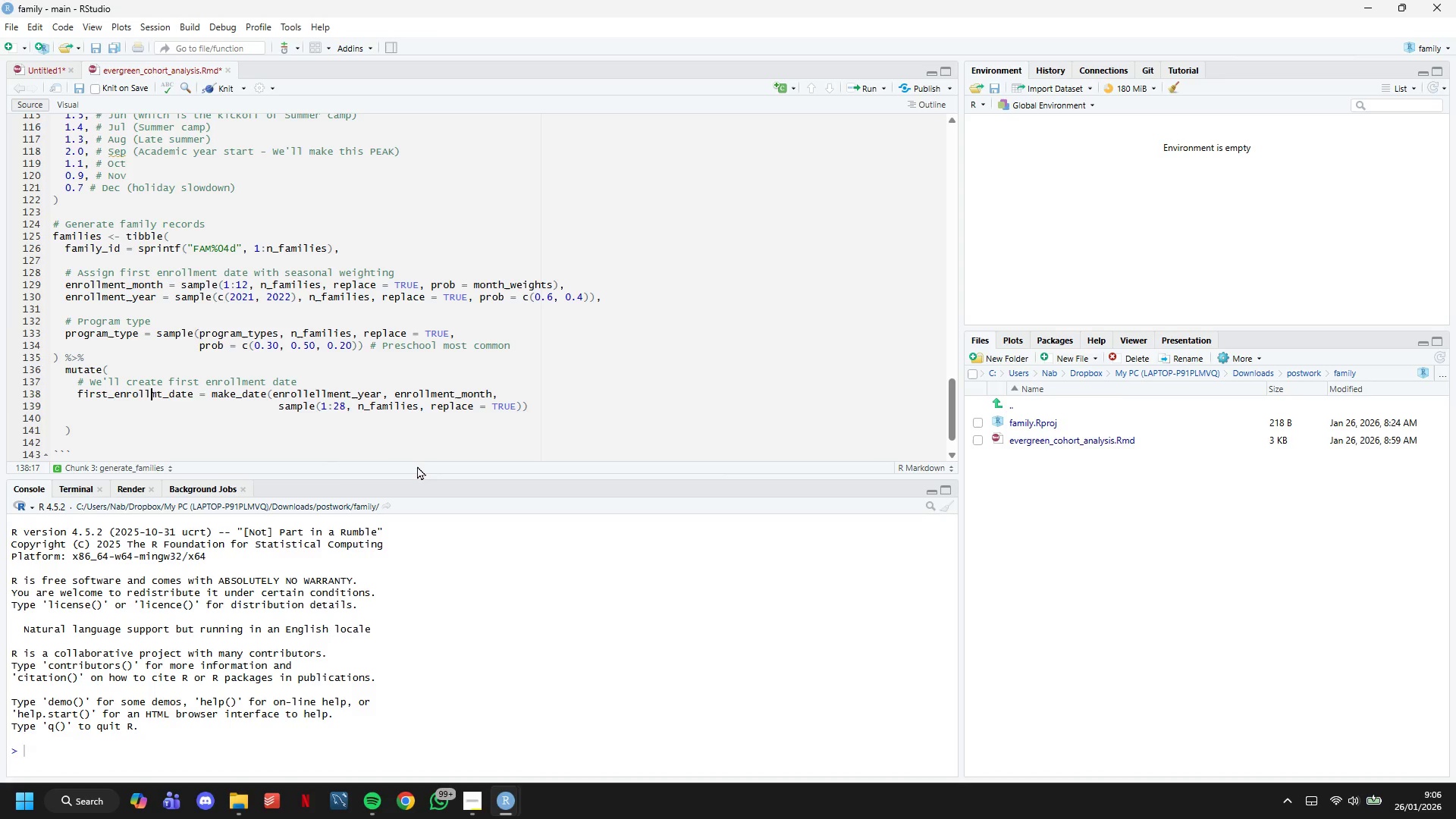 
key(ArrowRight)
 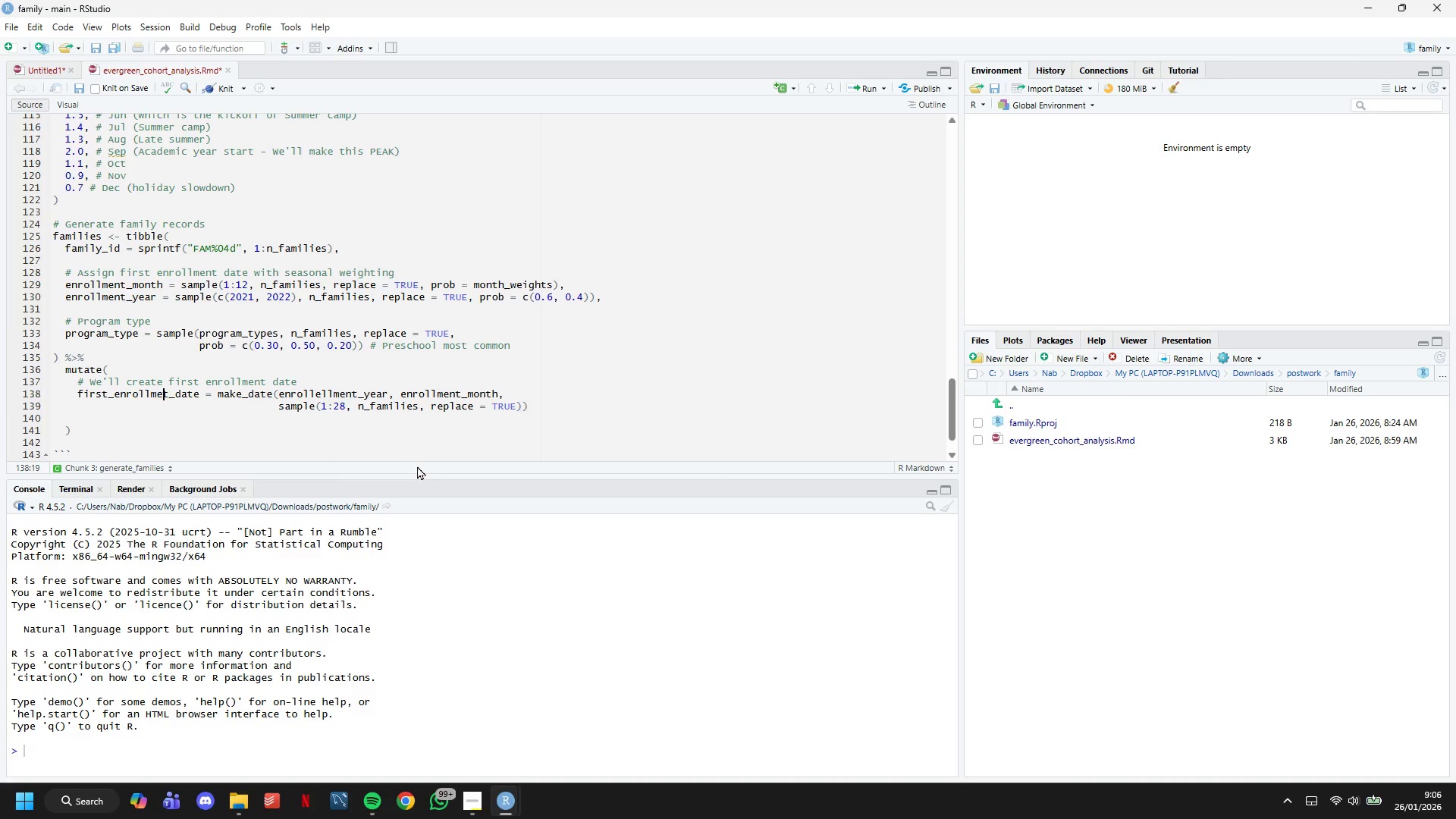 
type(en)
 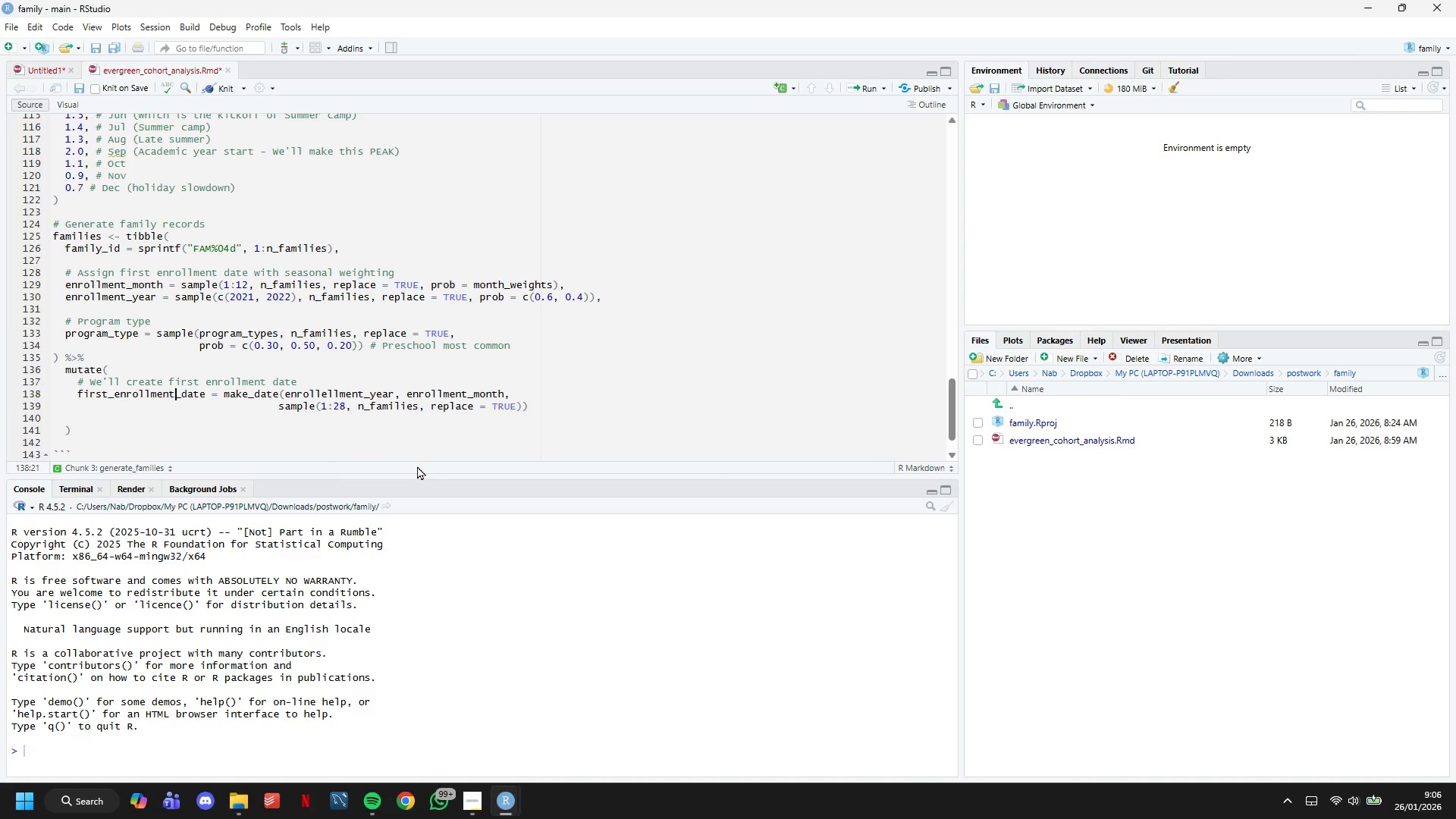 
hold_key(key=ArrowRight, duration=1.14)
 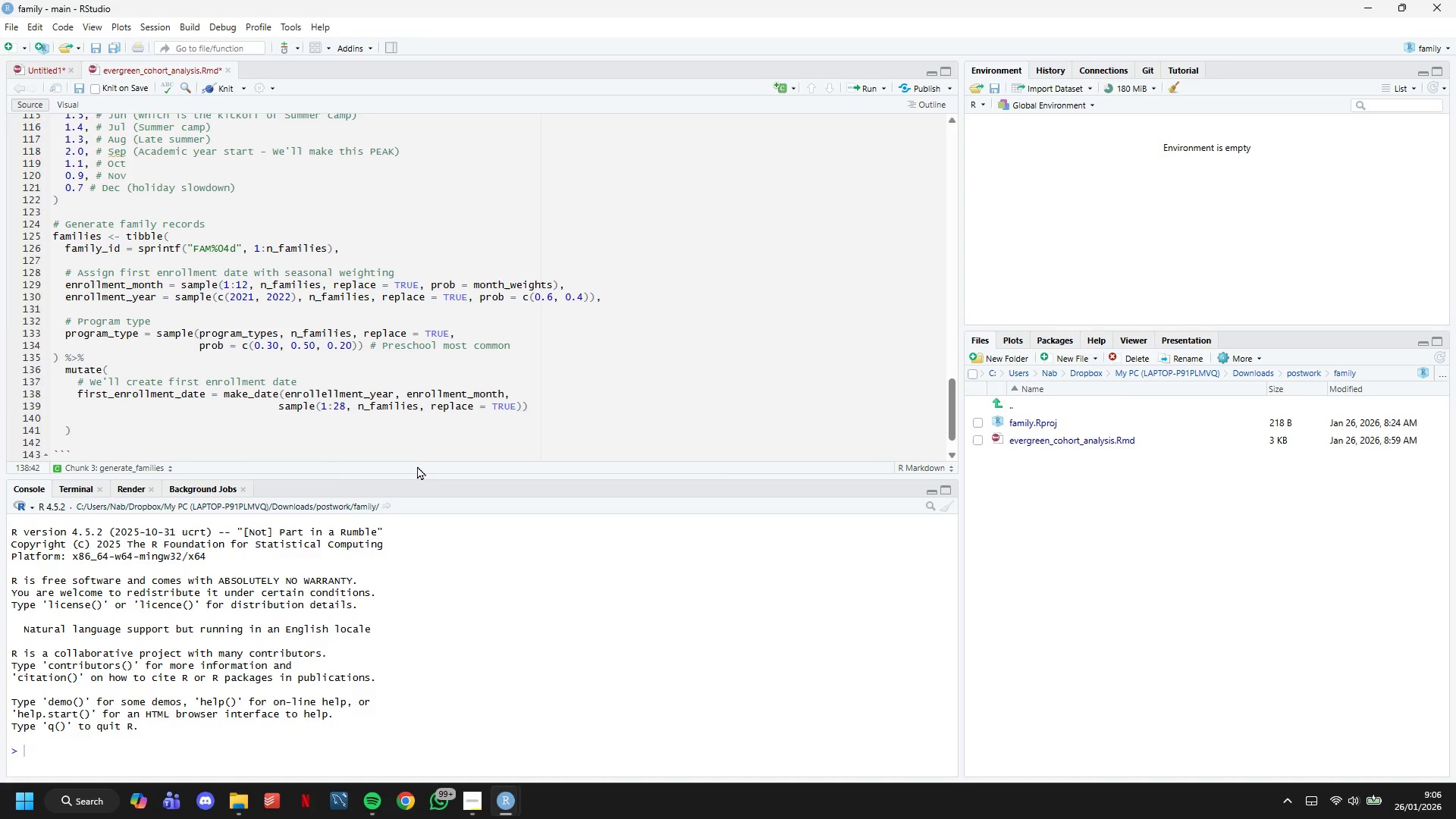 
wait(7.34)
 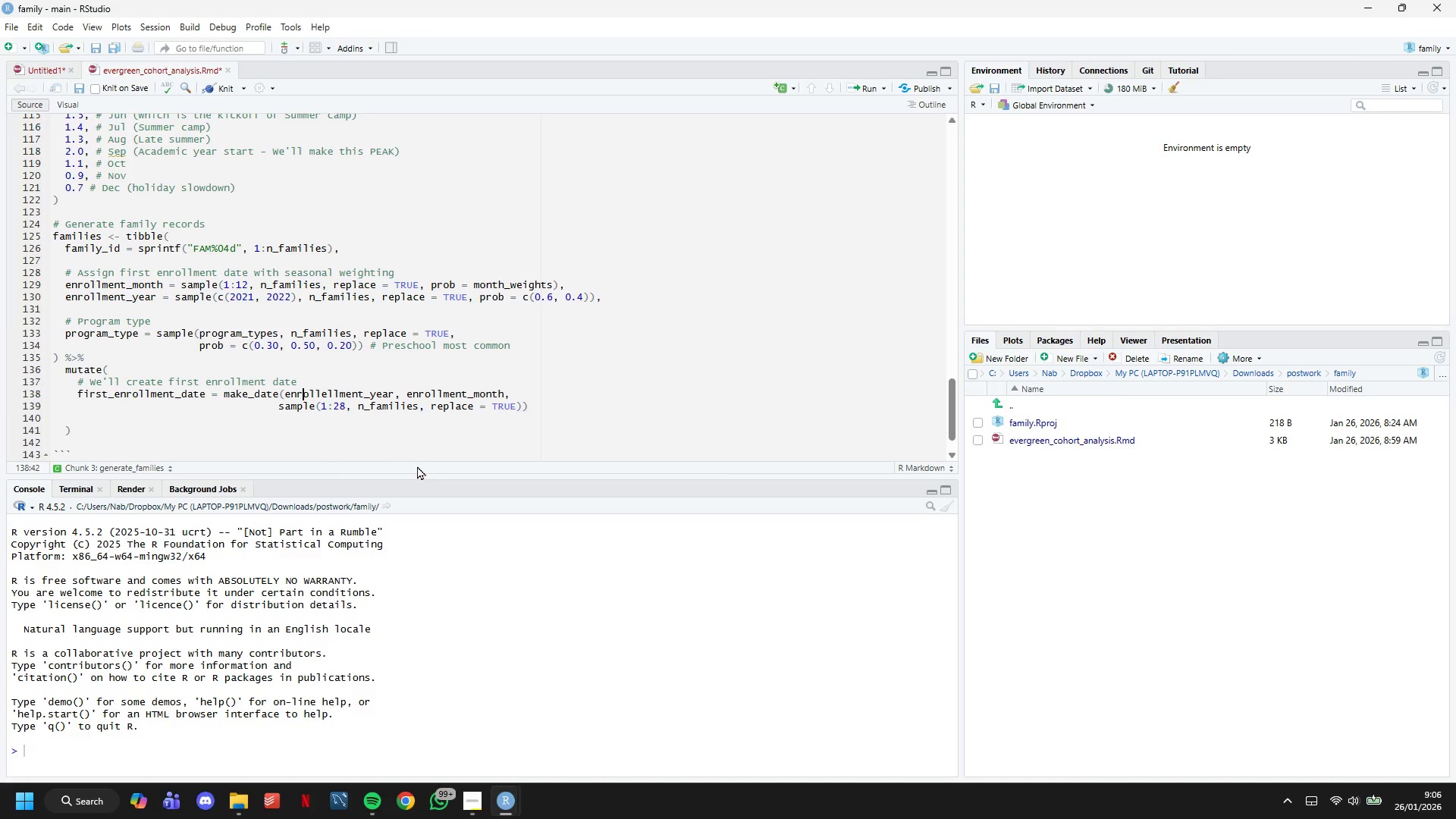 
key(ArrowDown)
 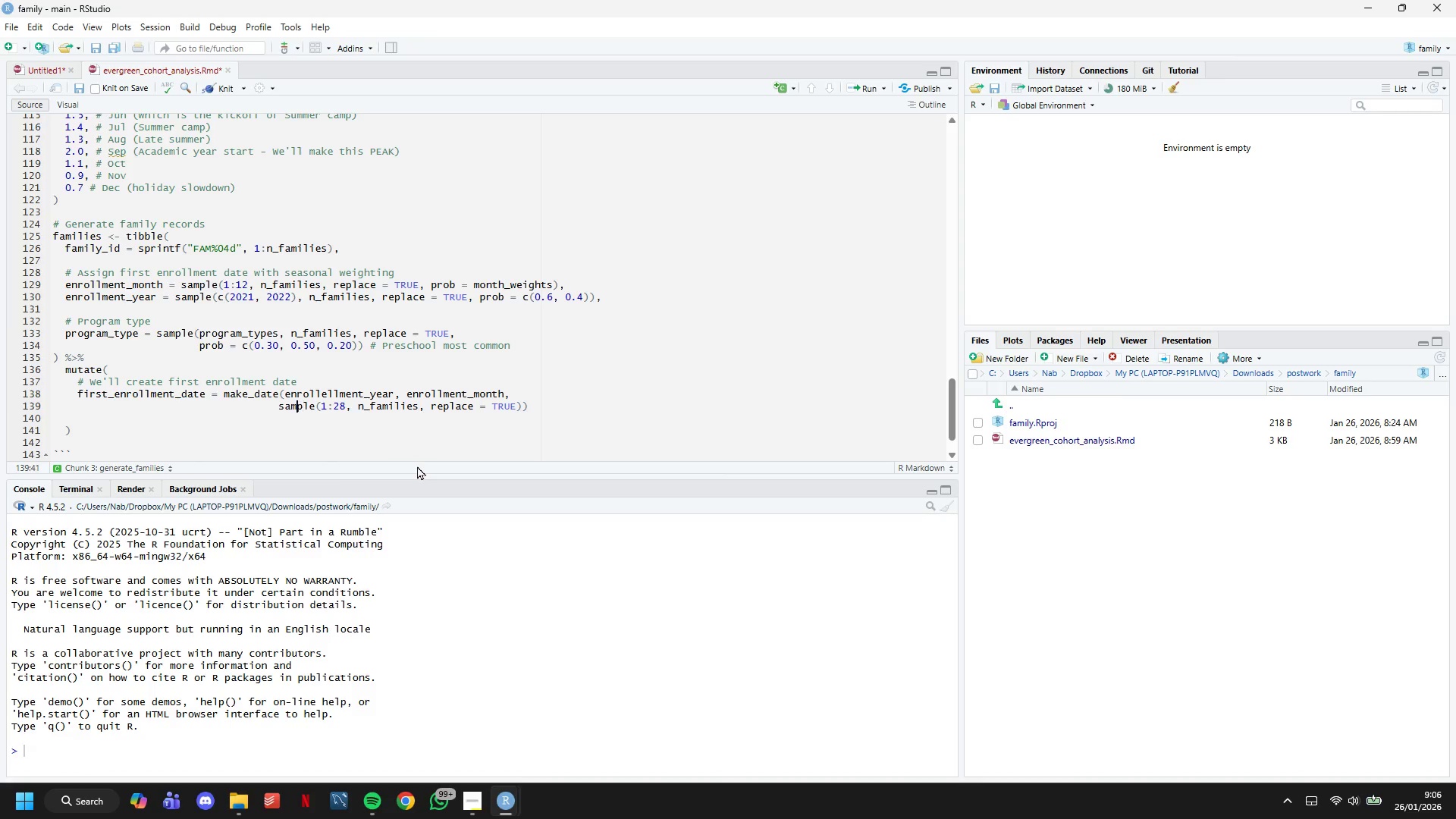 
key(ArrowLeft)
 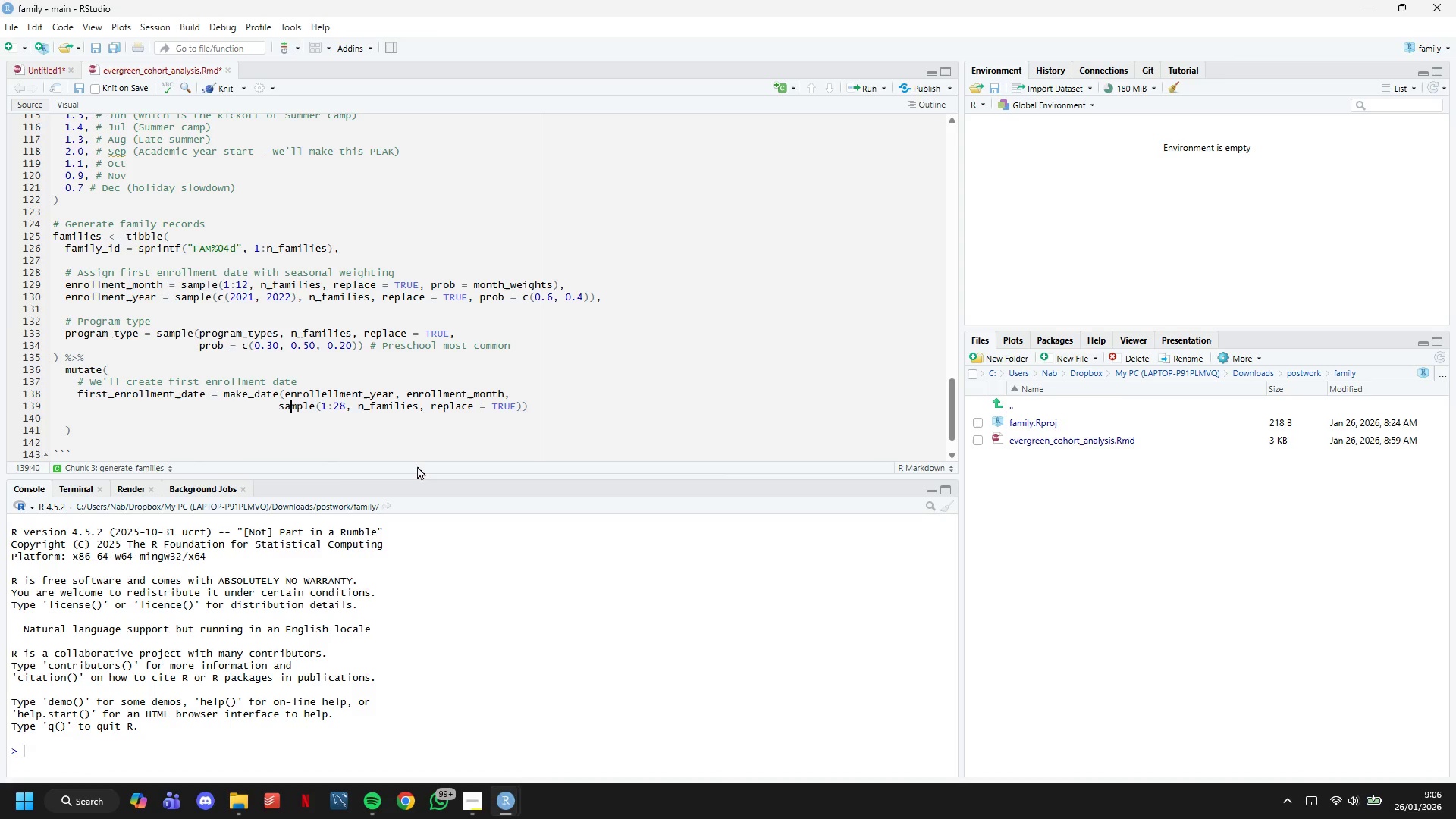 
key(ArrowLeft)
 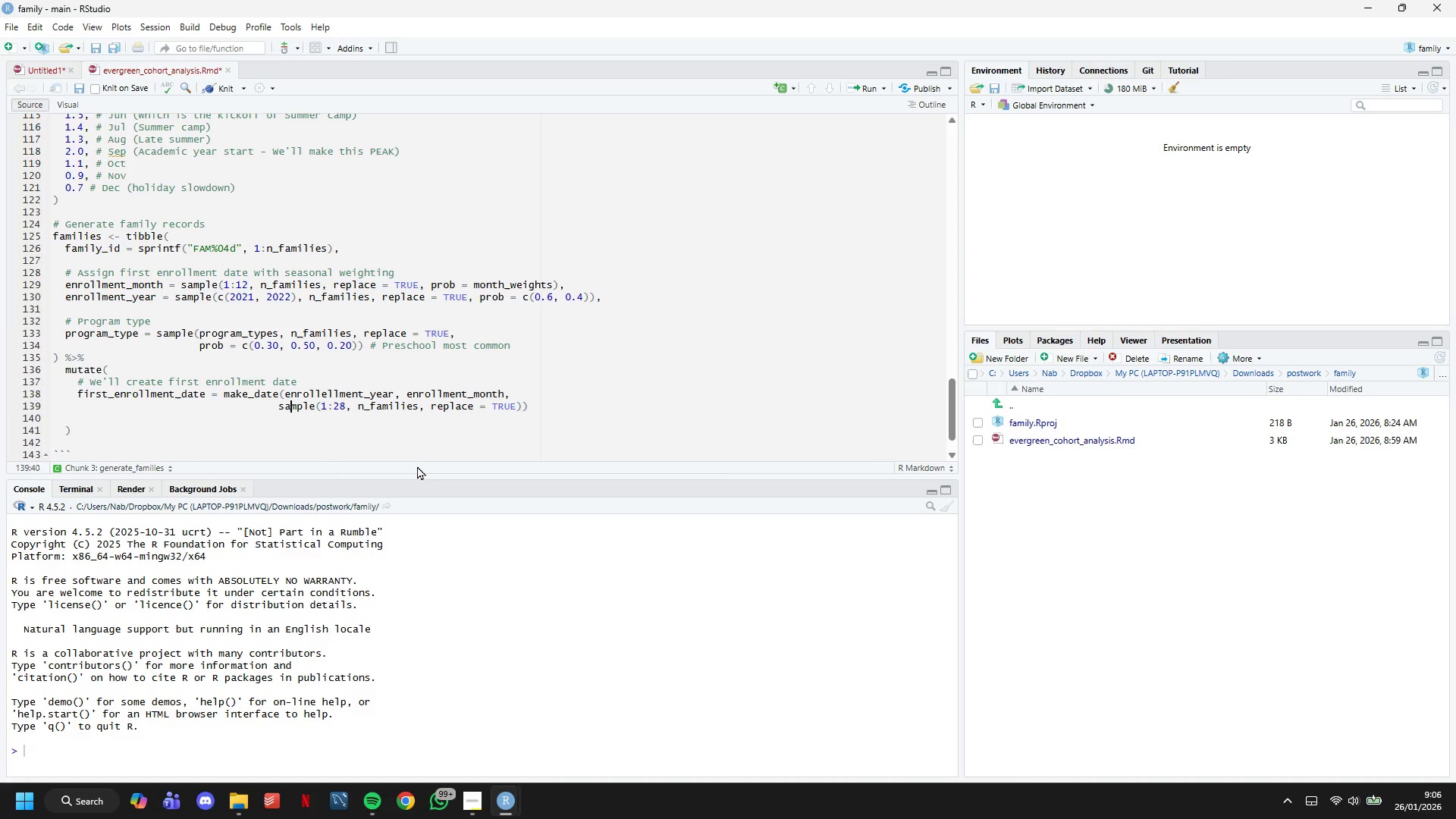 
key(ArrowDown)
 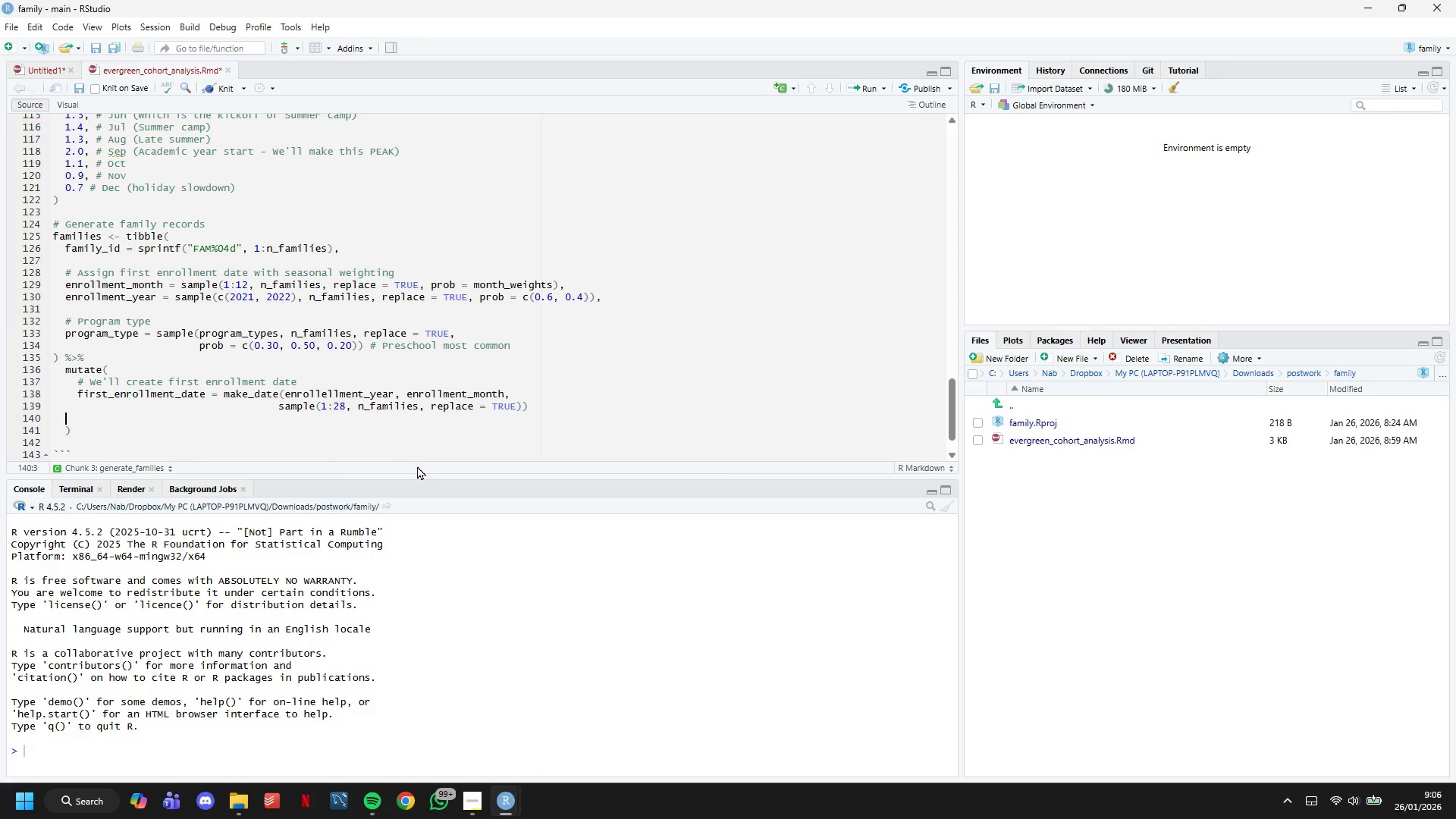 
key(ArrowLeft)
 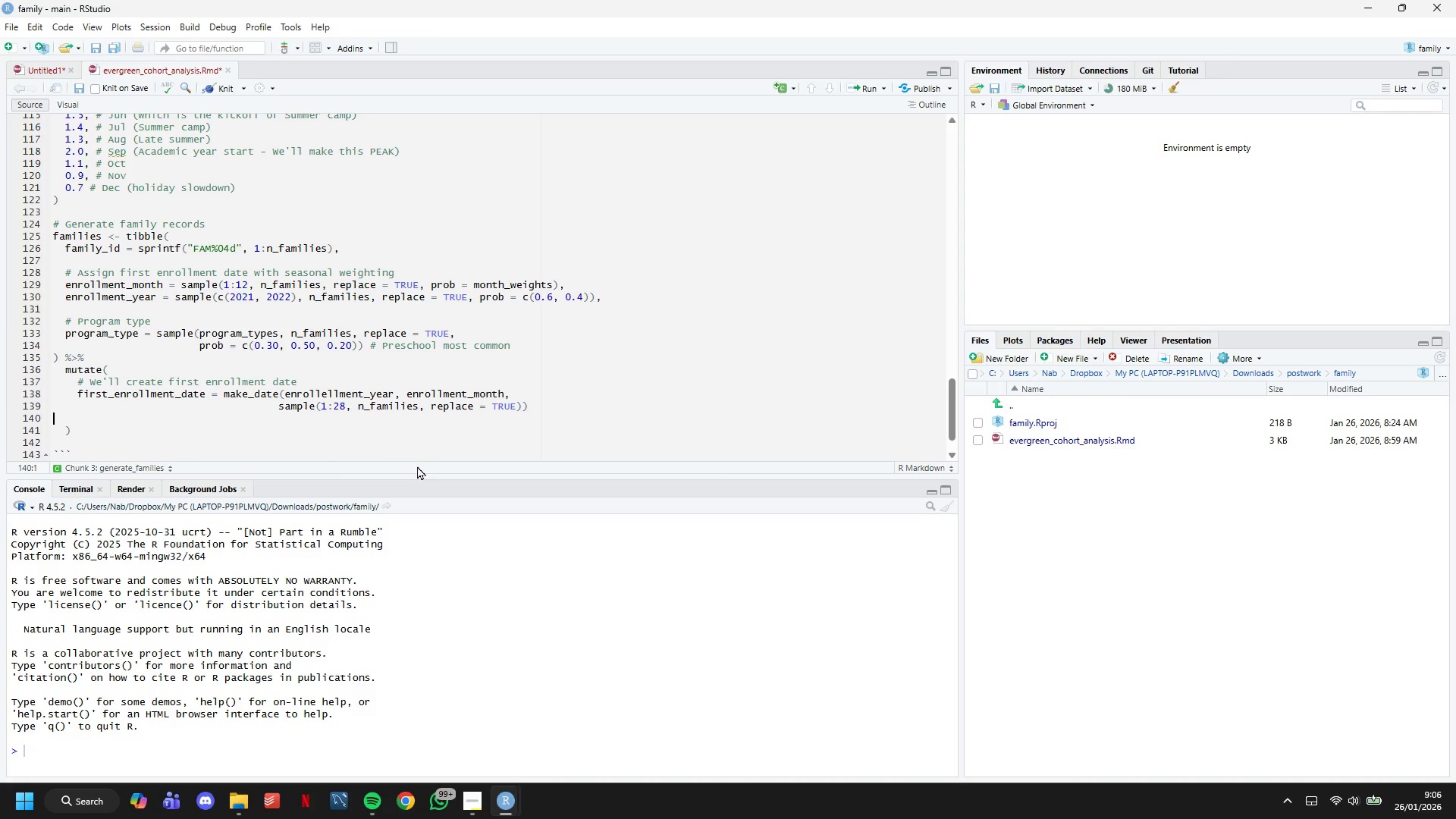 
key(ArrowLeft)
 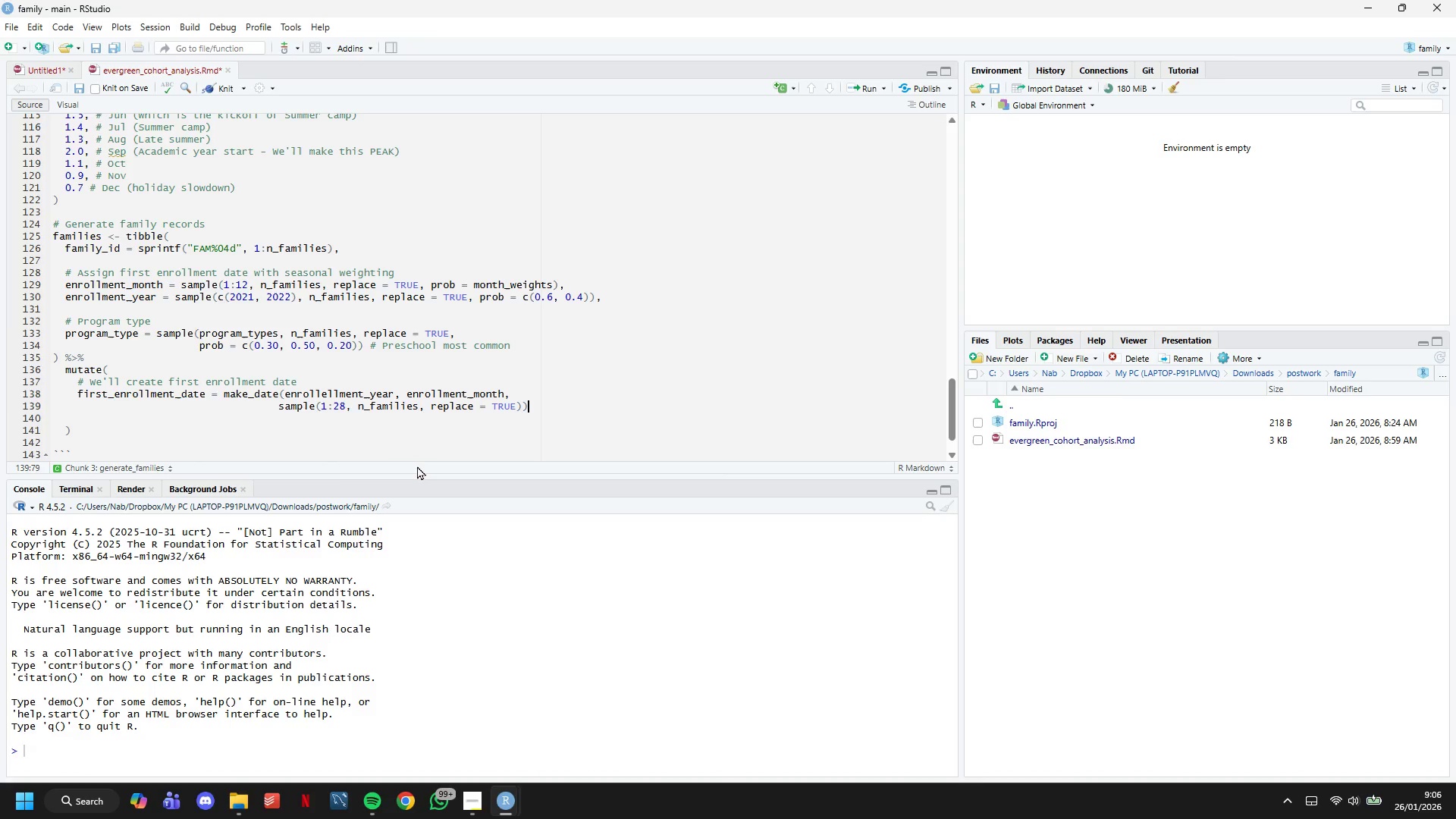 
key(ArrowLeft)
 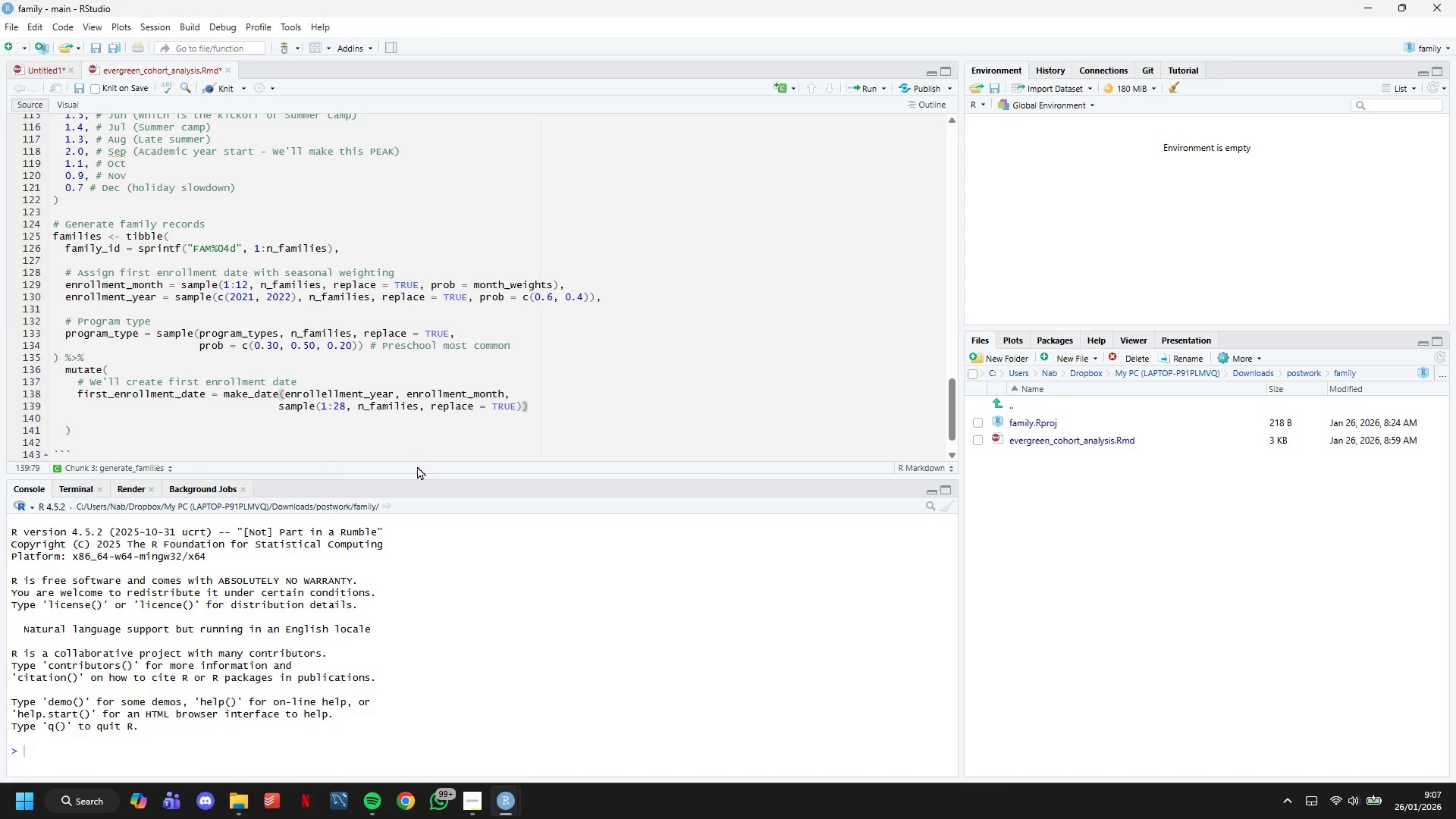 
wait(7.42)
 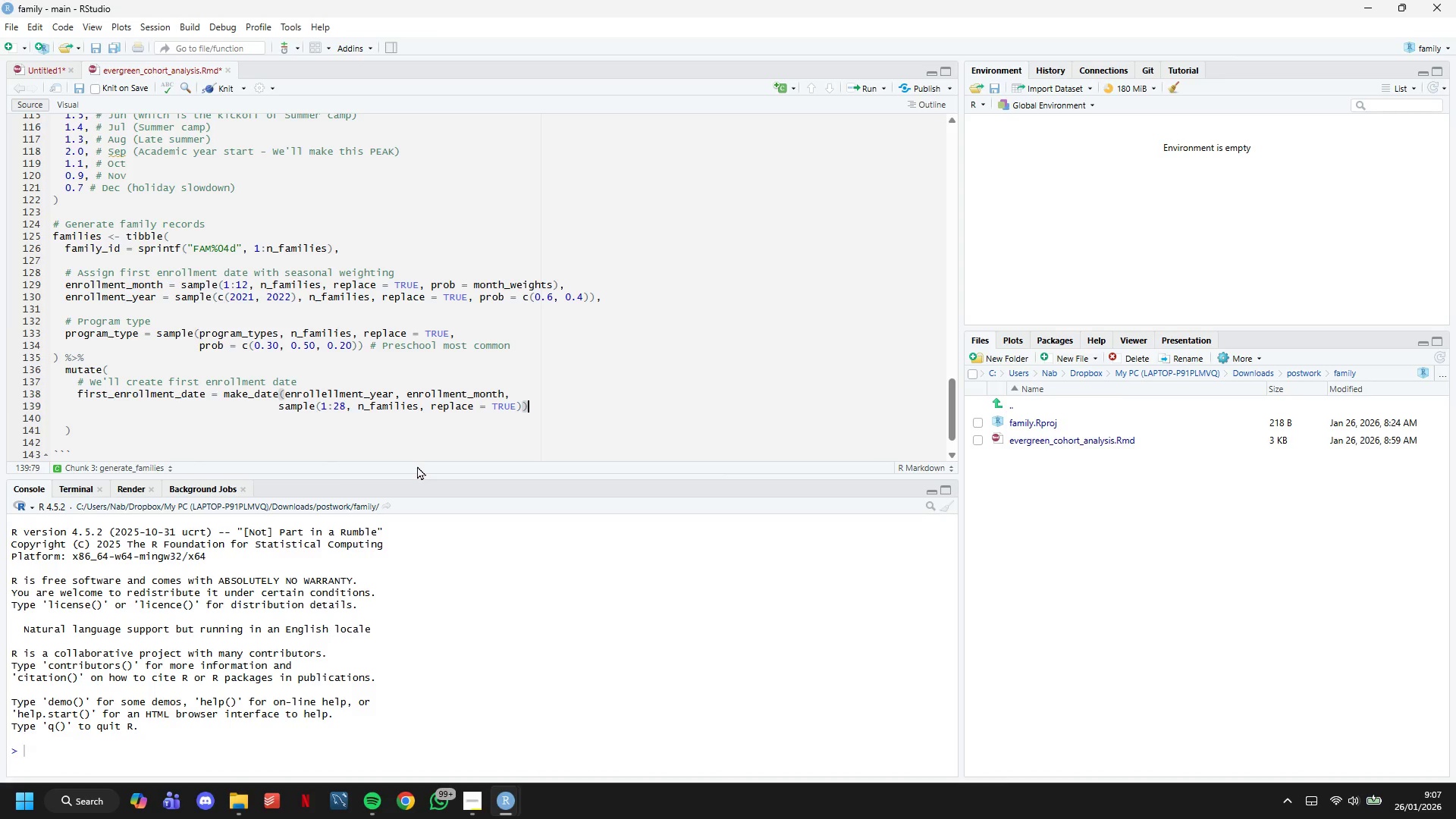 
key(Enter)
 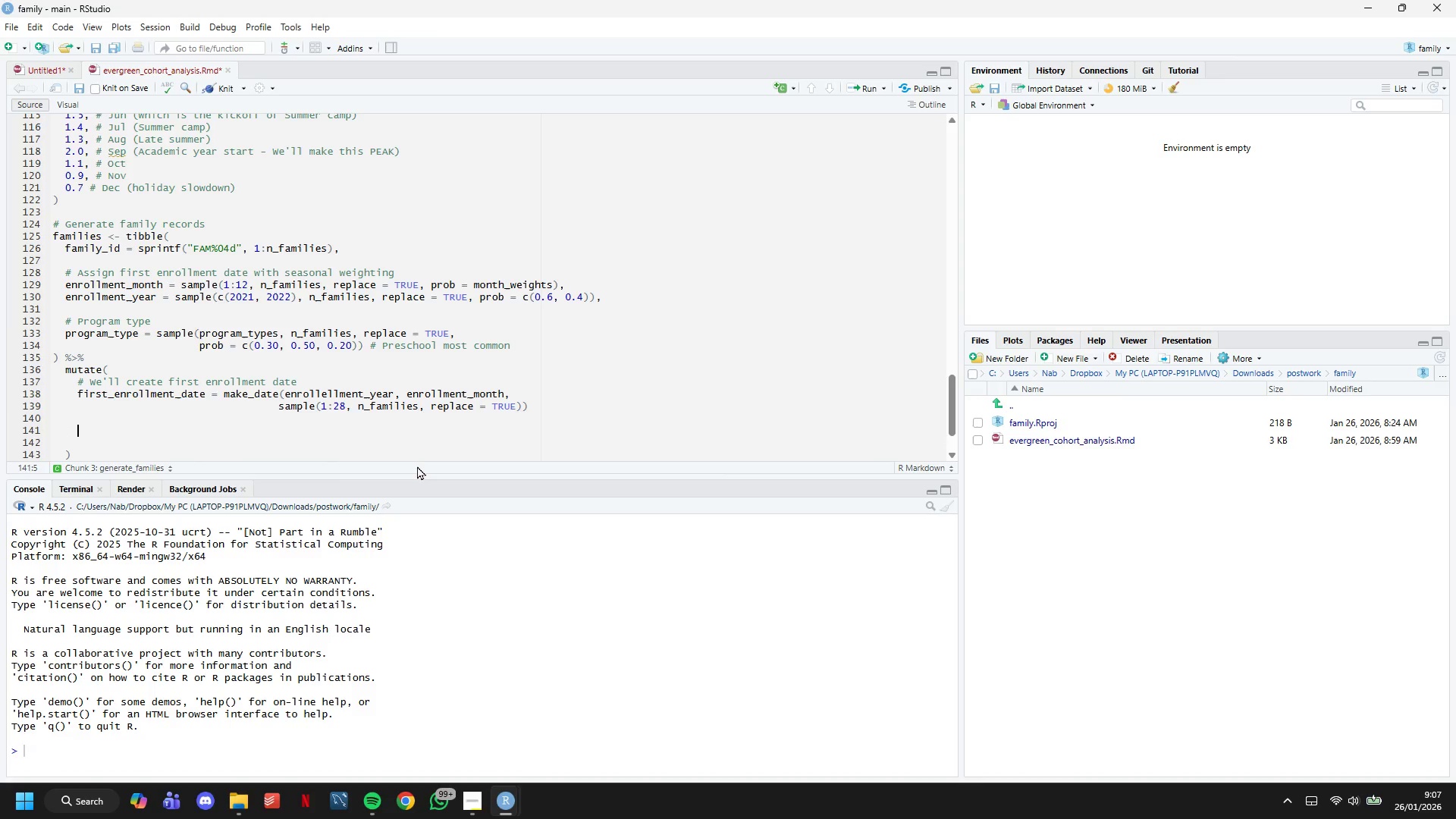 
key(Enter)
 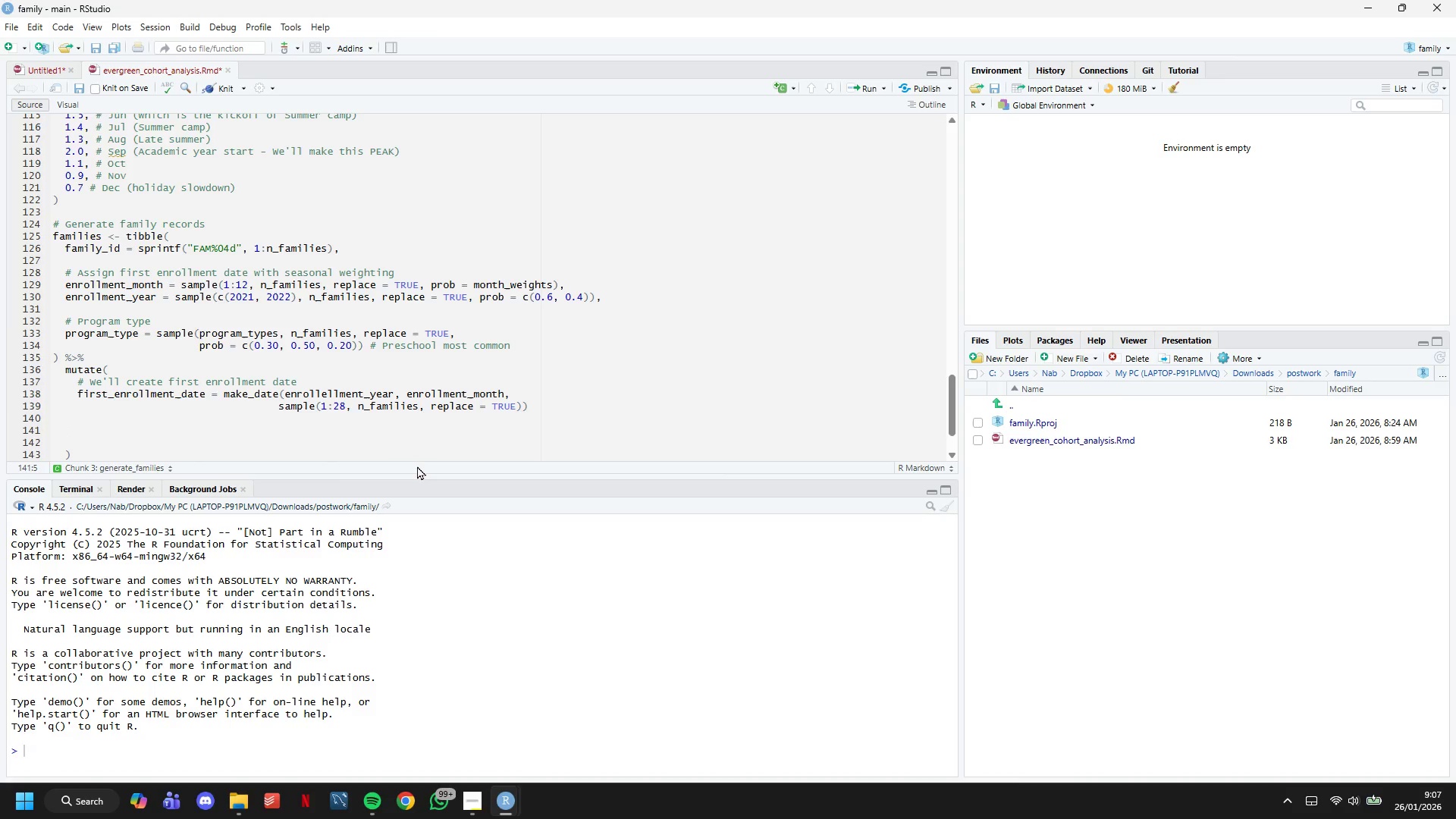 
type(# Make filter to valid date range)
 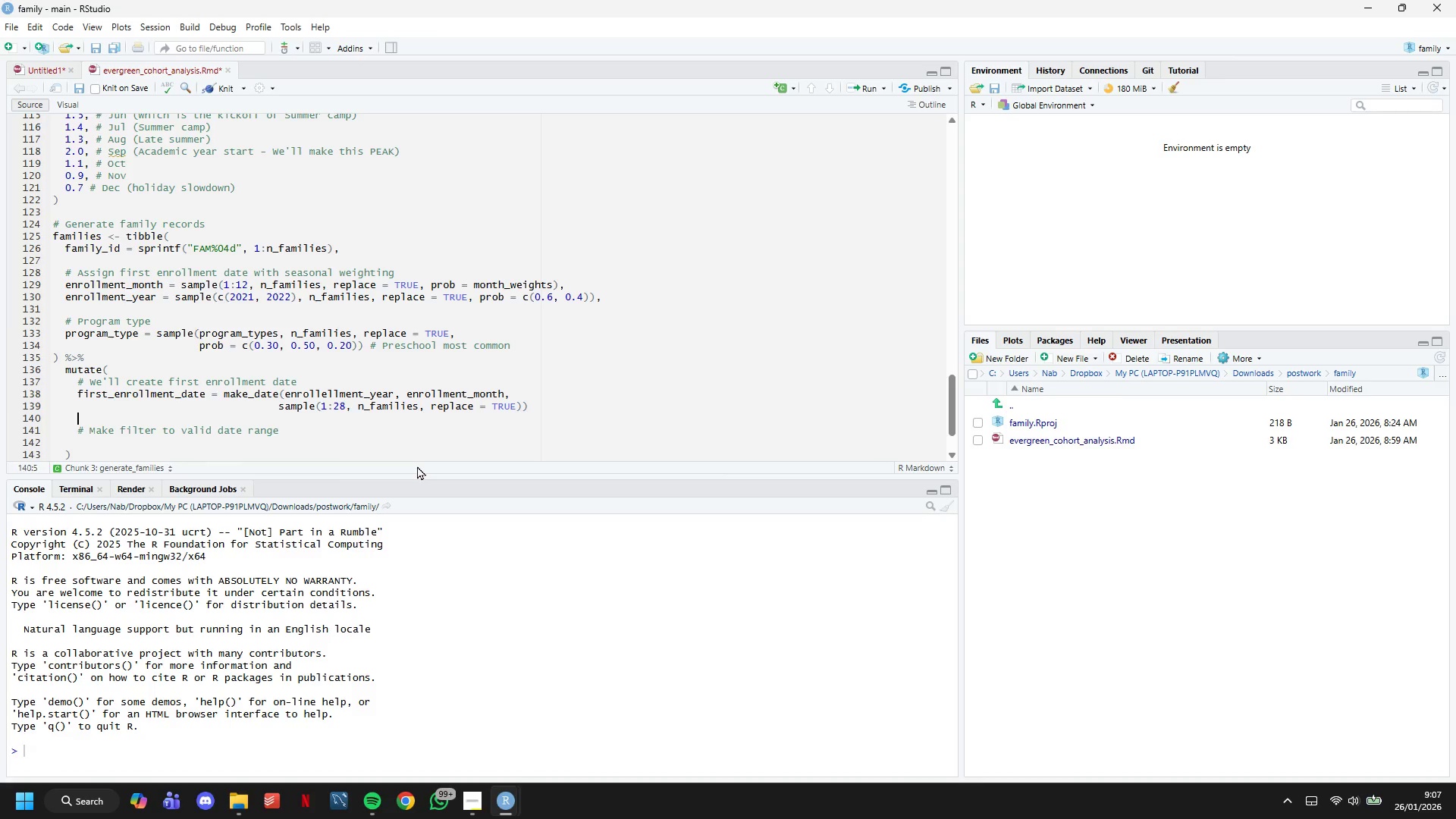 
key(ArrowUp)
 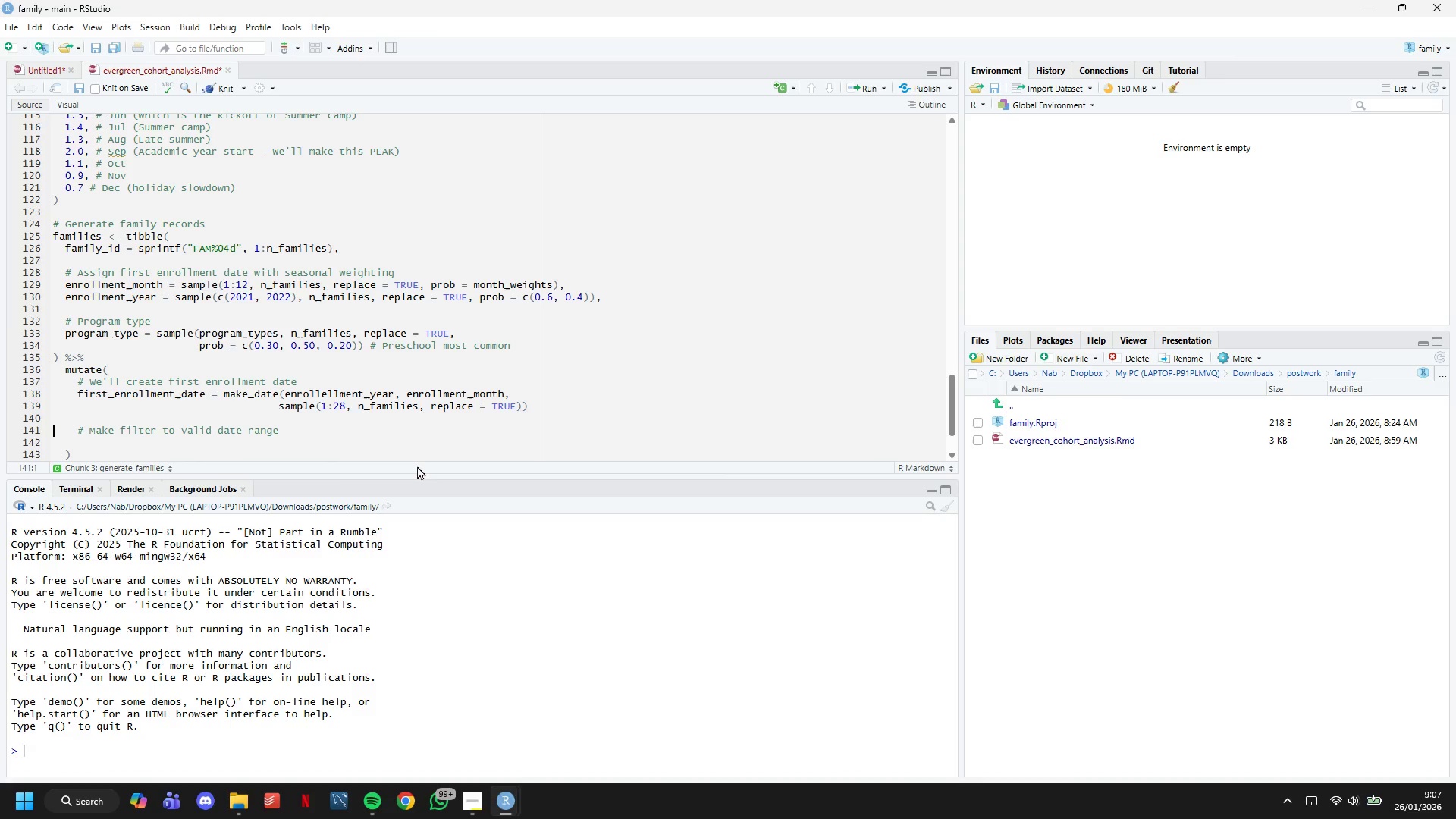 
key(ArrowRight)
 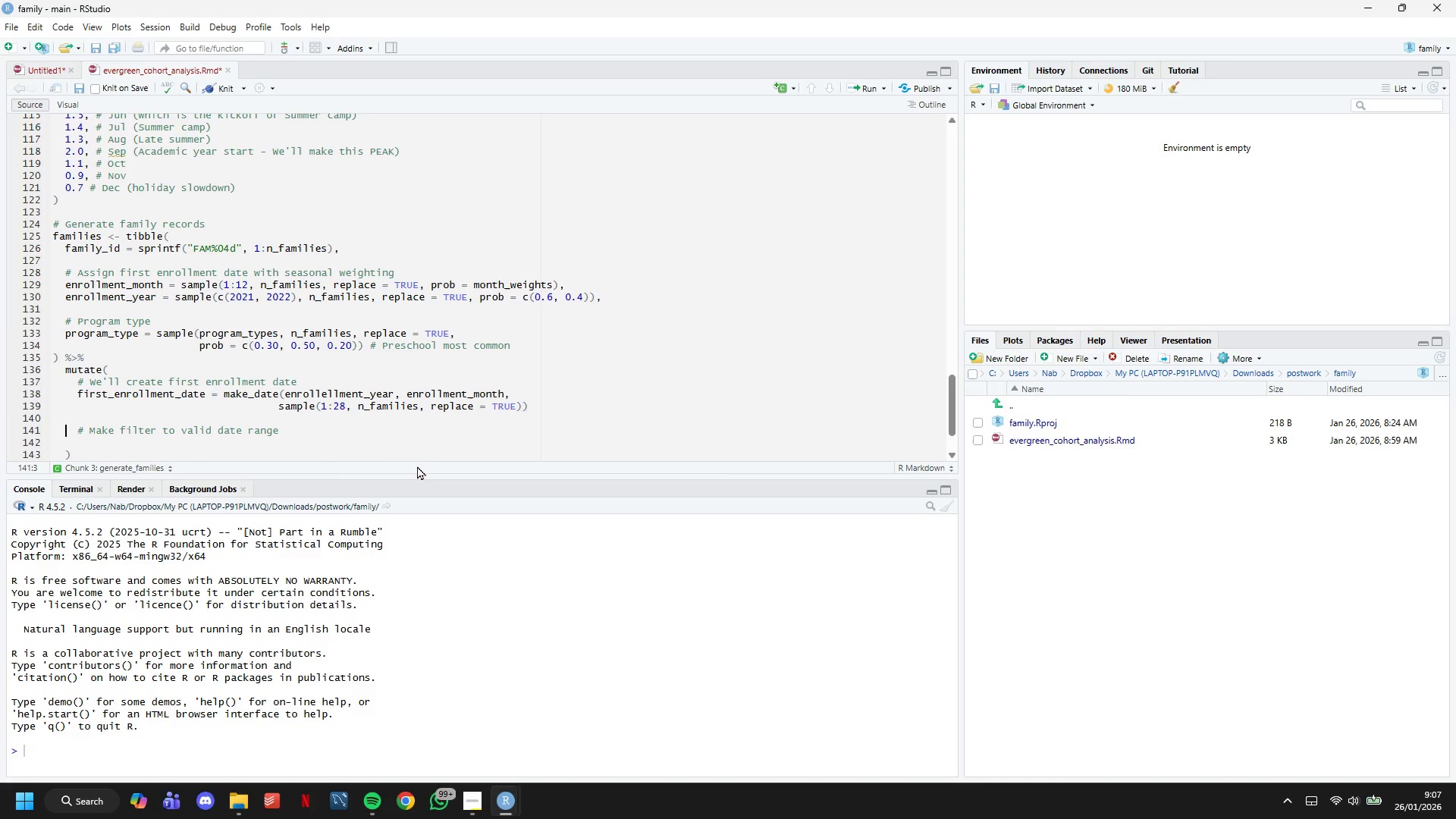 
key(ArrowRight)
 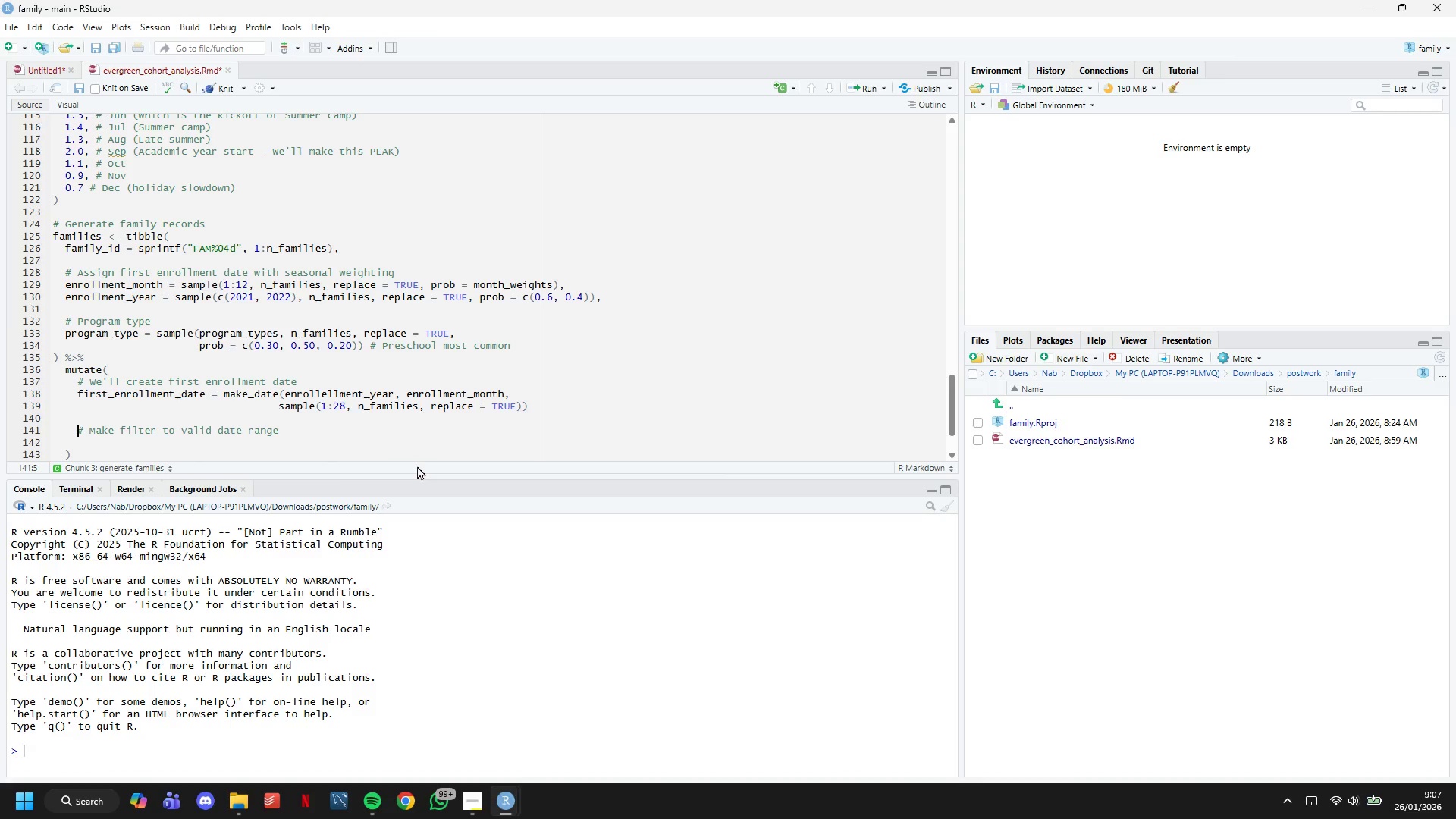 
hold_key(key=ArrowRight, duration=0.69)
 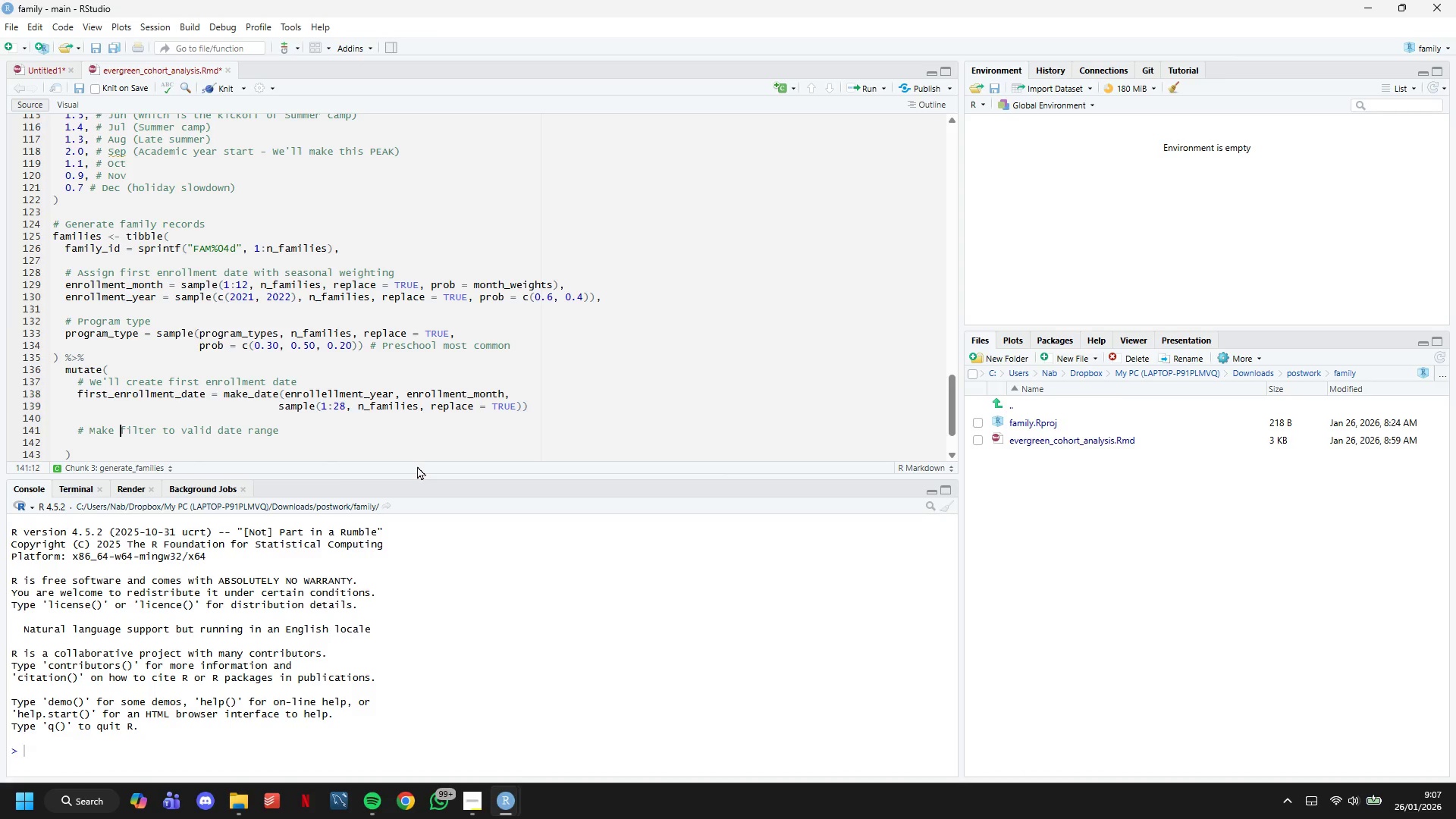 
key(ArrowRight)
 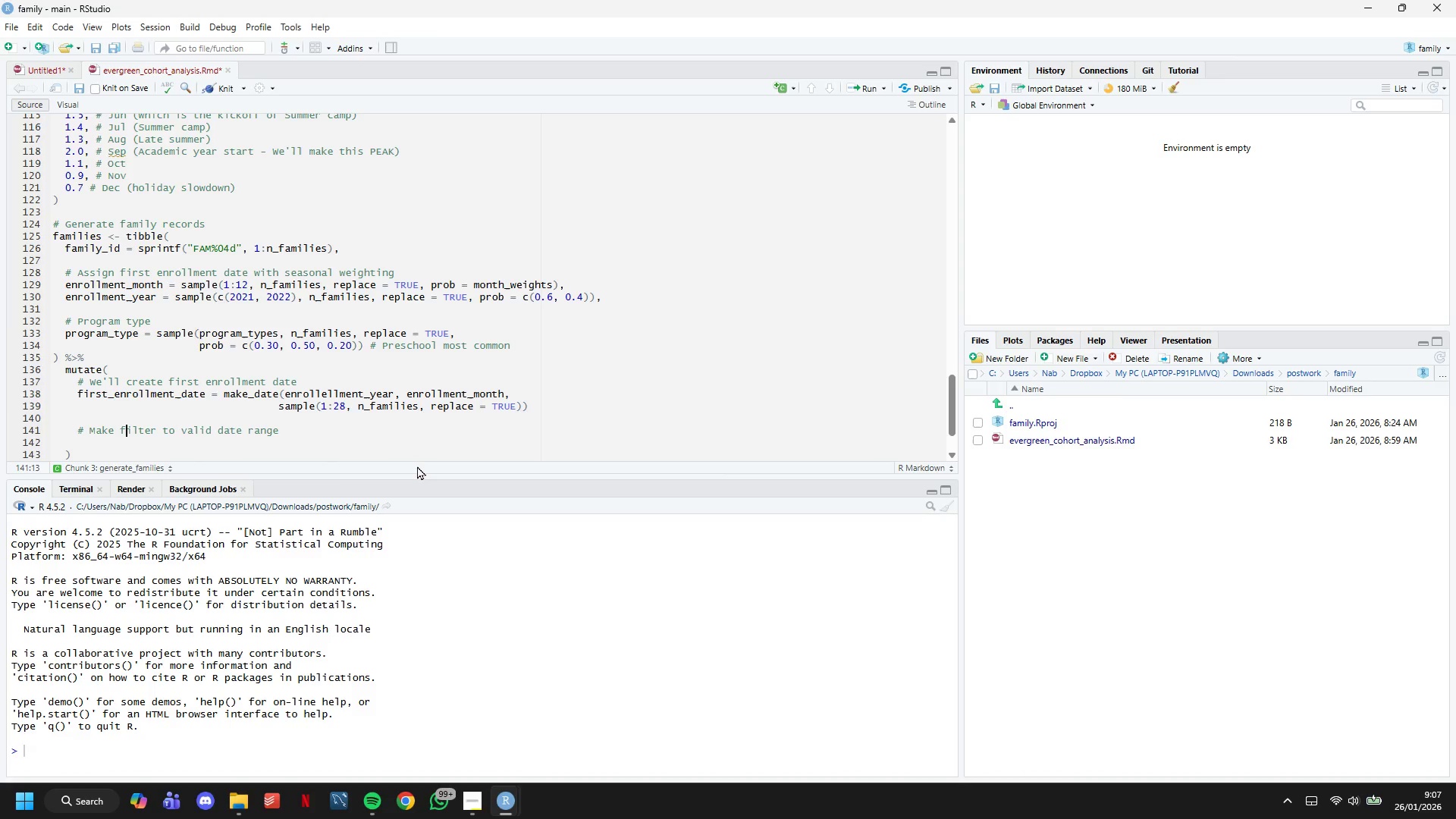 
key(ArrowRight)
 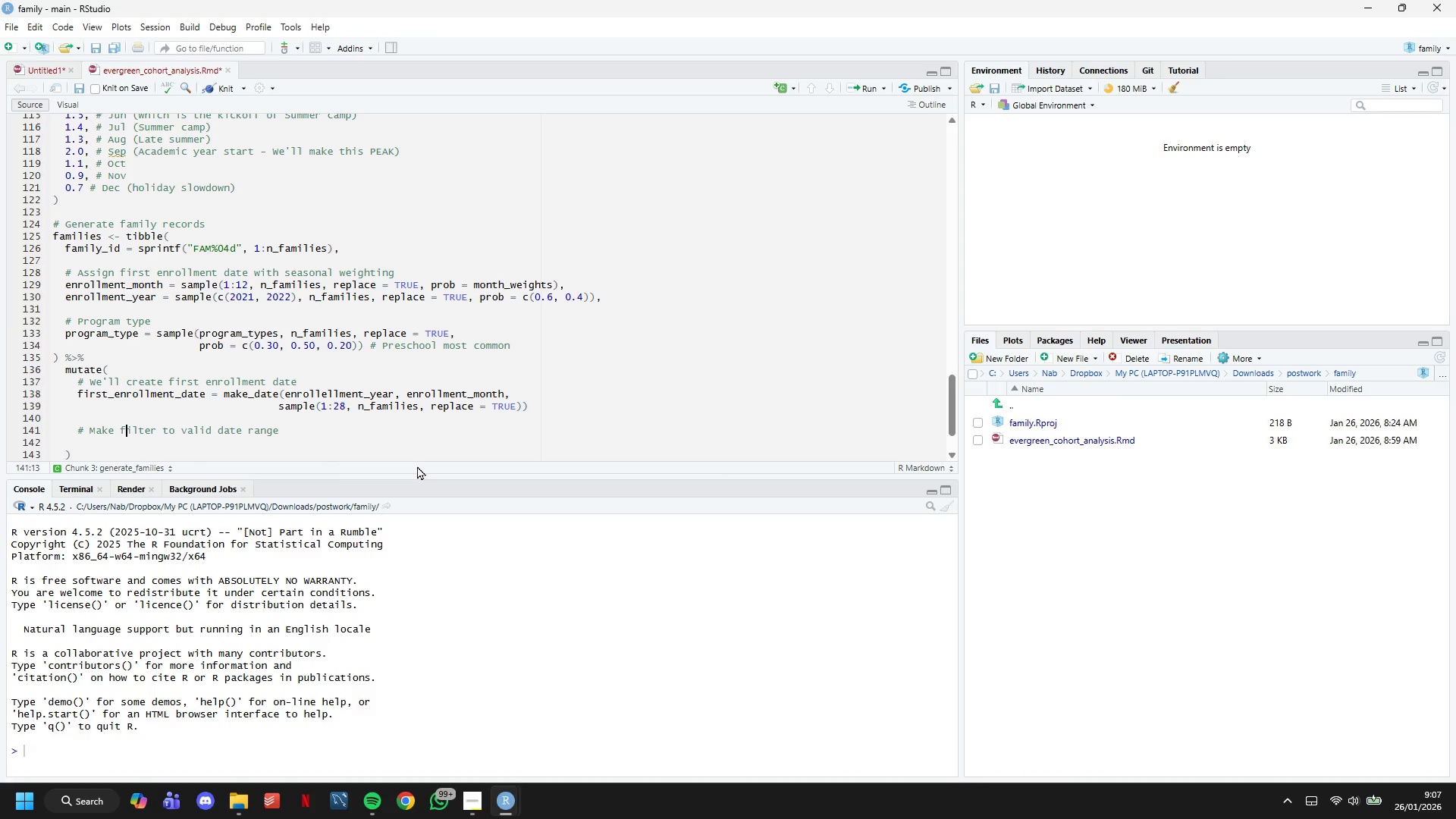 
key(Backspace)
 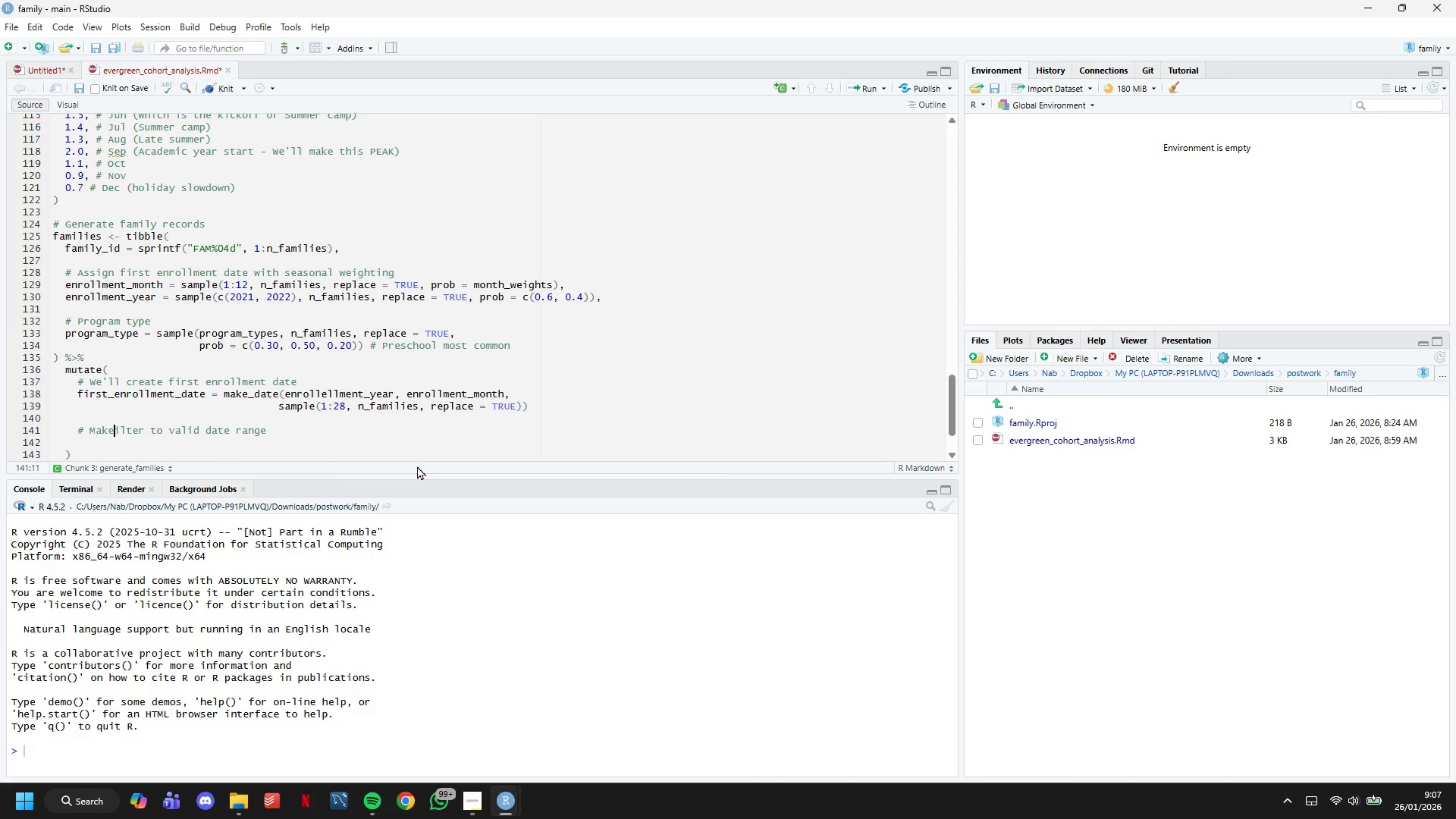 
key(Backspace)
 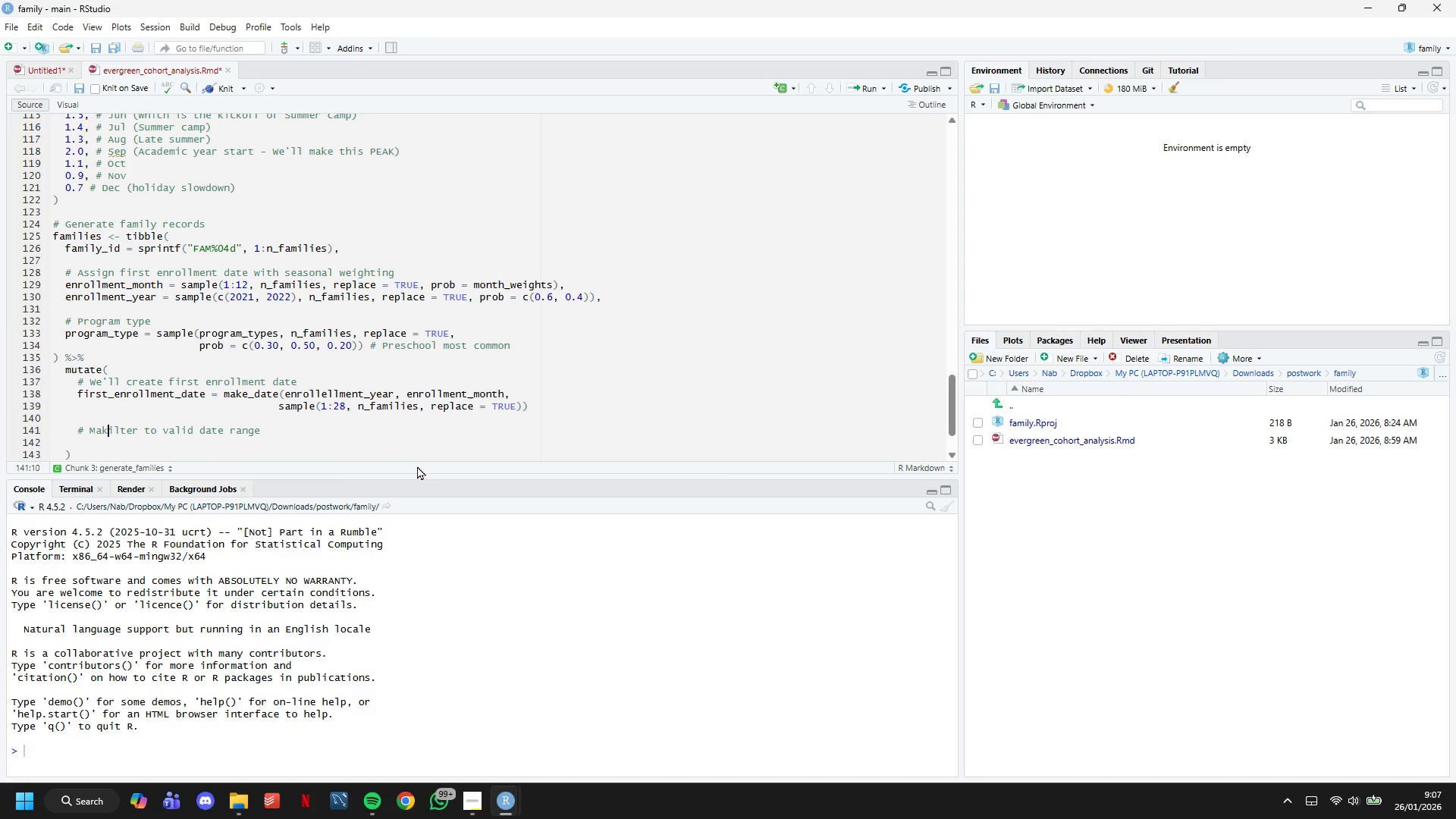 
key(Backspace)
 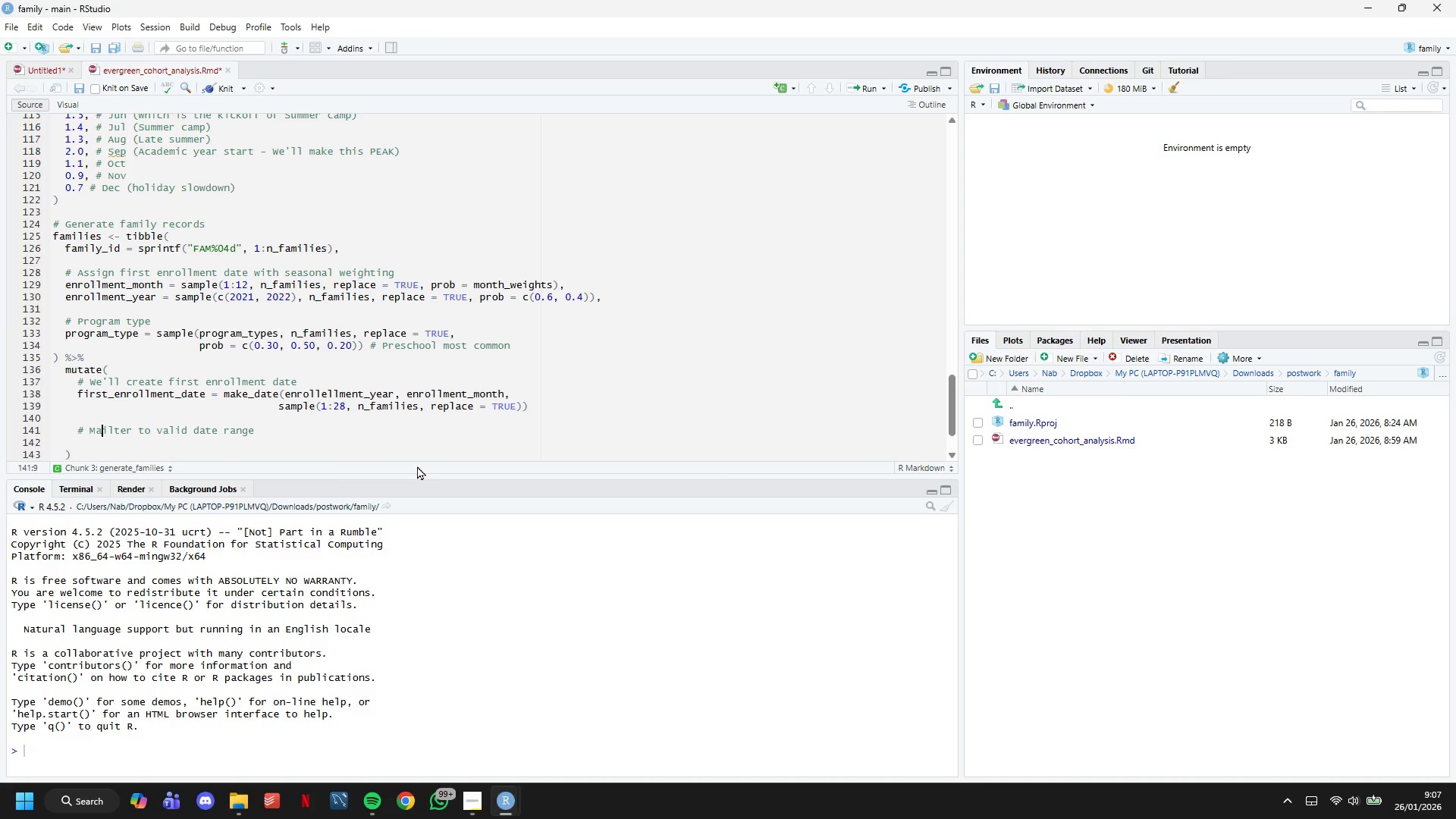 
key(Backspace)
 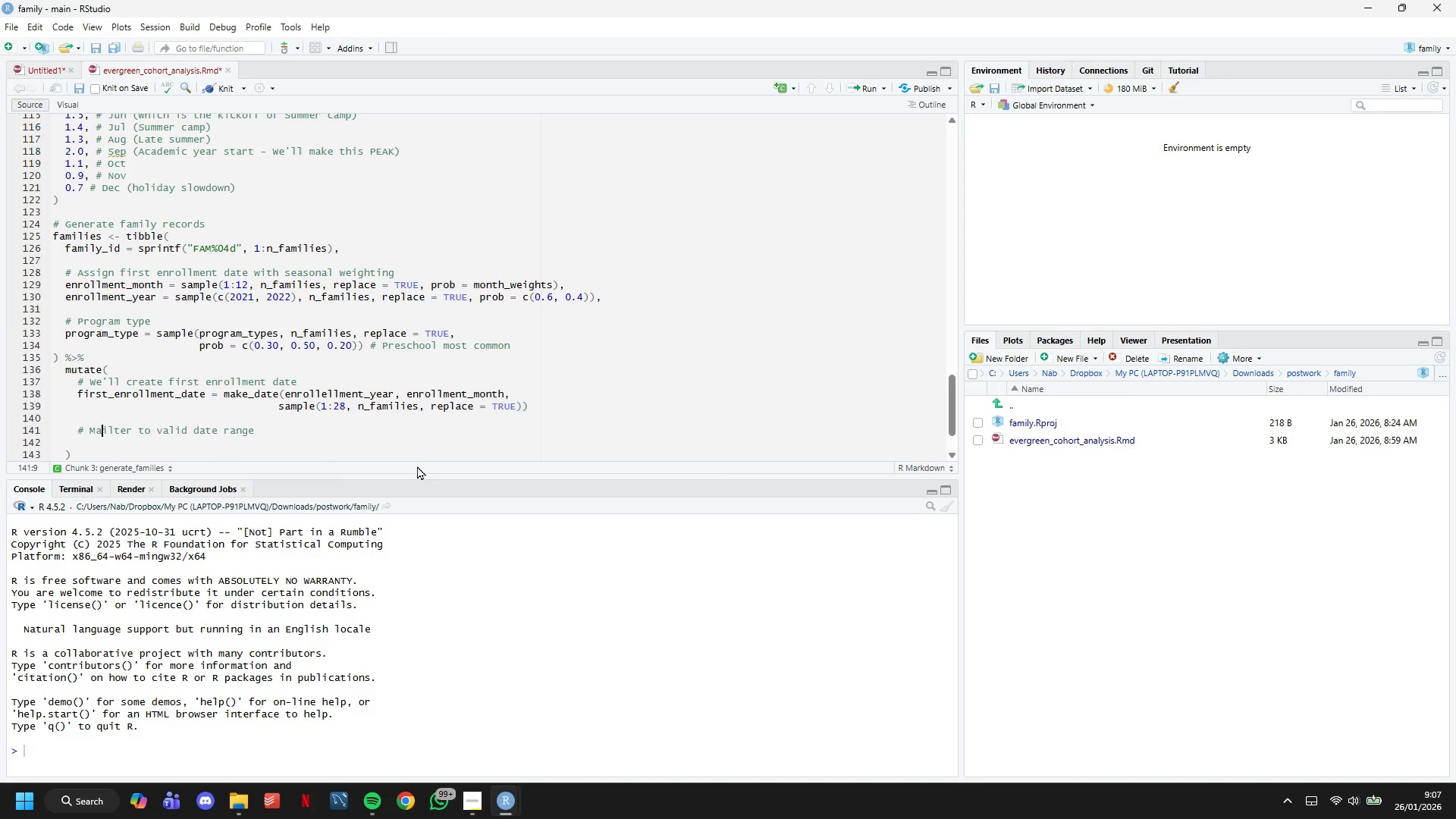 
key(Backspace)
 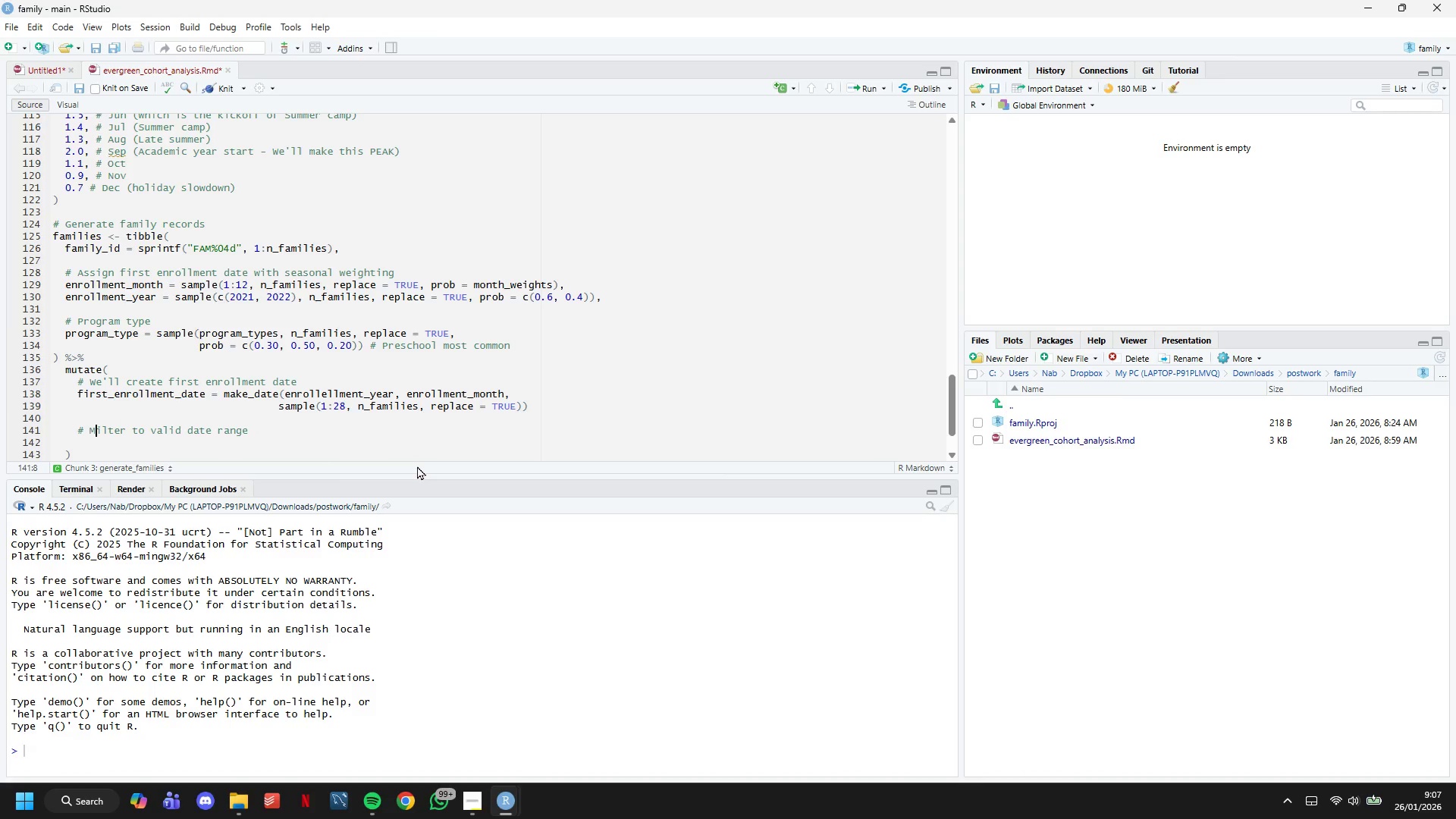 
key(Backspace)
 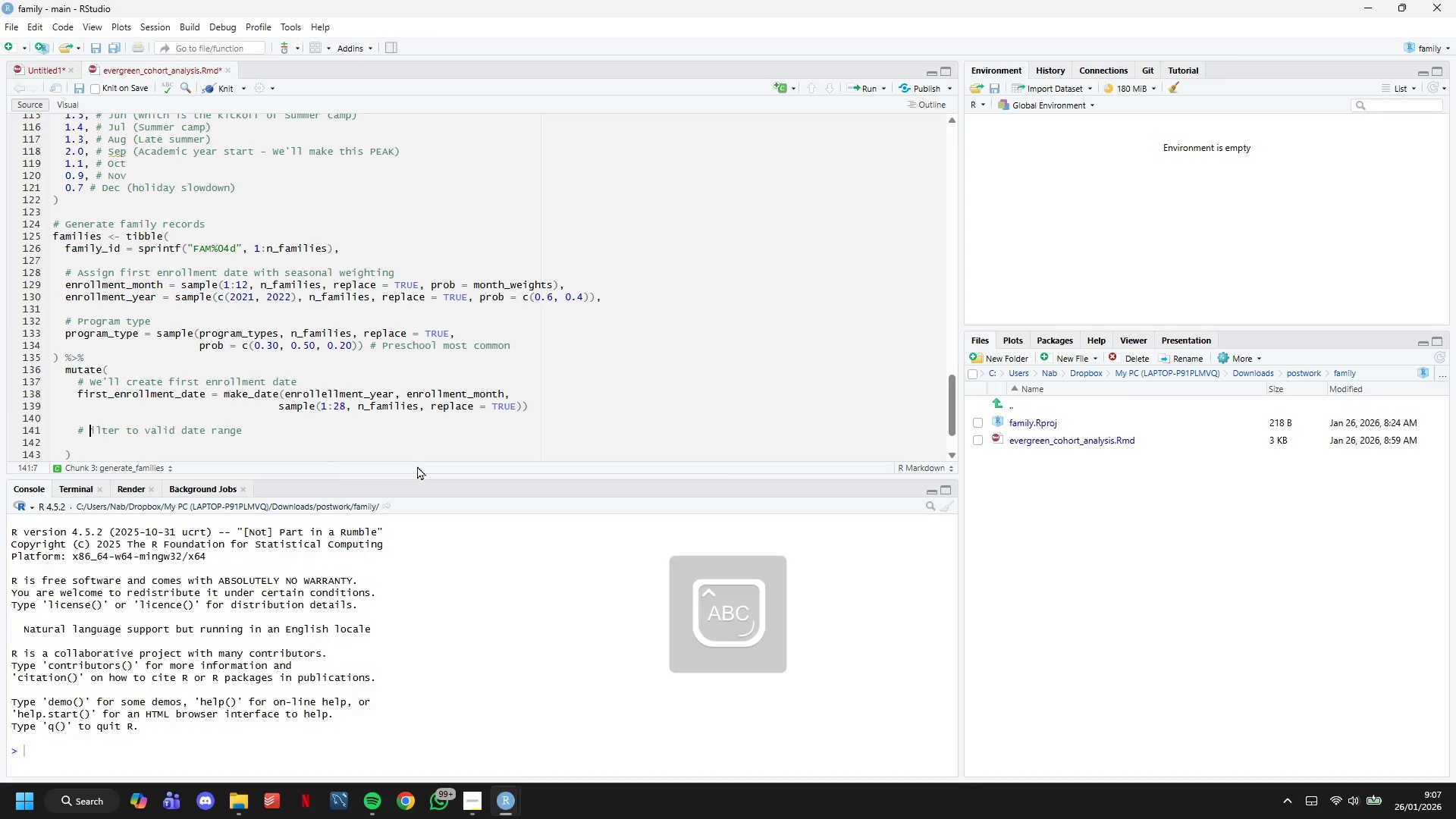 
key(CapsLock)
 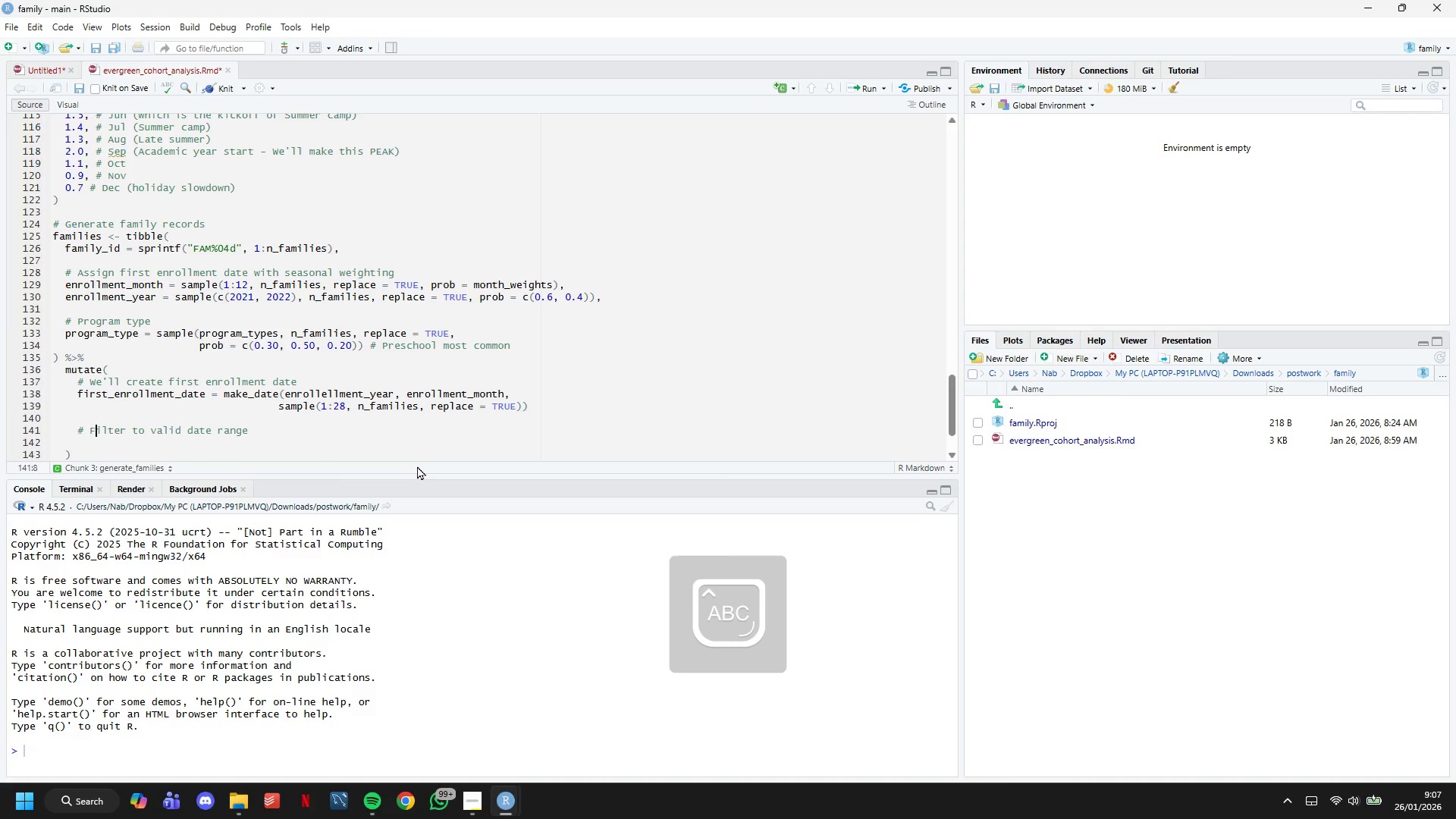 
key(F)
 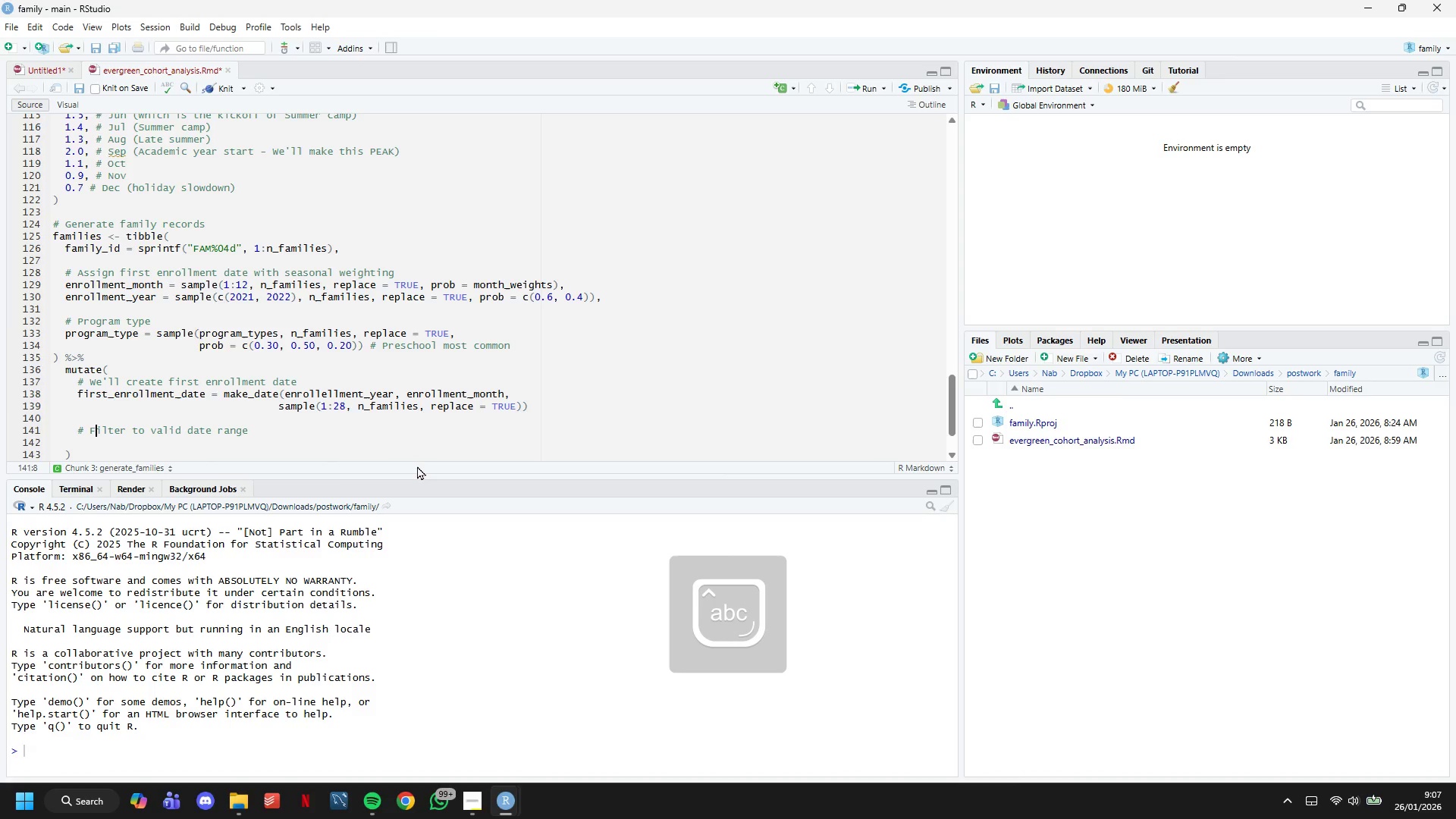 
key(CapsLock)
 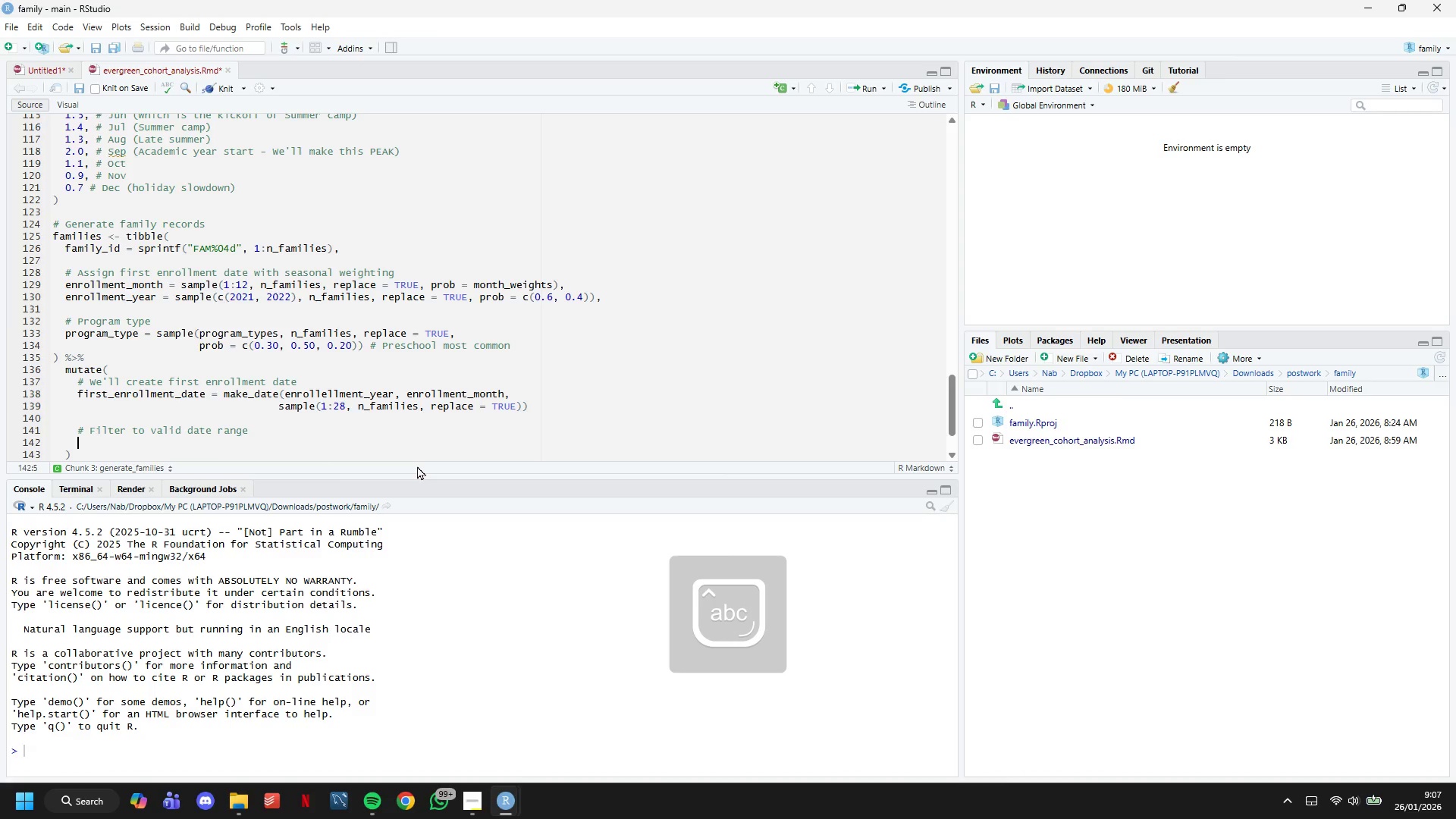 
key(ArrowDown)
 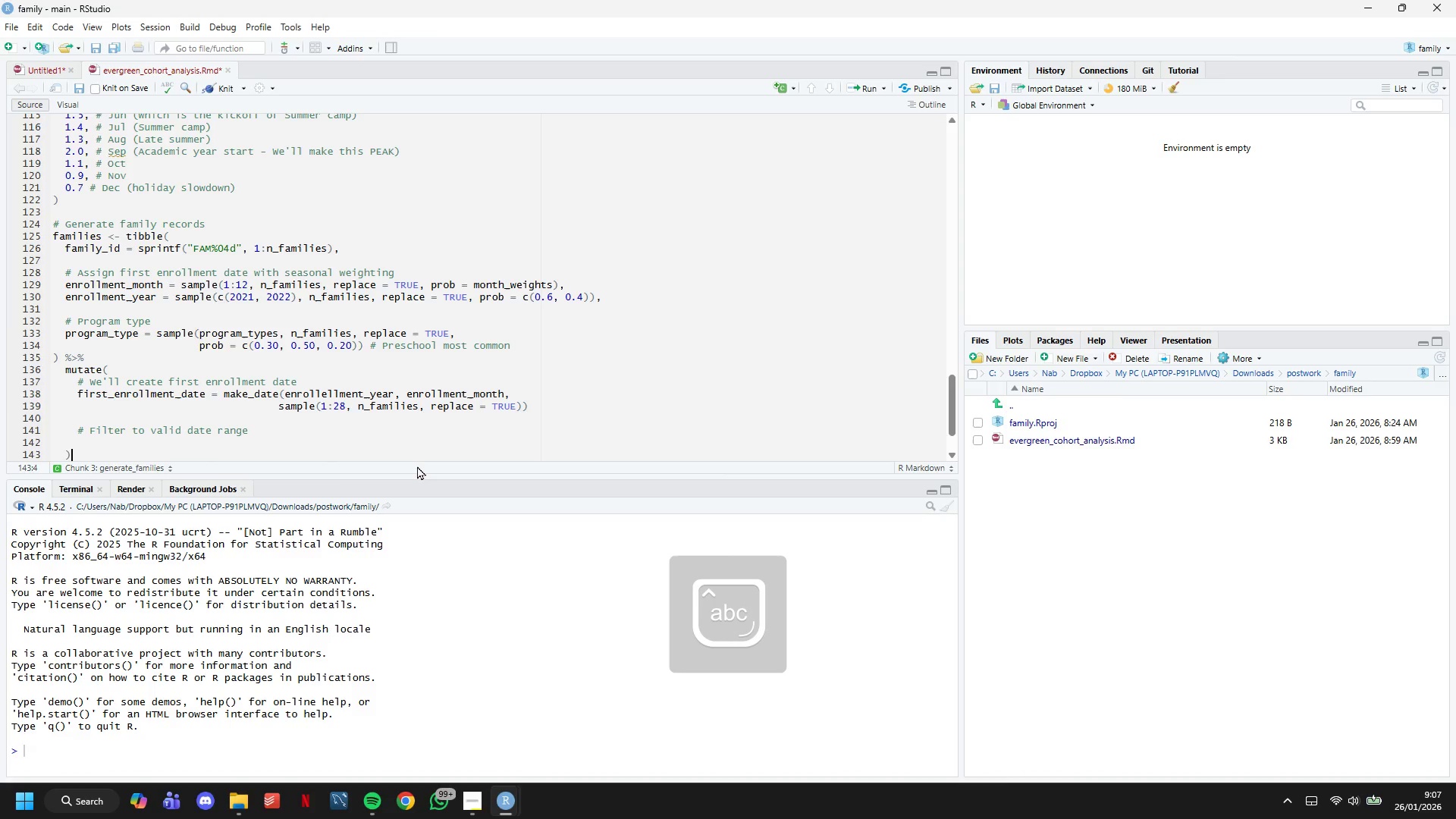 
key(ArrowDown)
 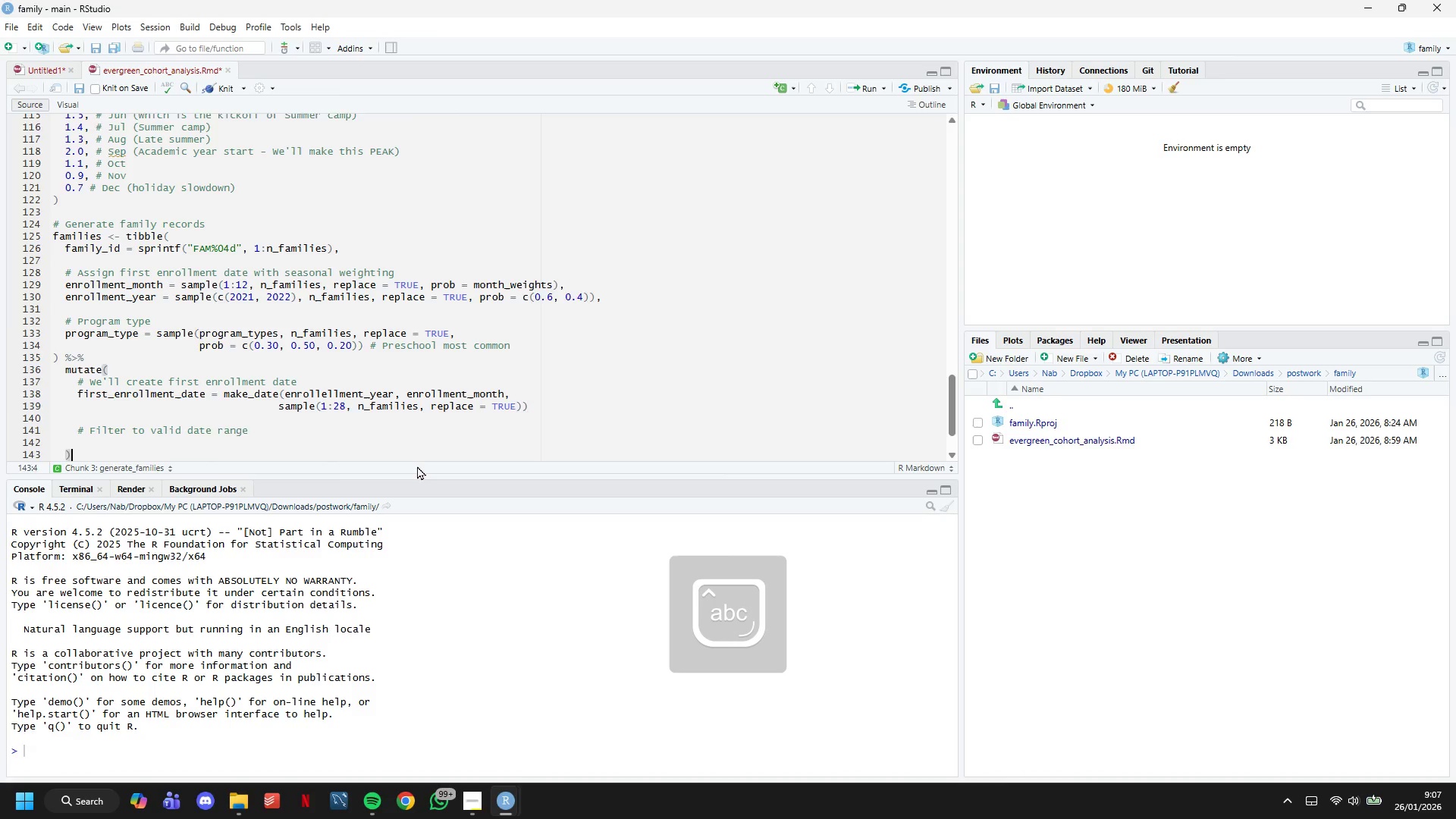 
key(ArrowDown)
 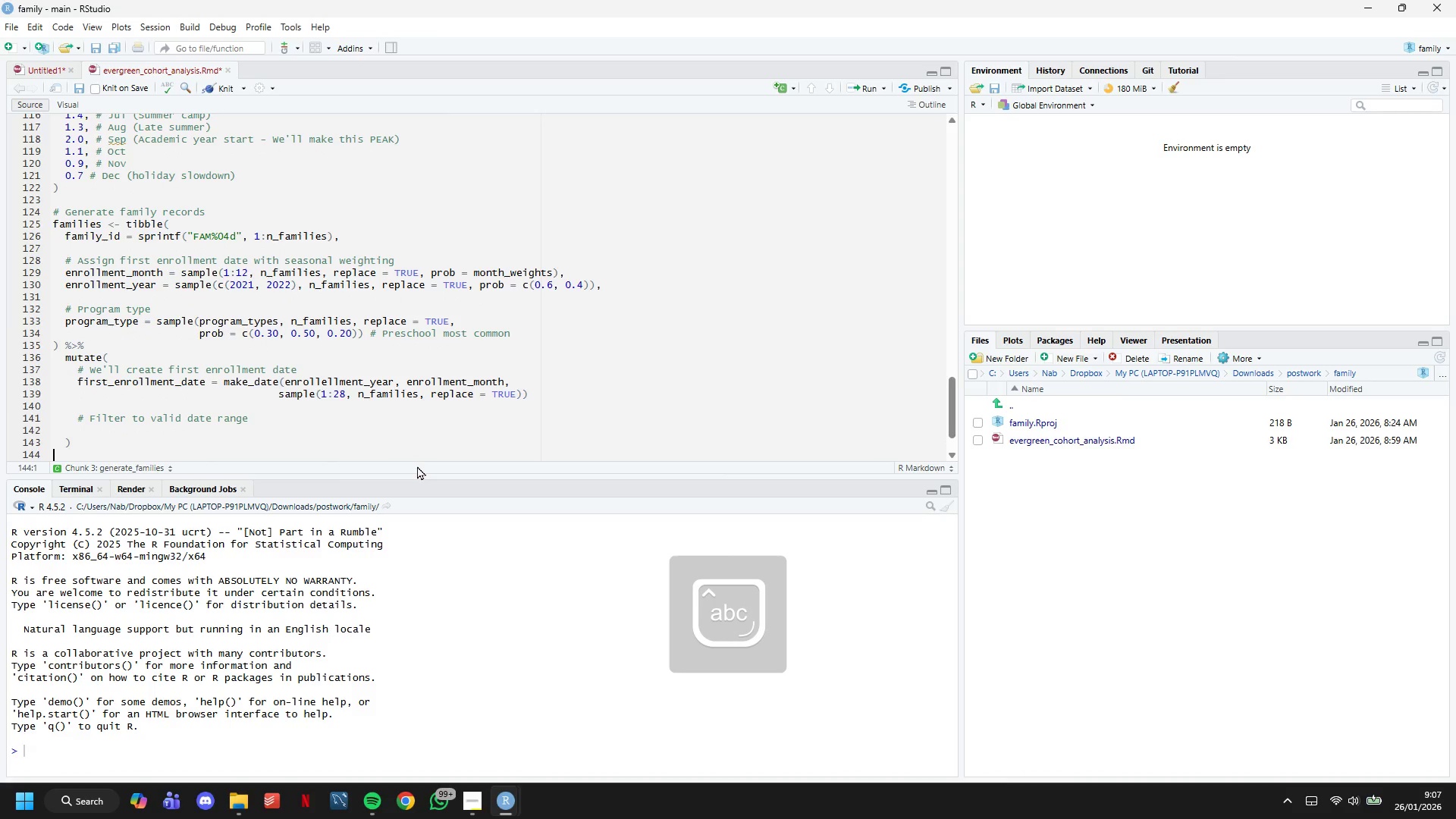 
key(ArrowUp)
 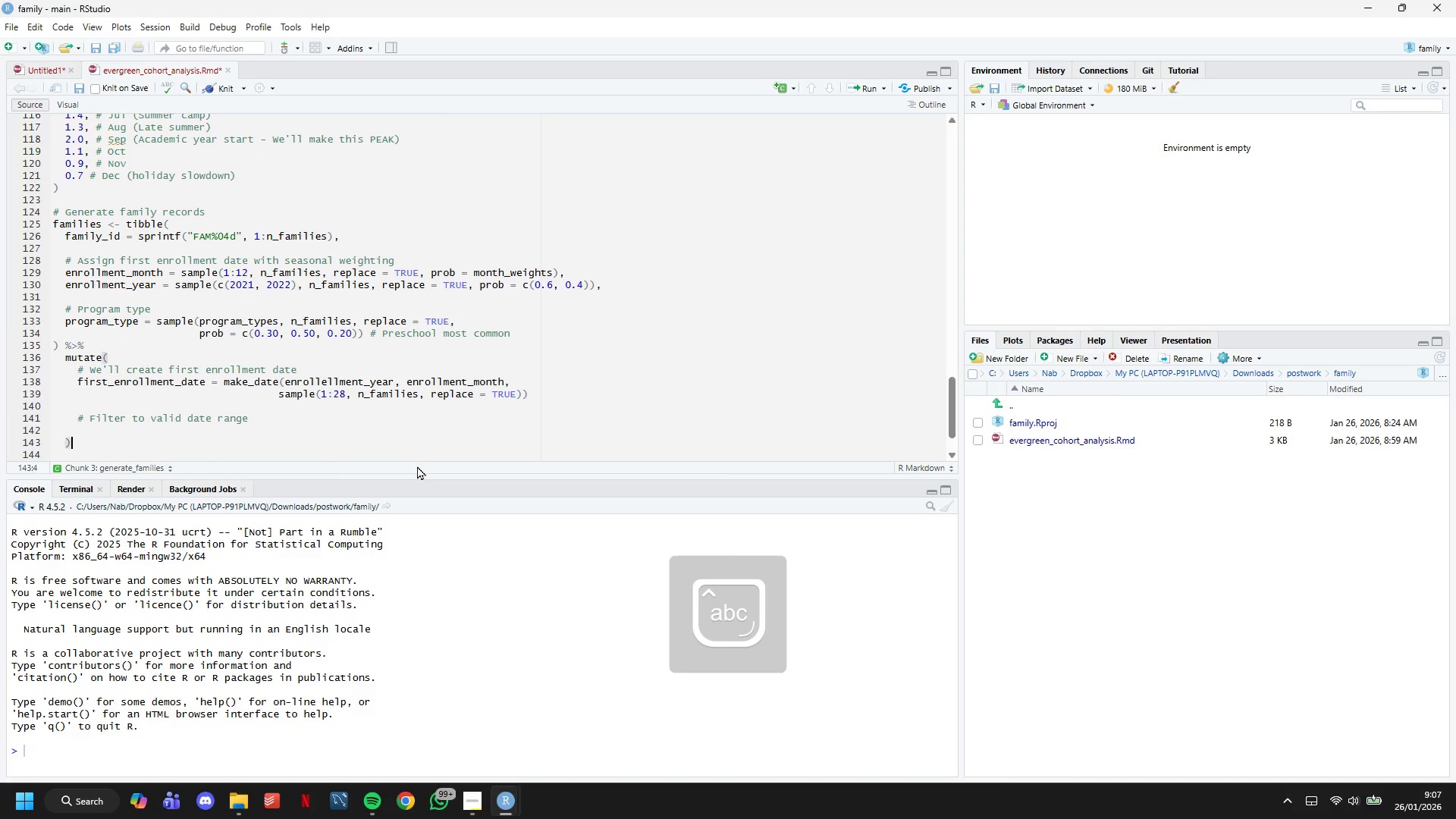 
key(ArrowUp)
 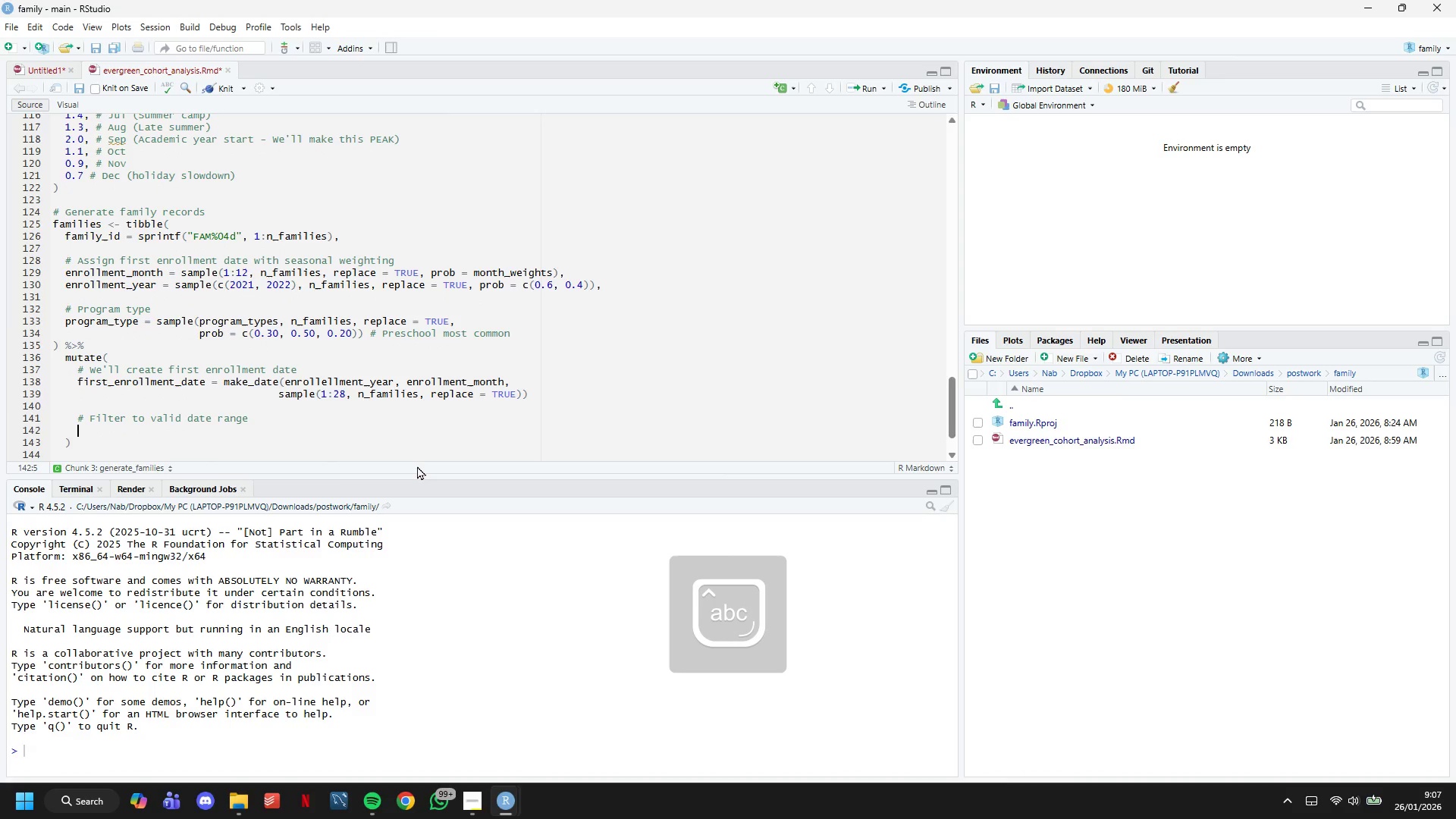 
key(ArrowLeft)
 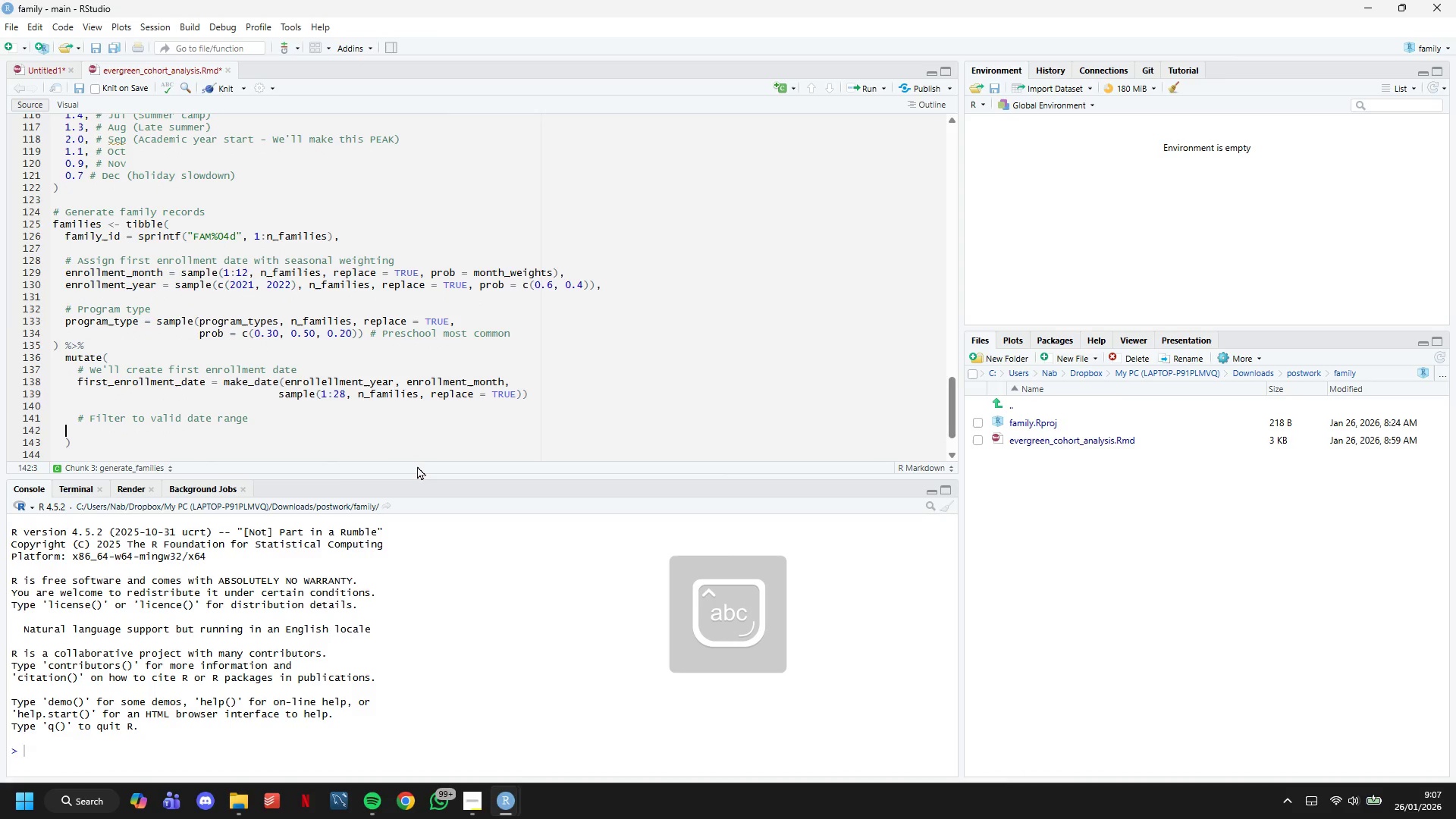 
key(ArrowLeft)
 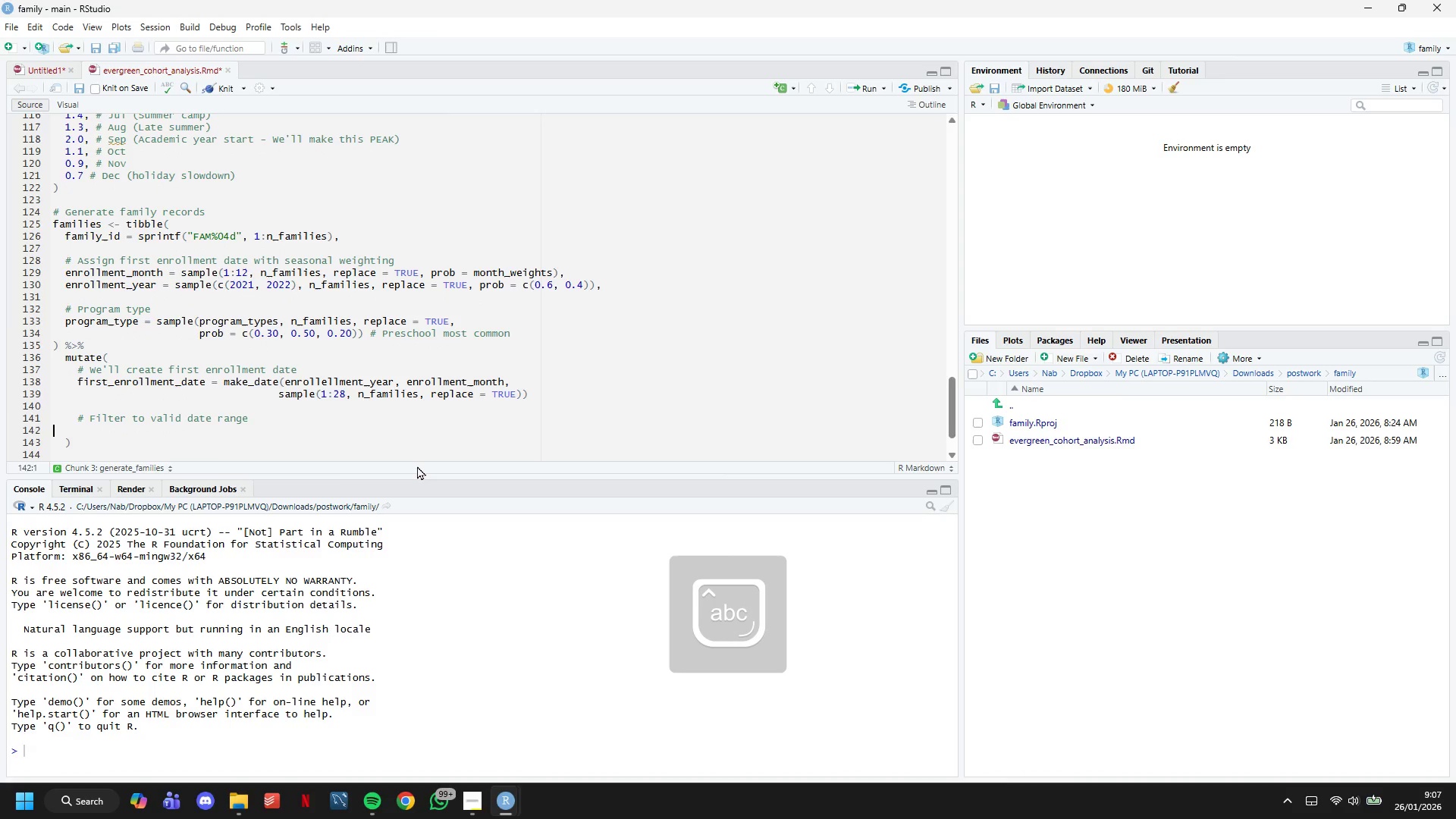 
key(ArrowLeft)
 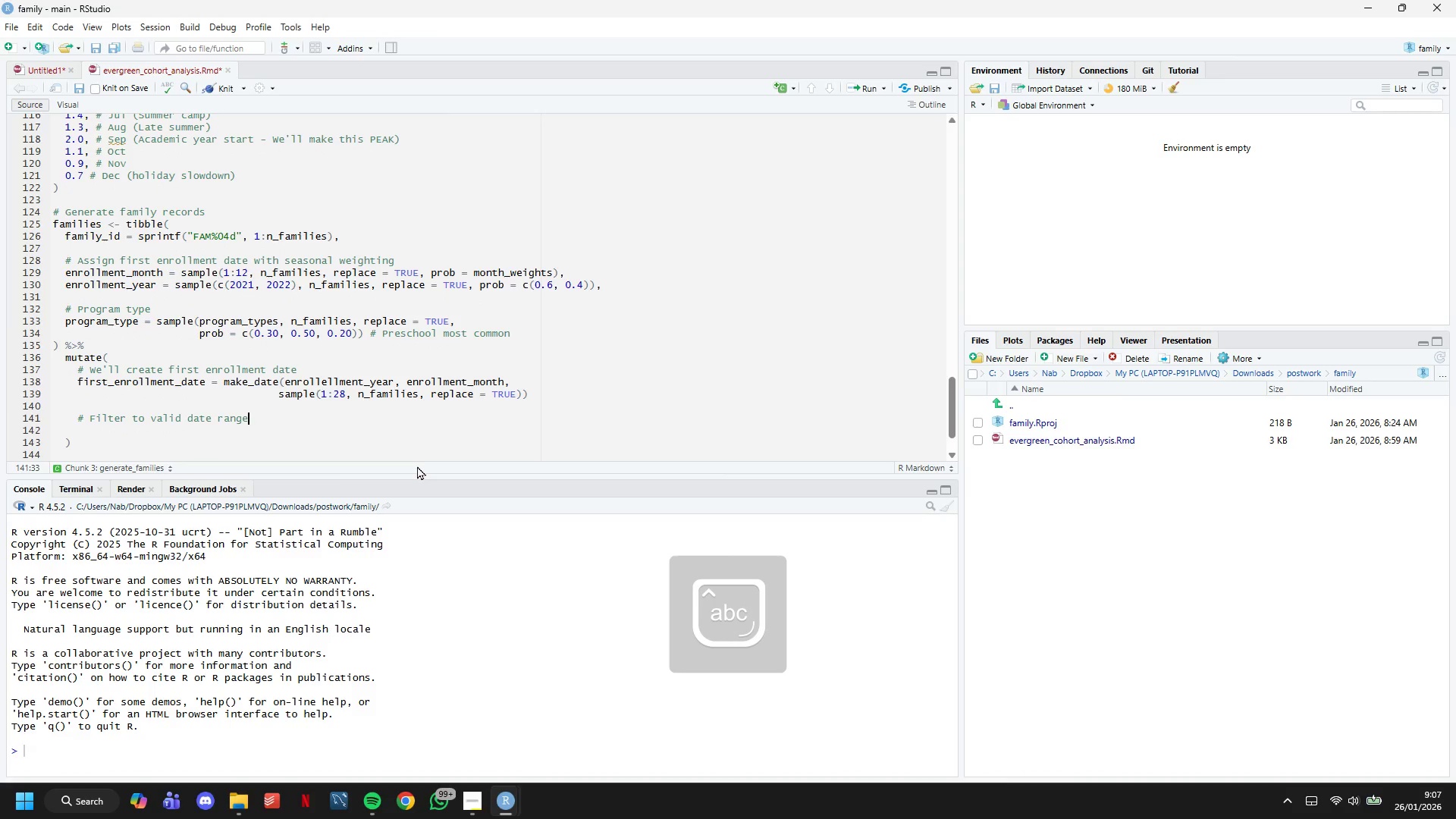 
key(Enter)
 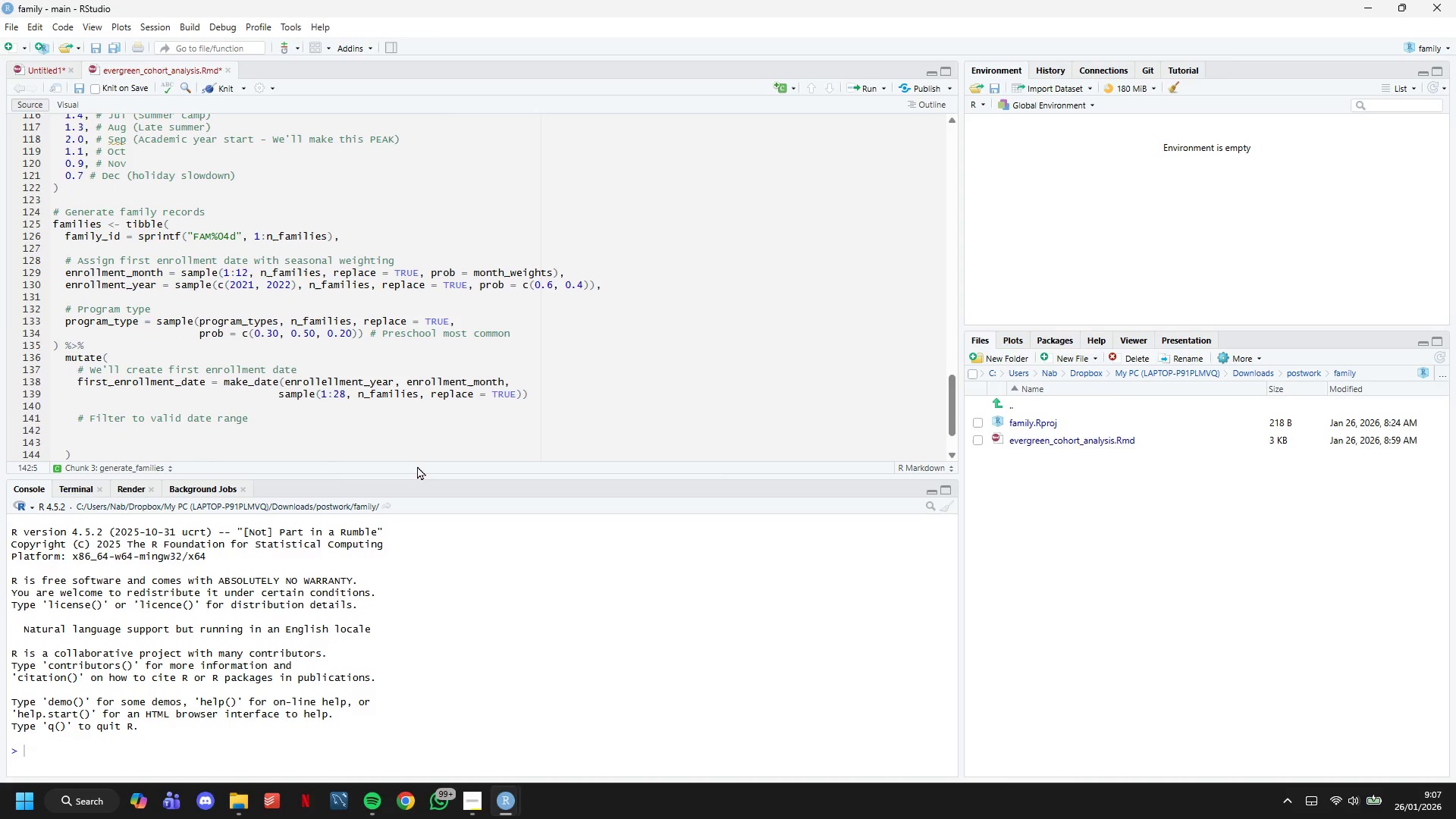 
type(first_enrollment_date = if_else)
 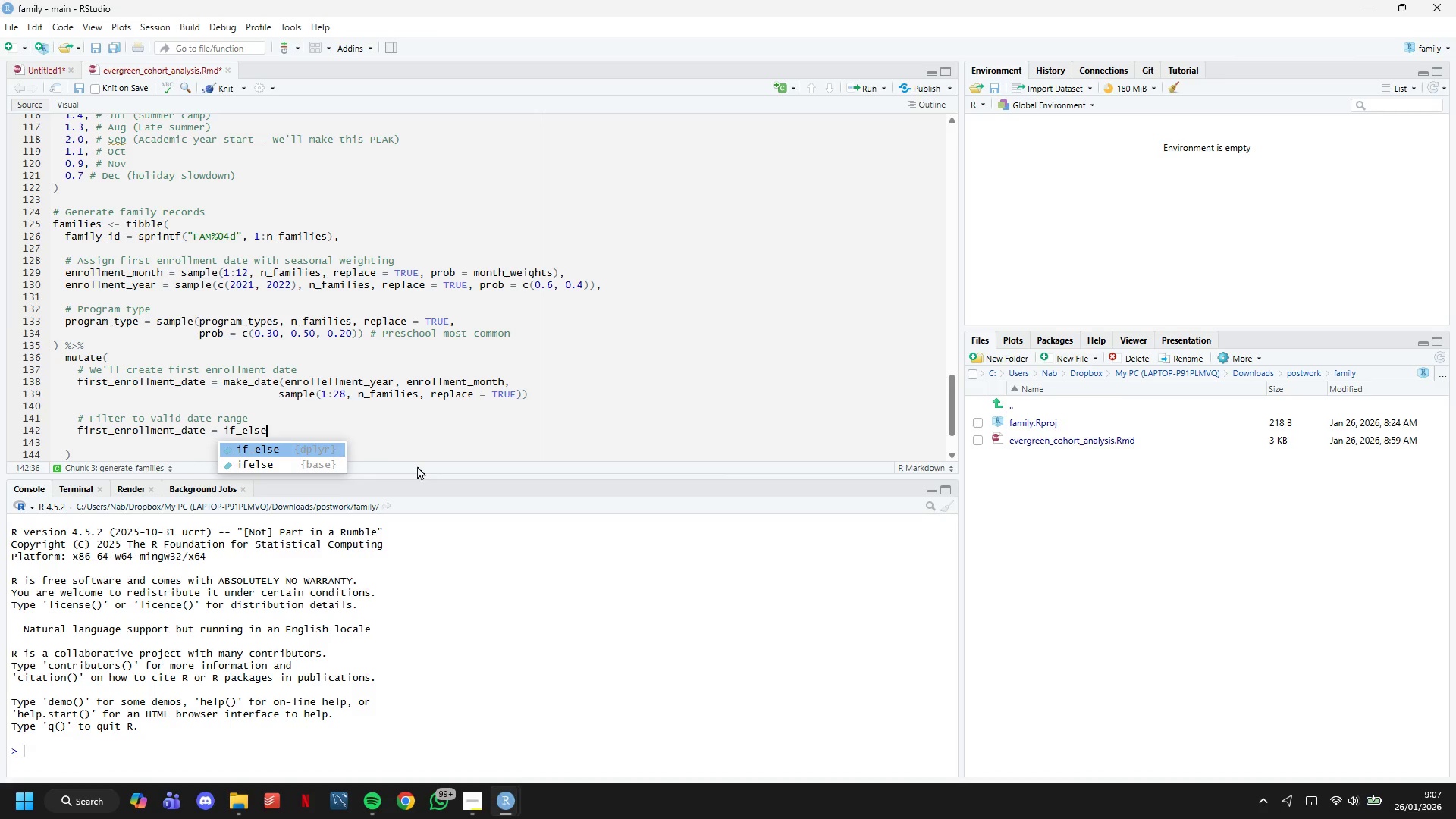 
wait(26.56)
 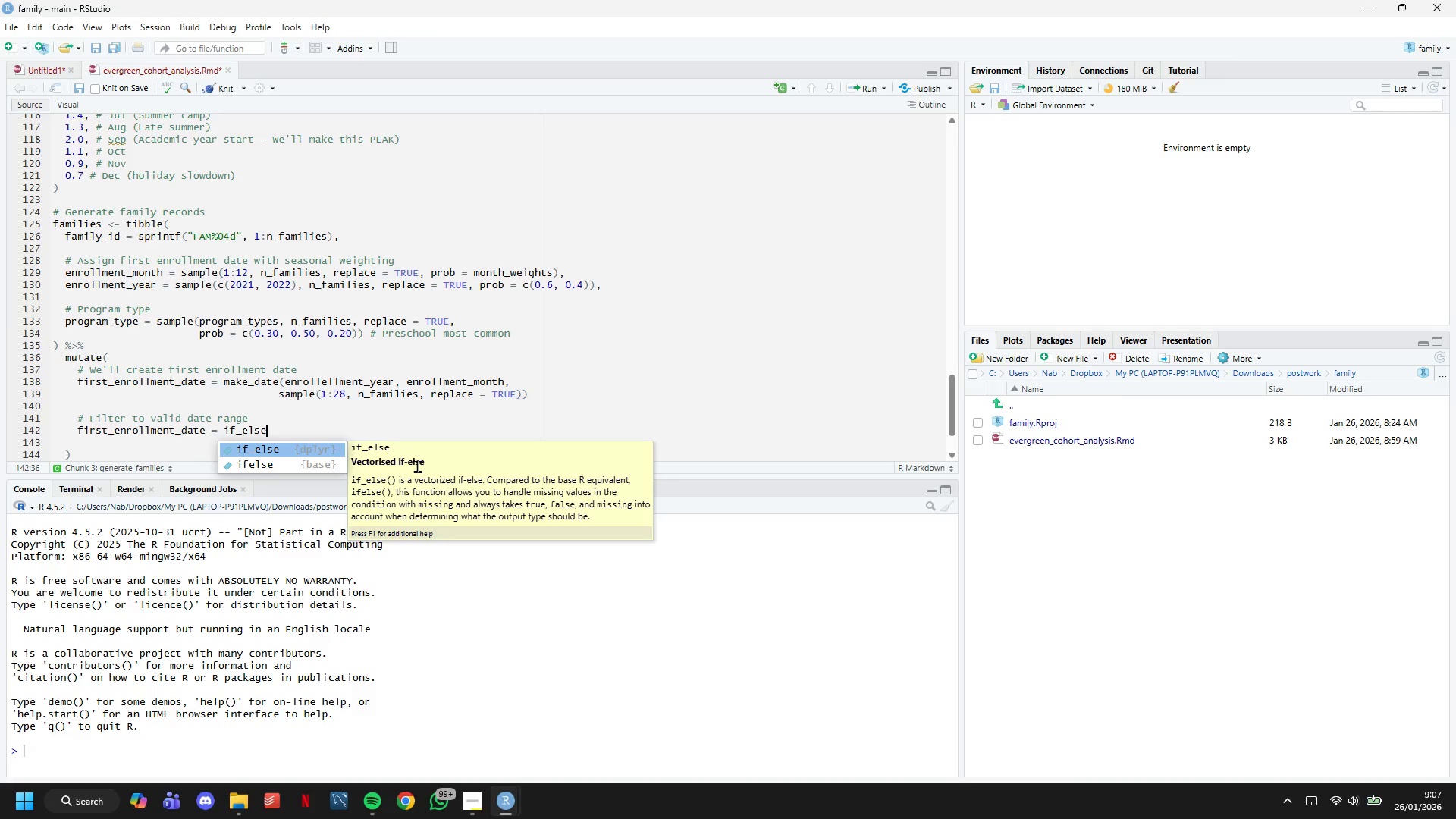 
key(Shift+ShiftLeft)
 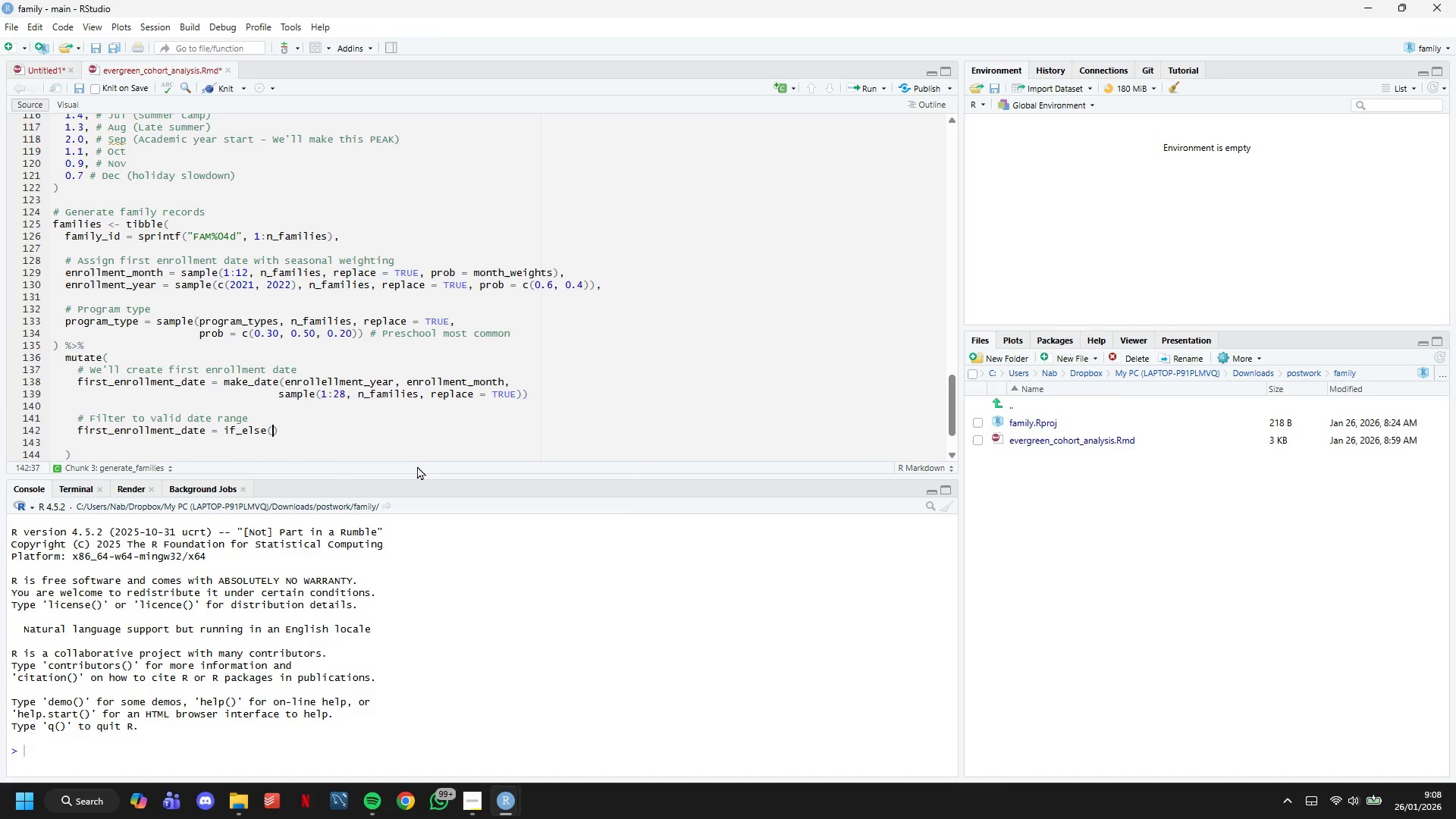 
key(Shift+9)
 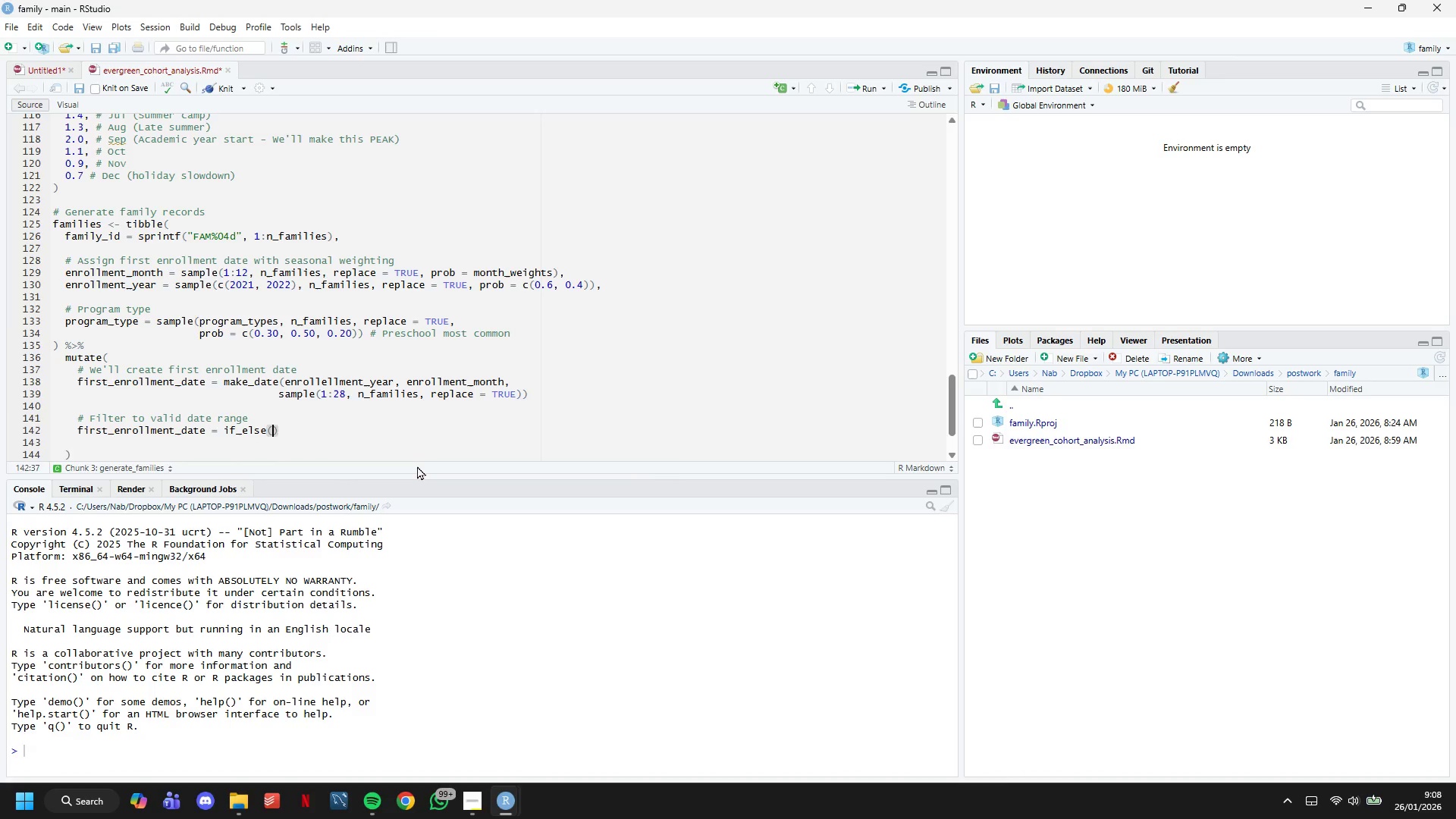 
key(Enter)
 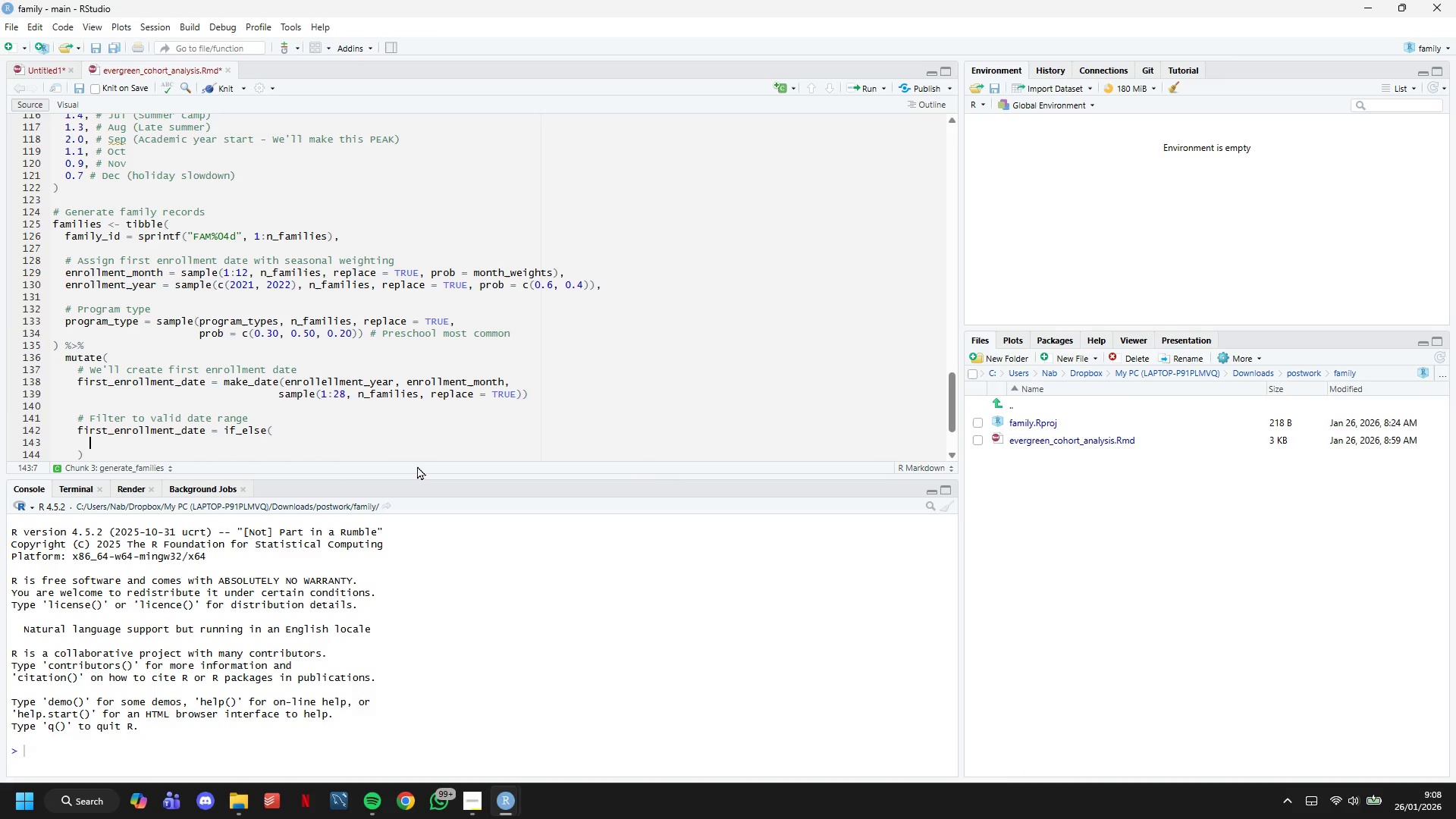 
type(first_enrollment_date > end_date,)
 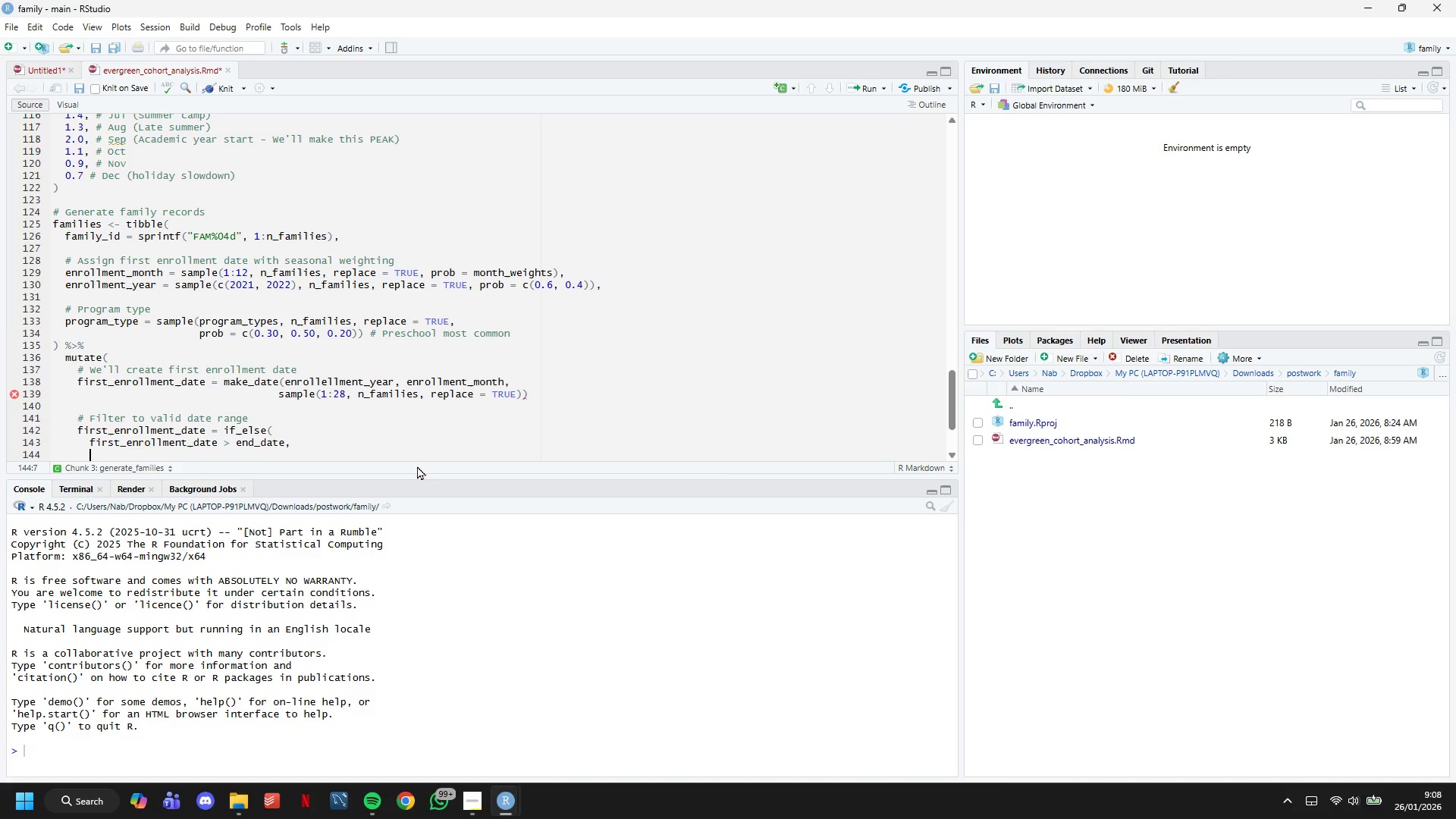 
 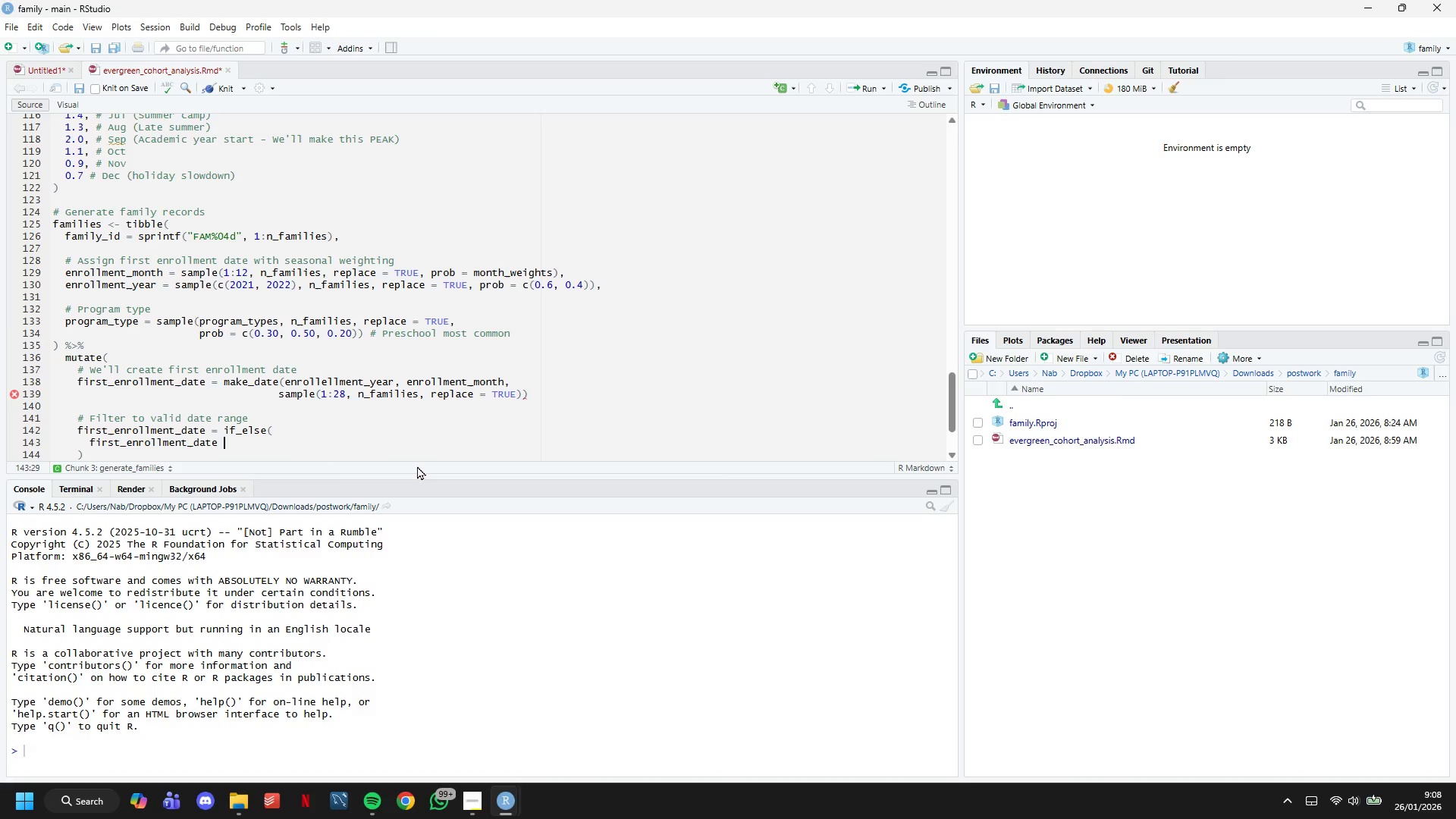 
key(Enter)
 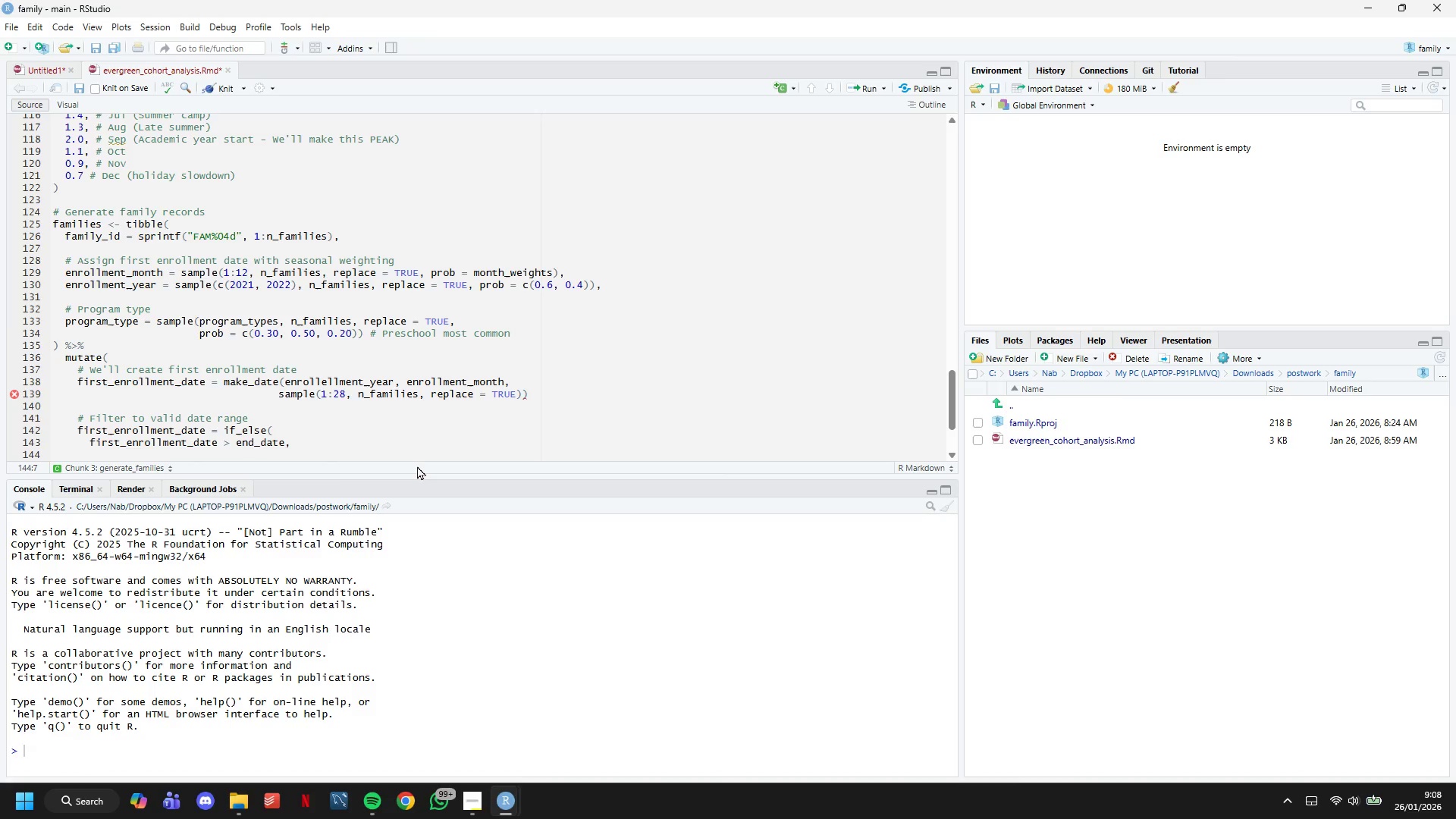 
wait(10.58)
 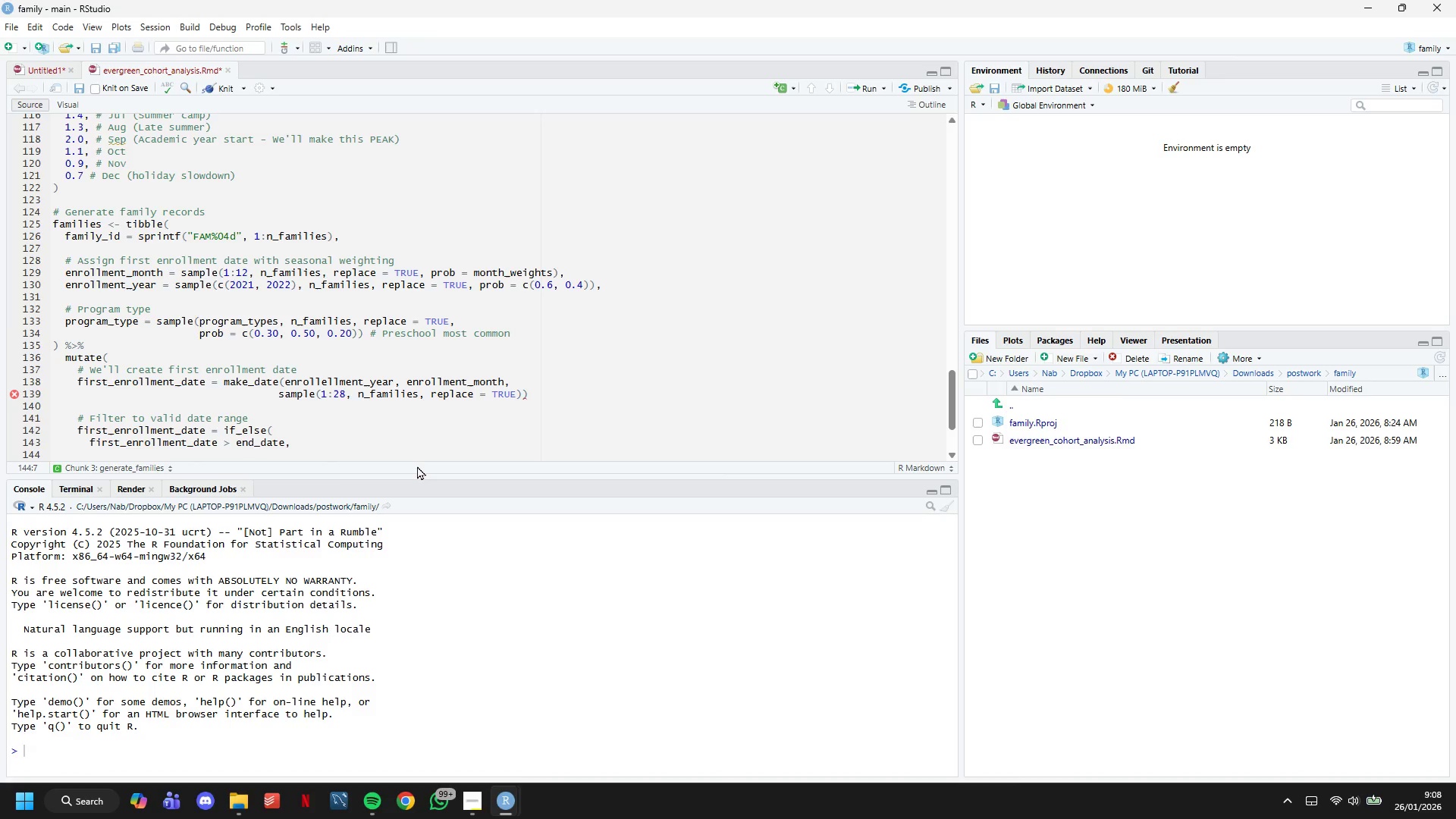 
type(end_date - days(sample(30:90, n()
 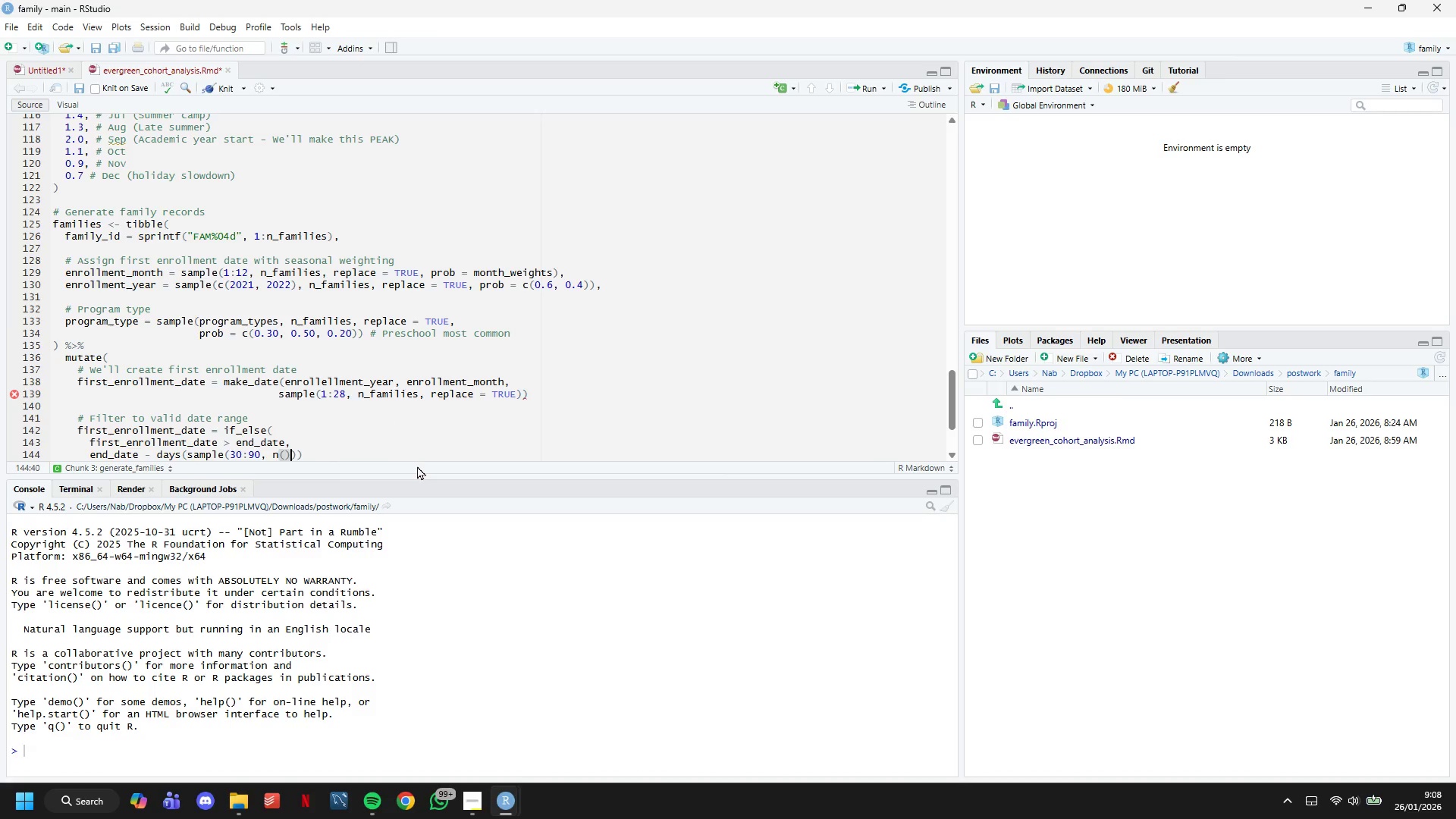 
 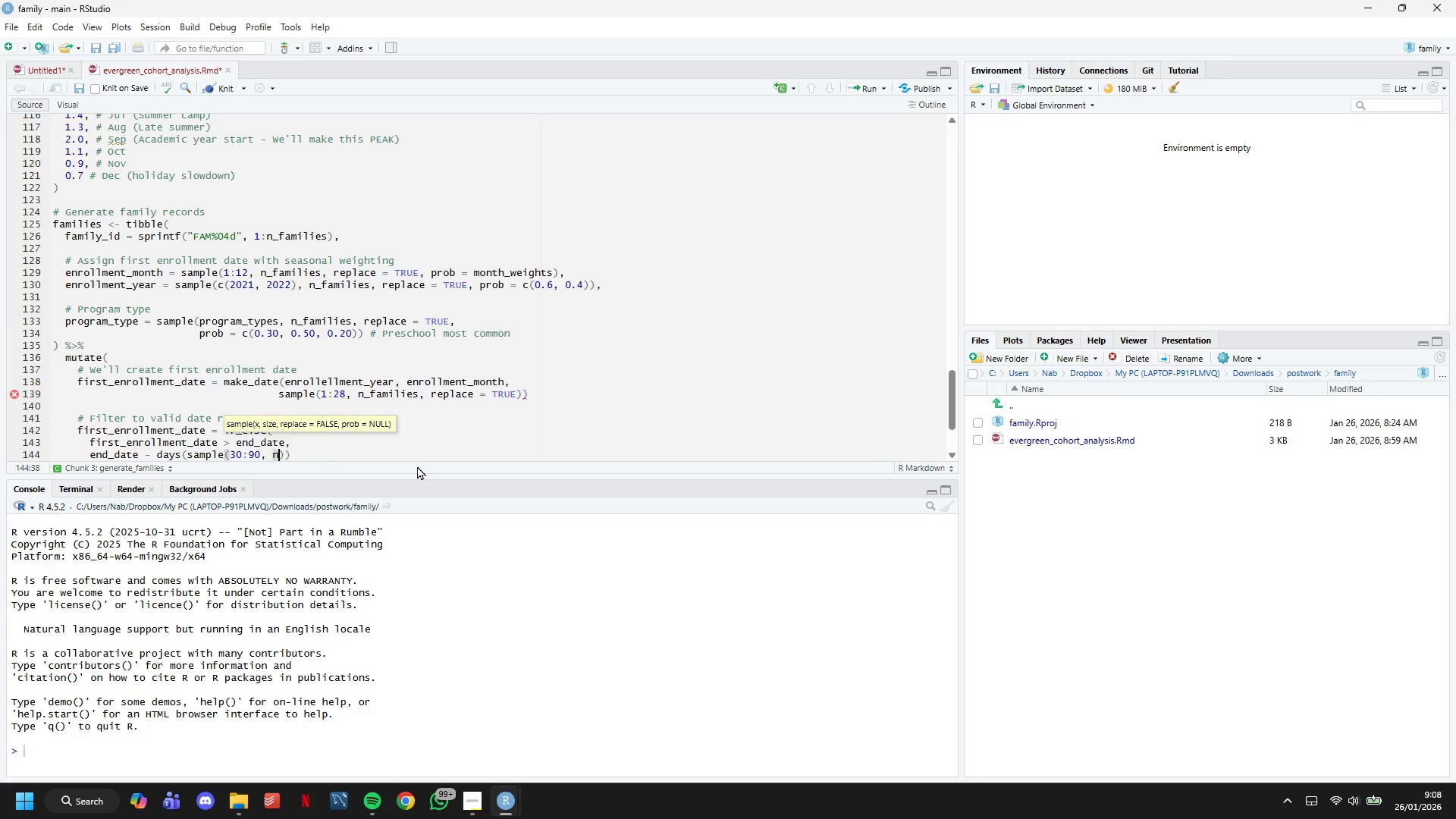 
key(ArrowRight)
 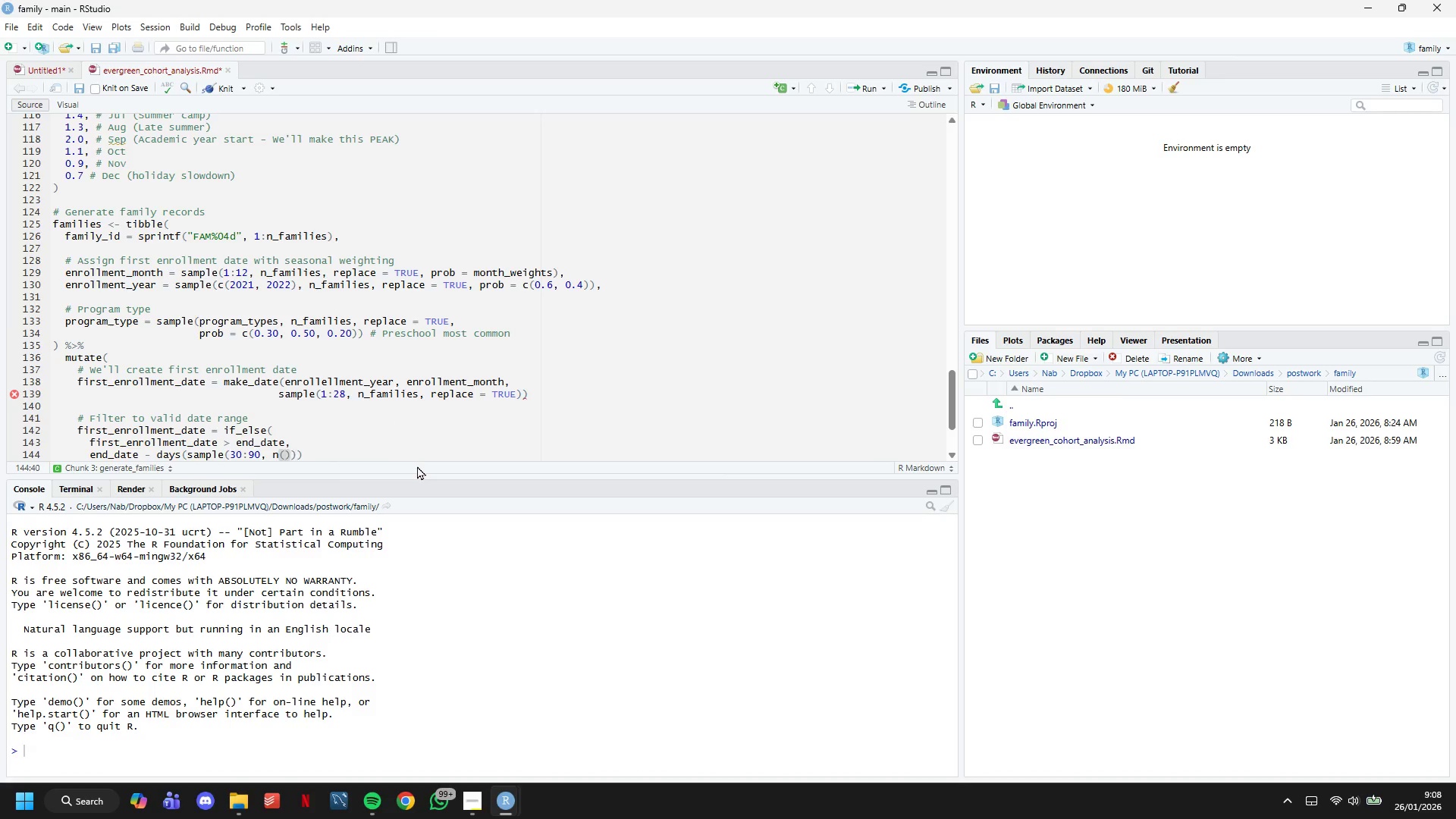 
type(, replace = TRUE)
 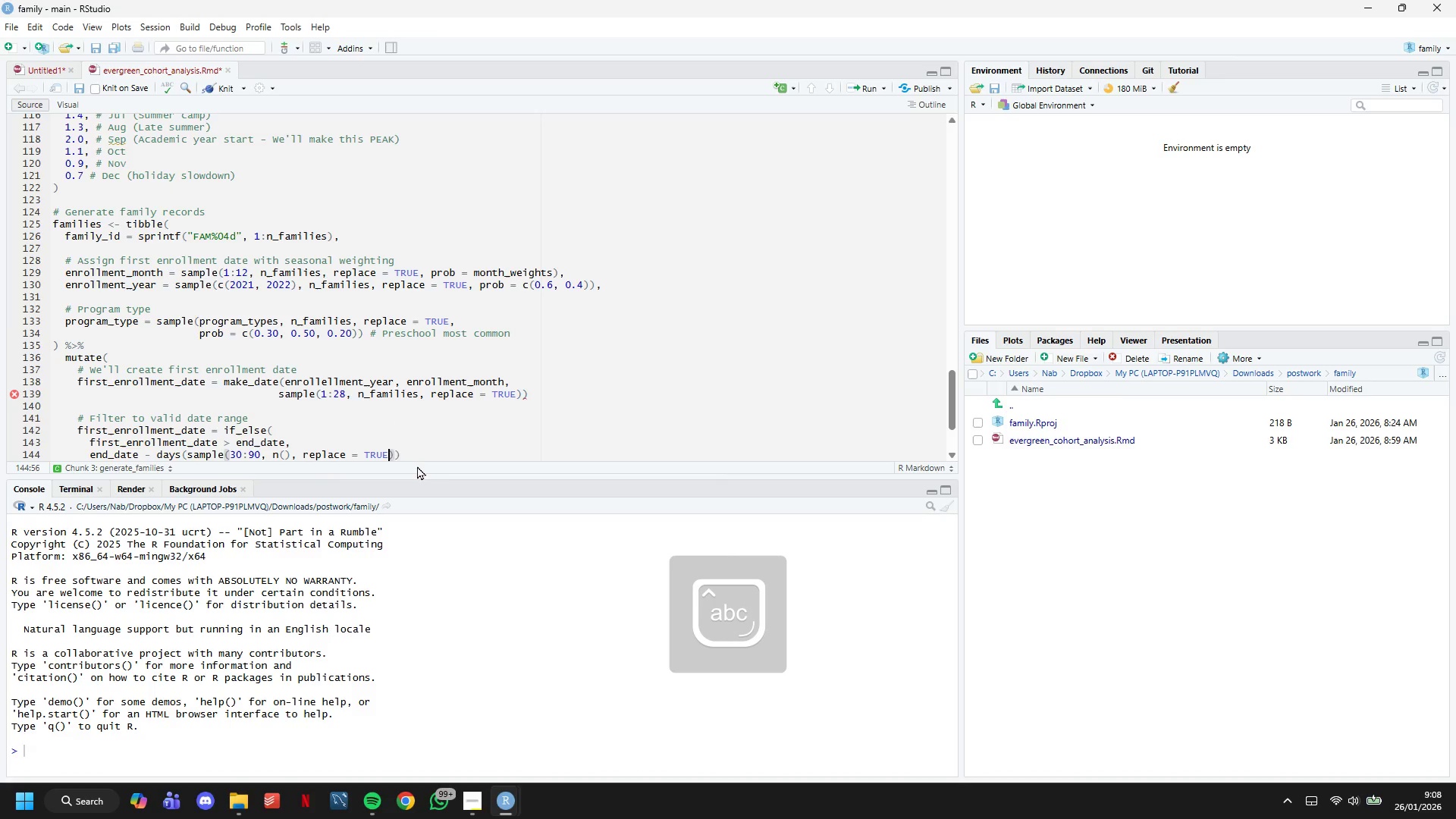 
key(ArrowRight)
 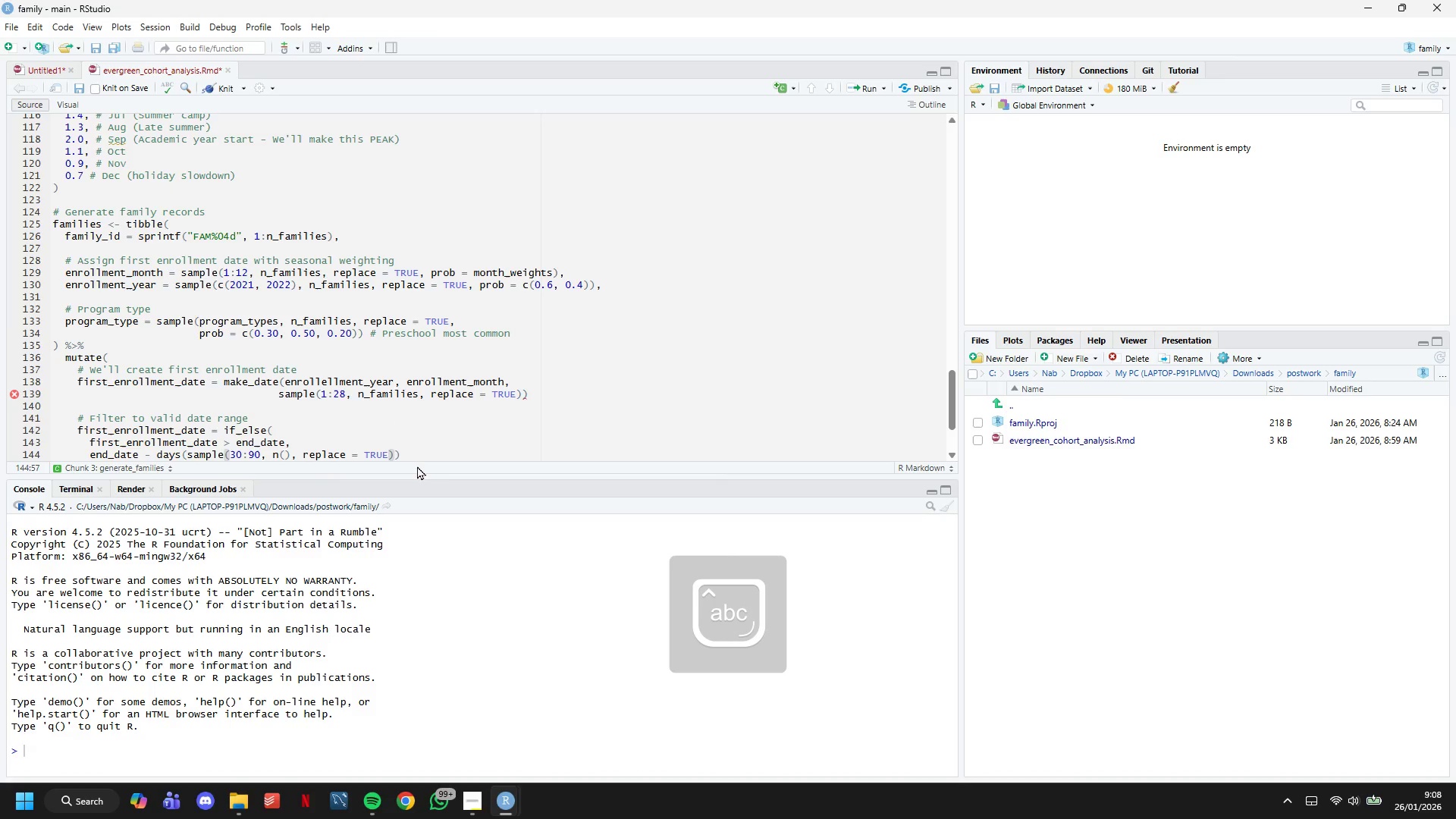 
key(ArrowRight)
 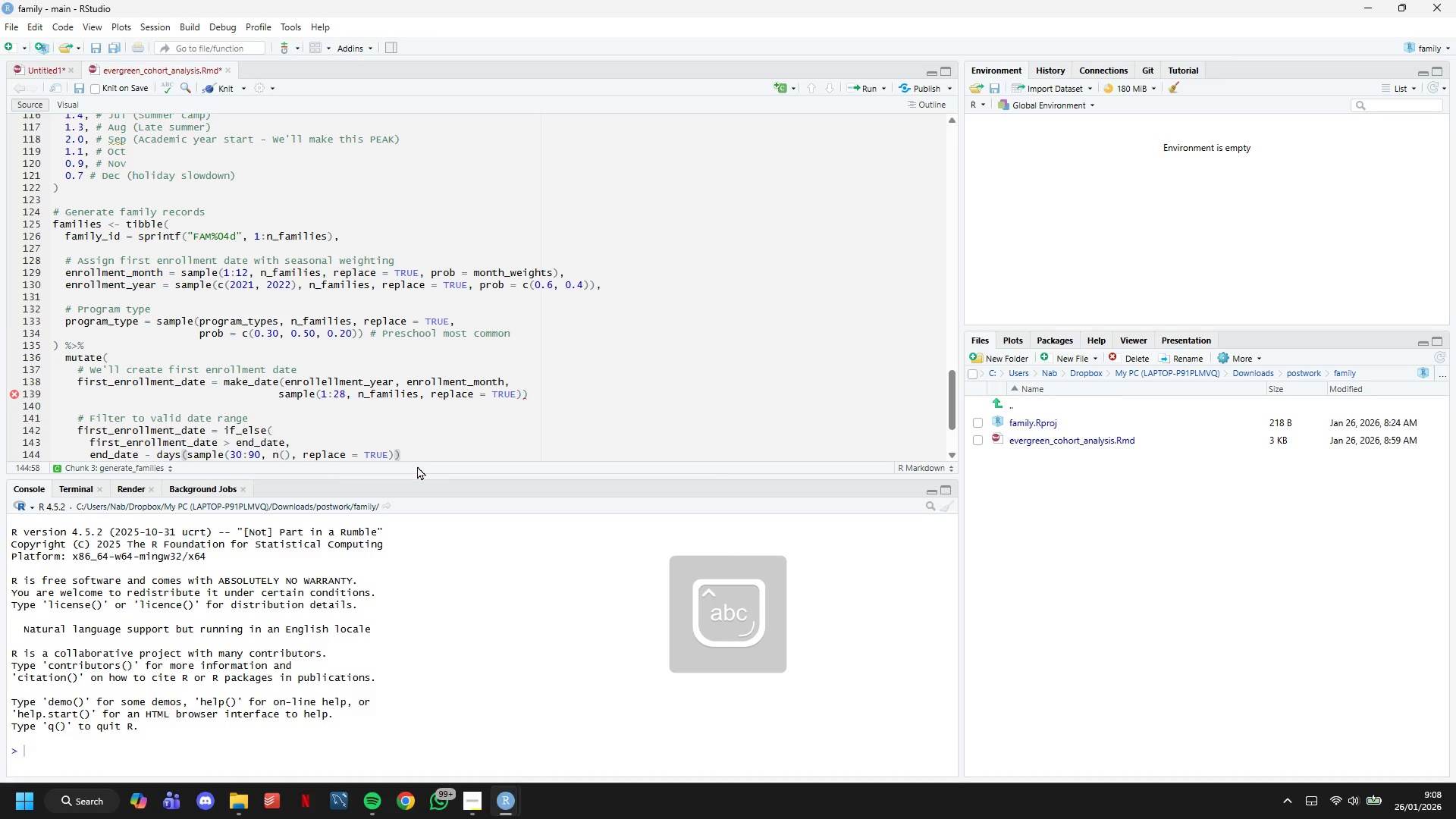 
key(Comma)
 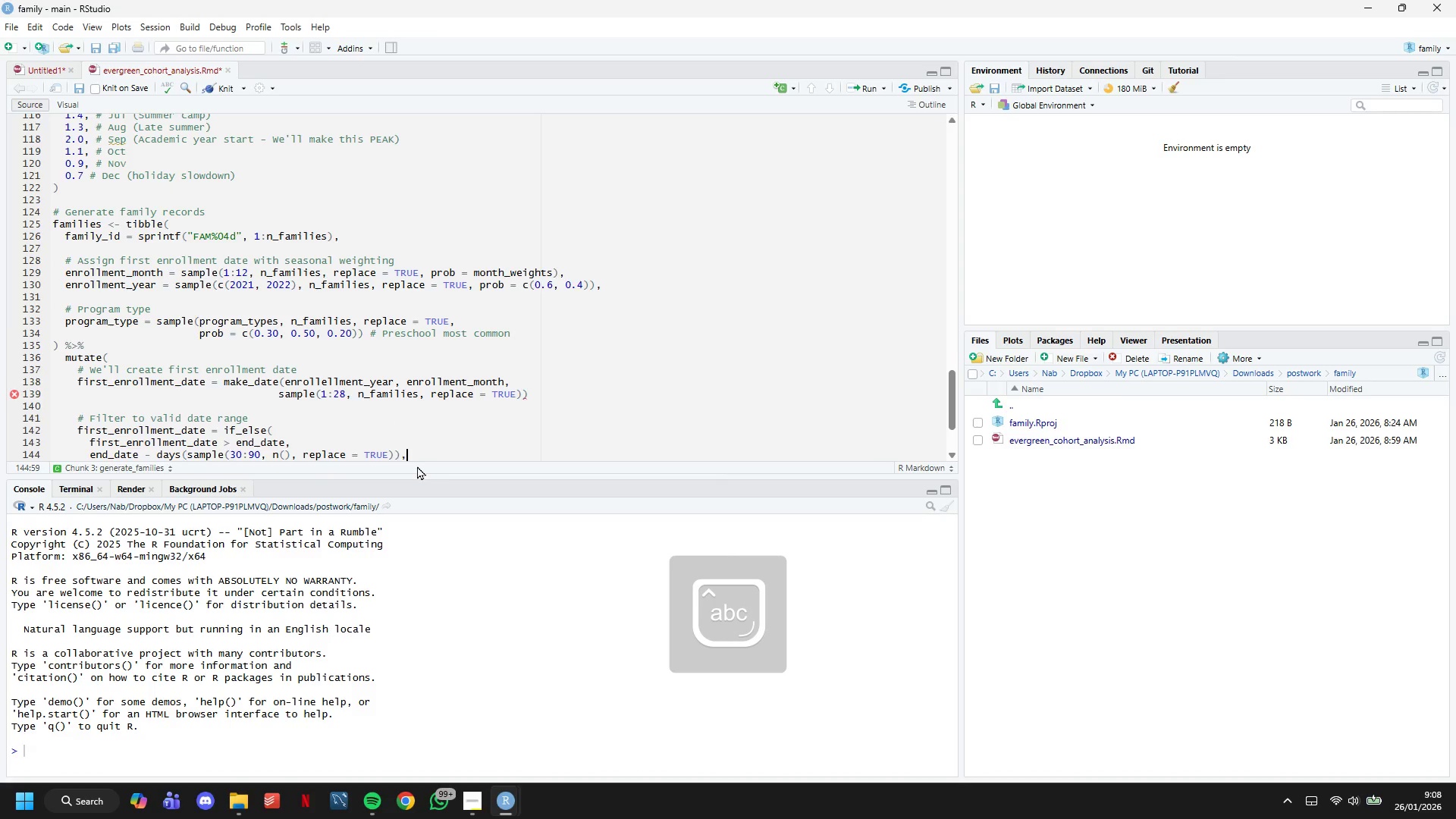 
key(Enter)
 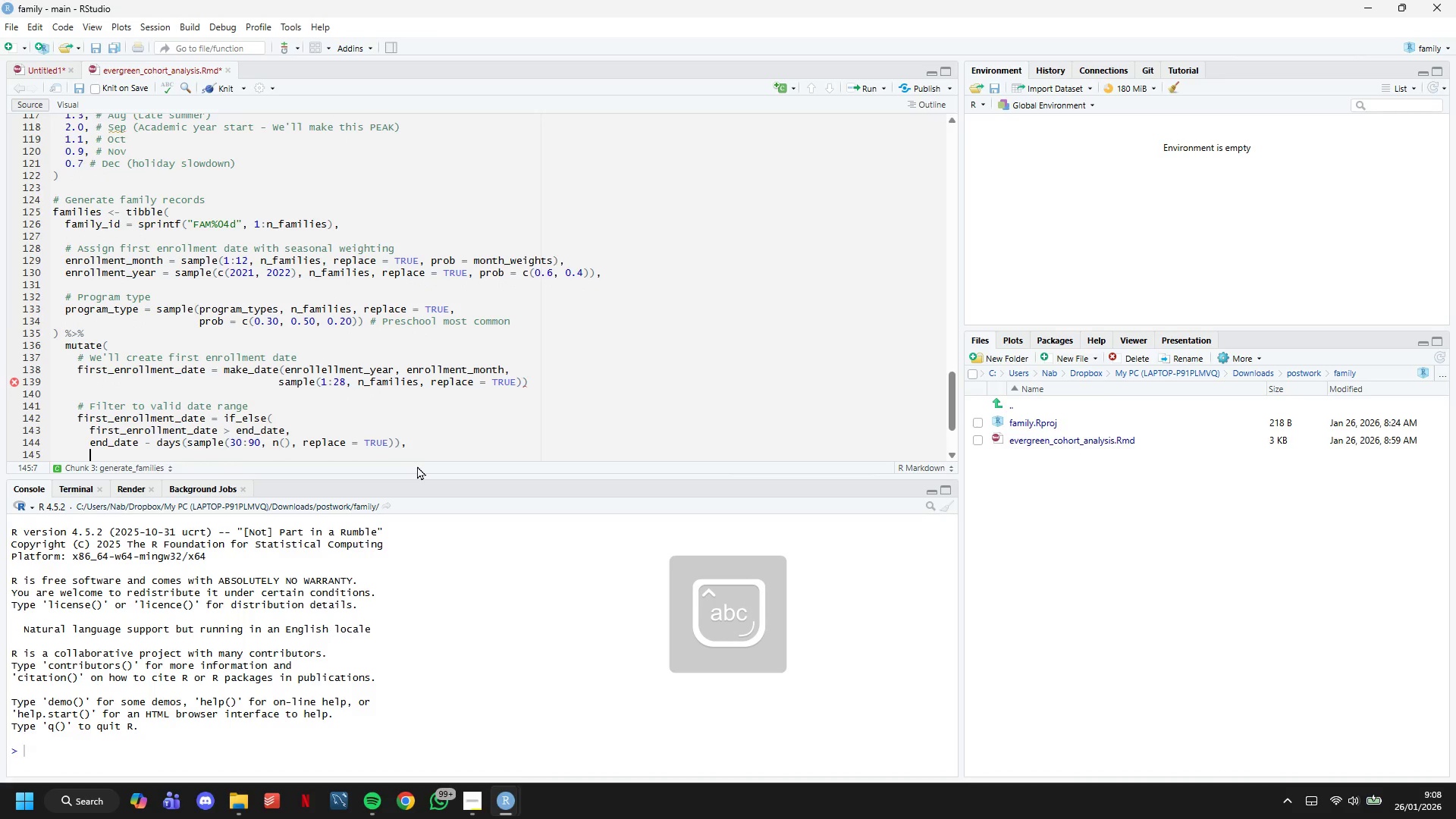 
type(first_enrollment_date)
 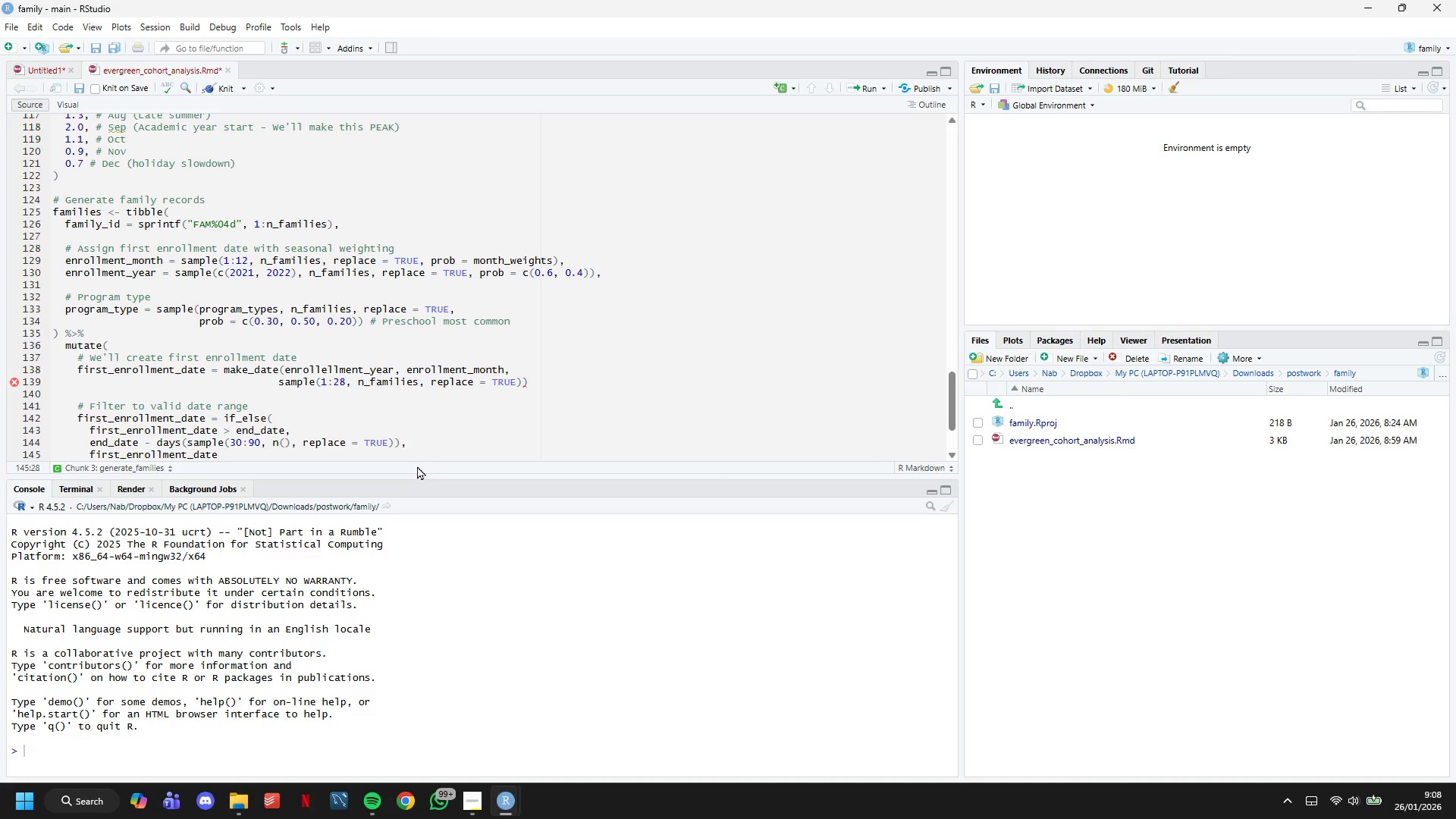 
key(ArrowDown)
 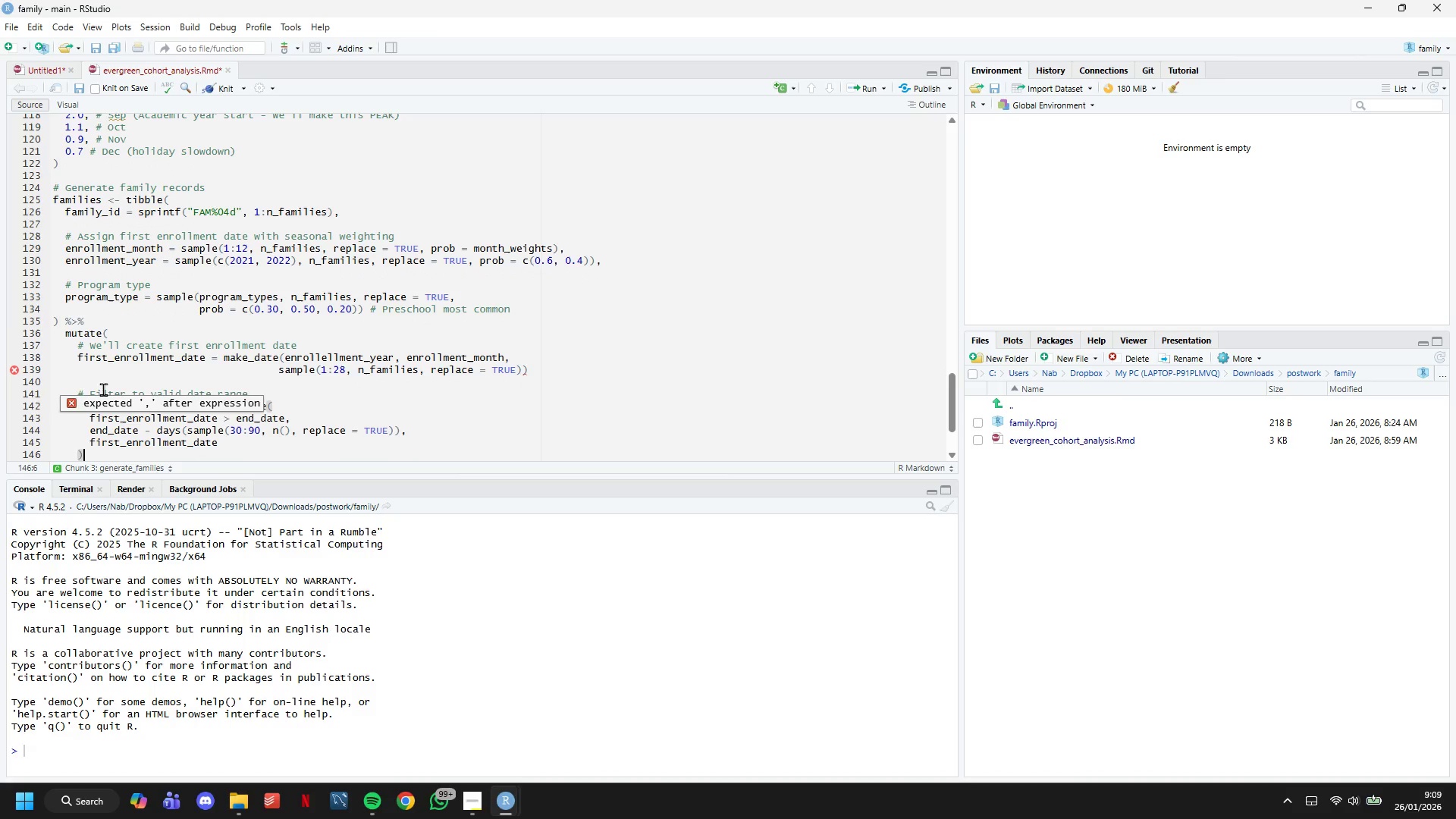 
wait(7.36)
 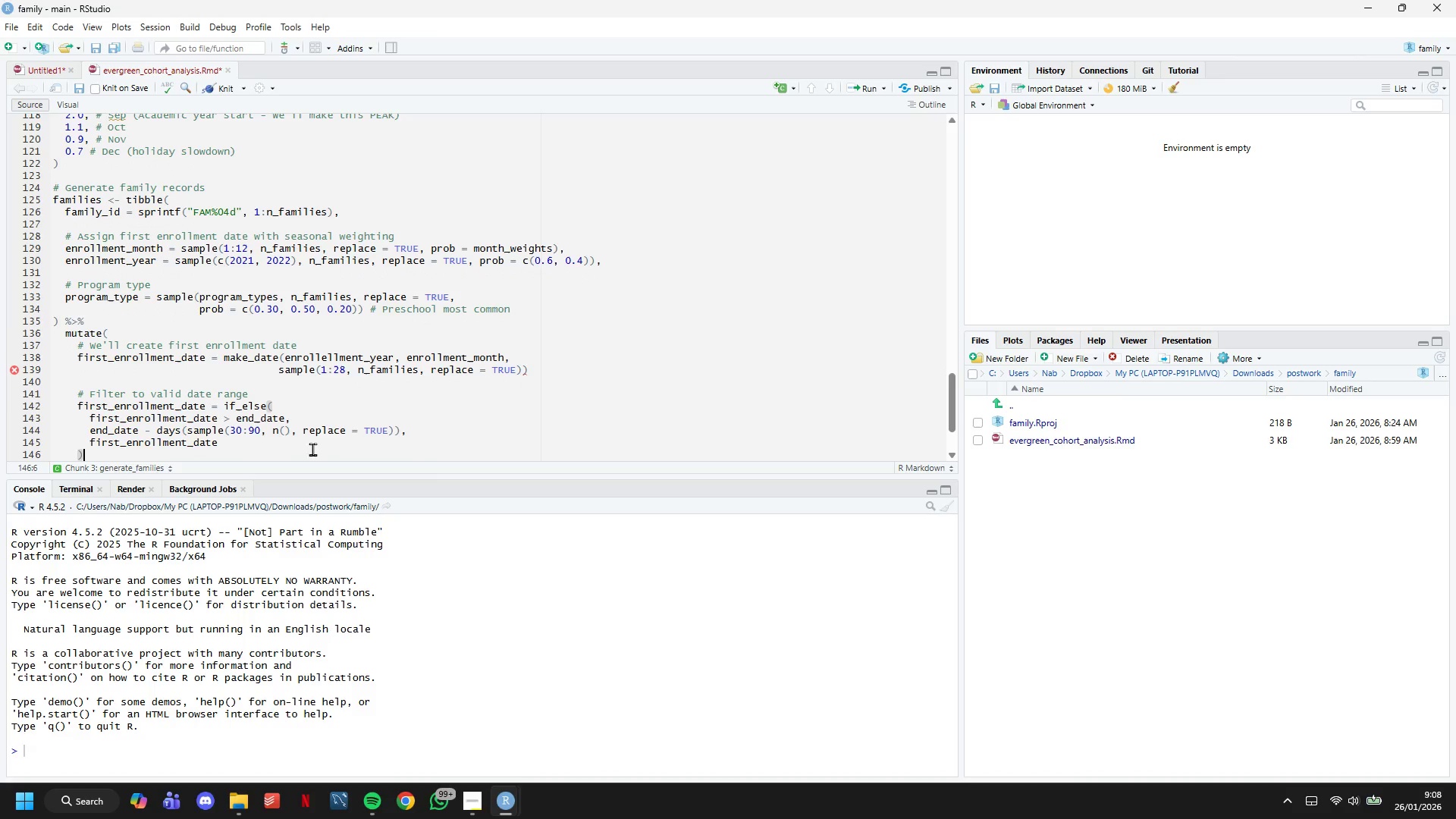 
key(Comma)
 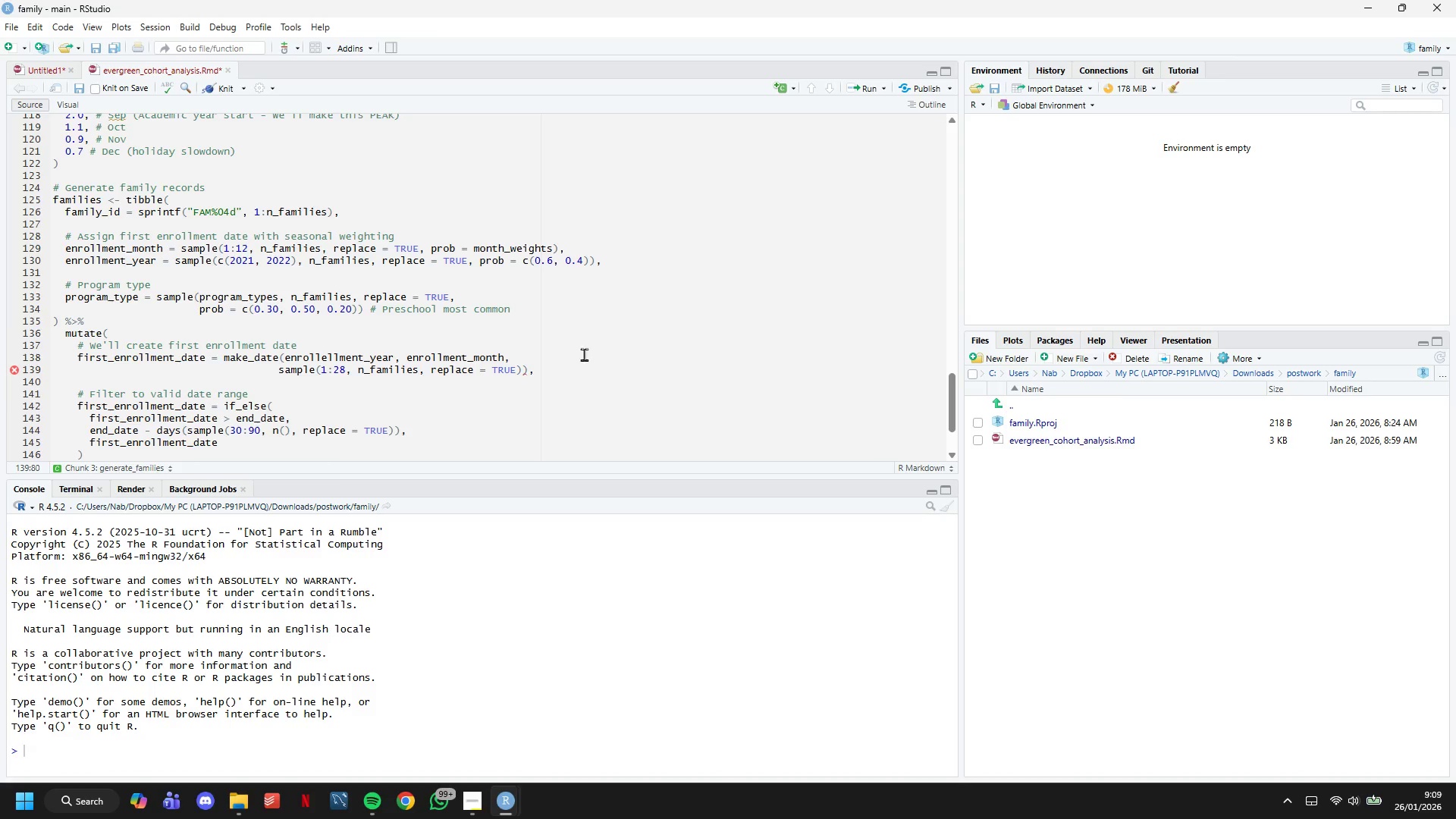 
scroll: coordinate [566, 318], scroll_direction: down, amount: 3.0
 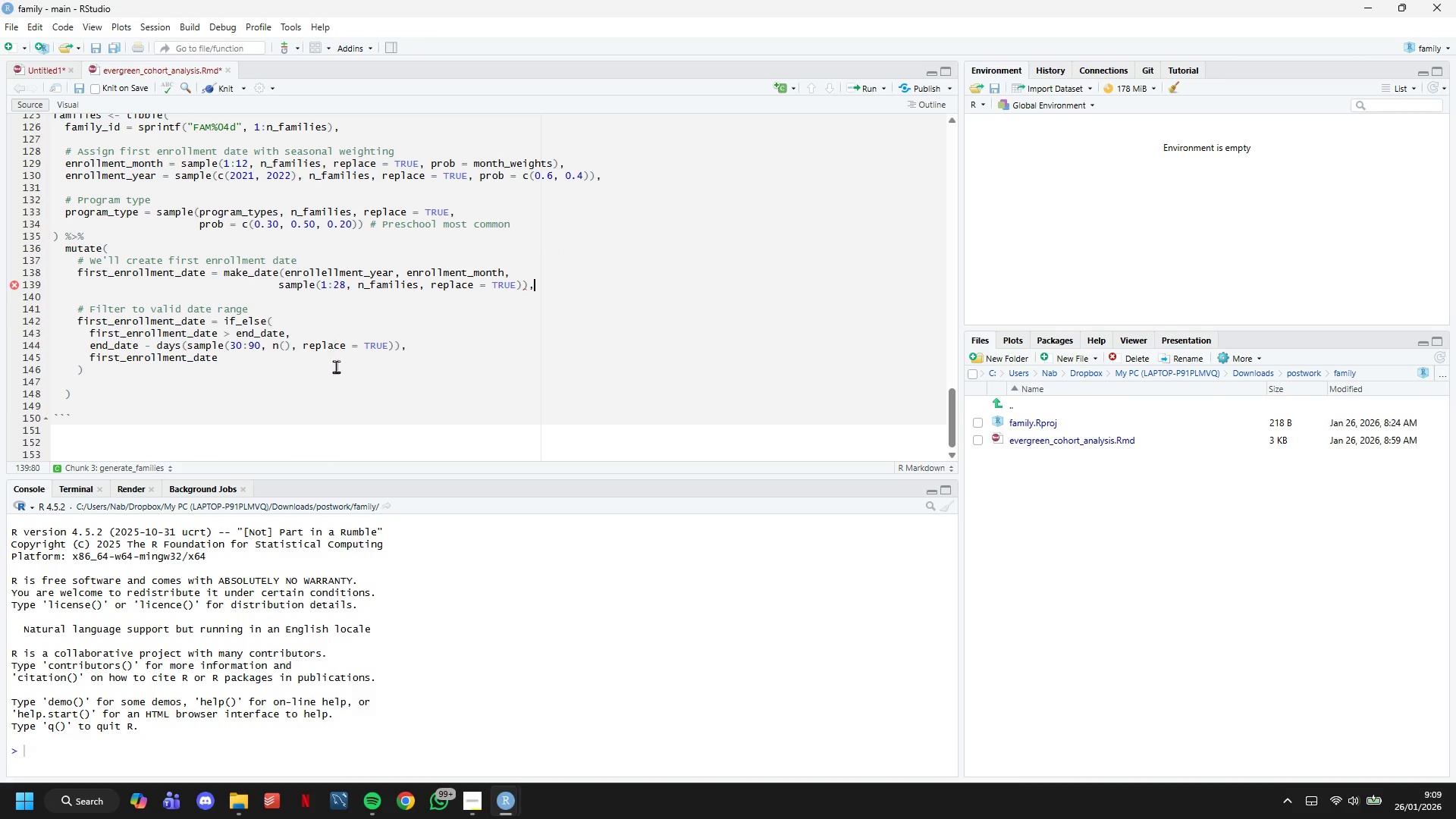 
left_click([336, 375])
 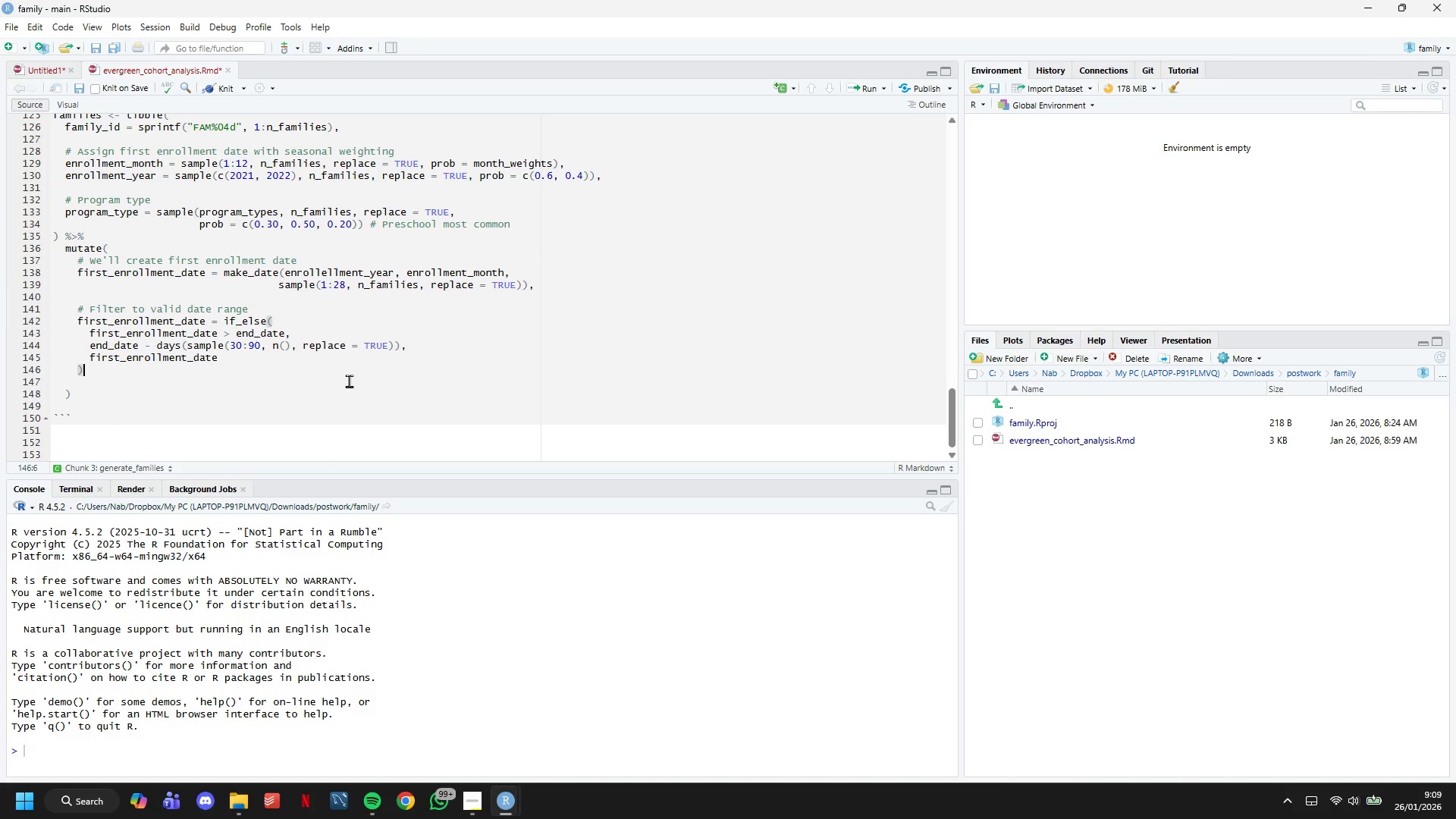 
wait(5.53)
 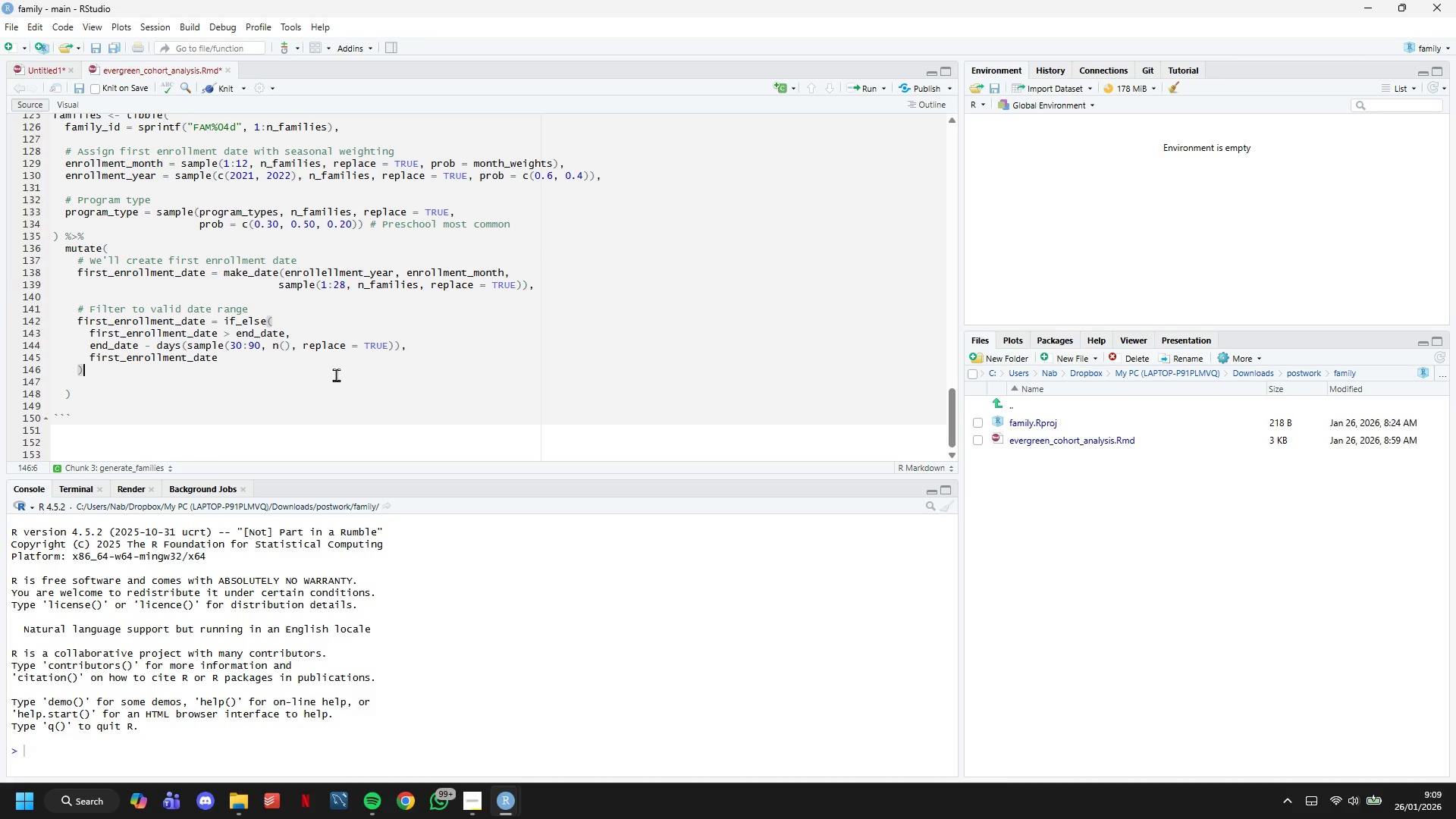 
key(ArrowDown)
 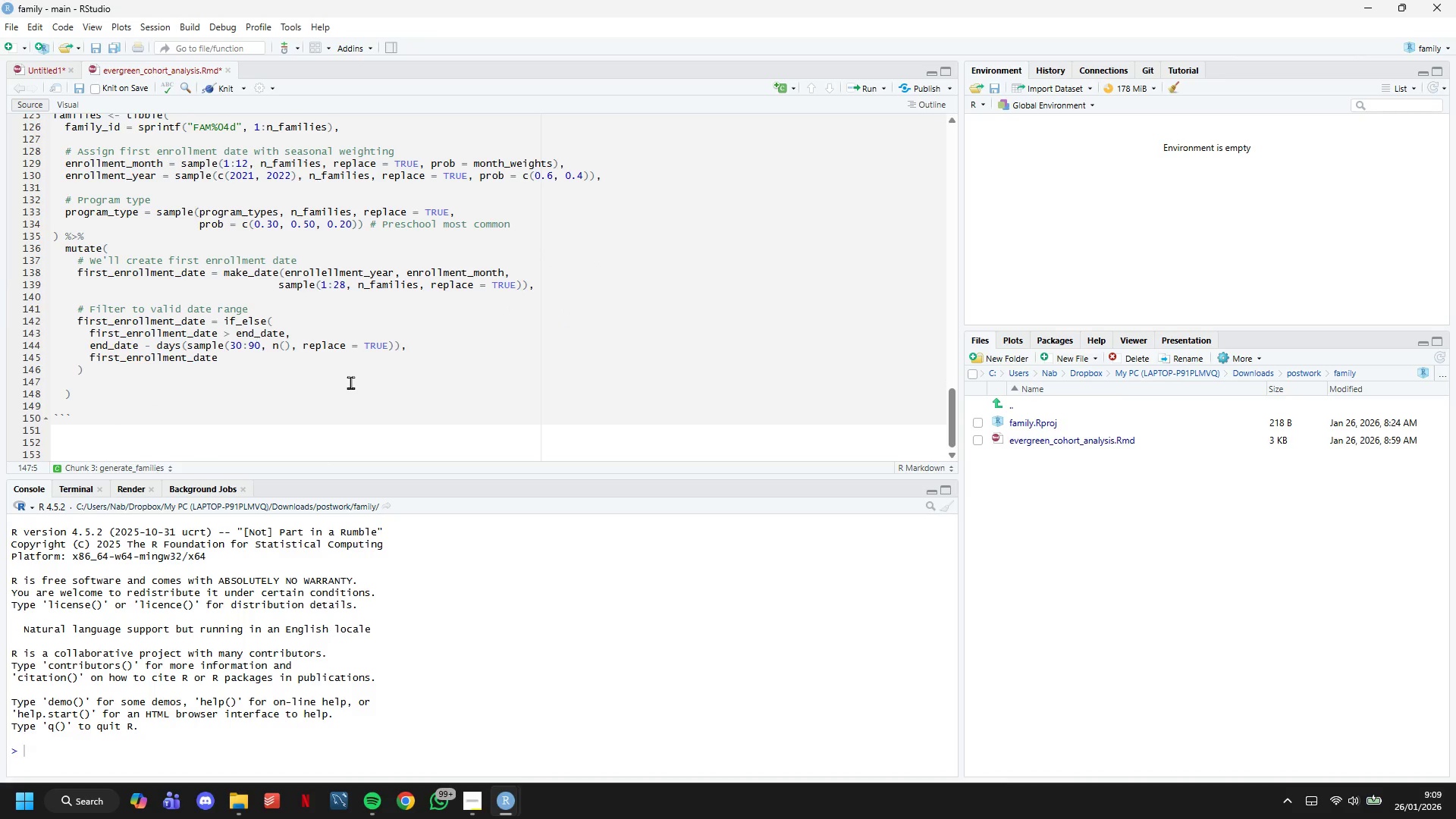 
key(Backspace)
 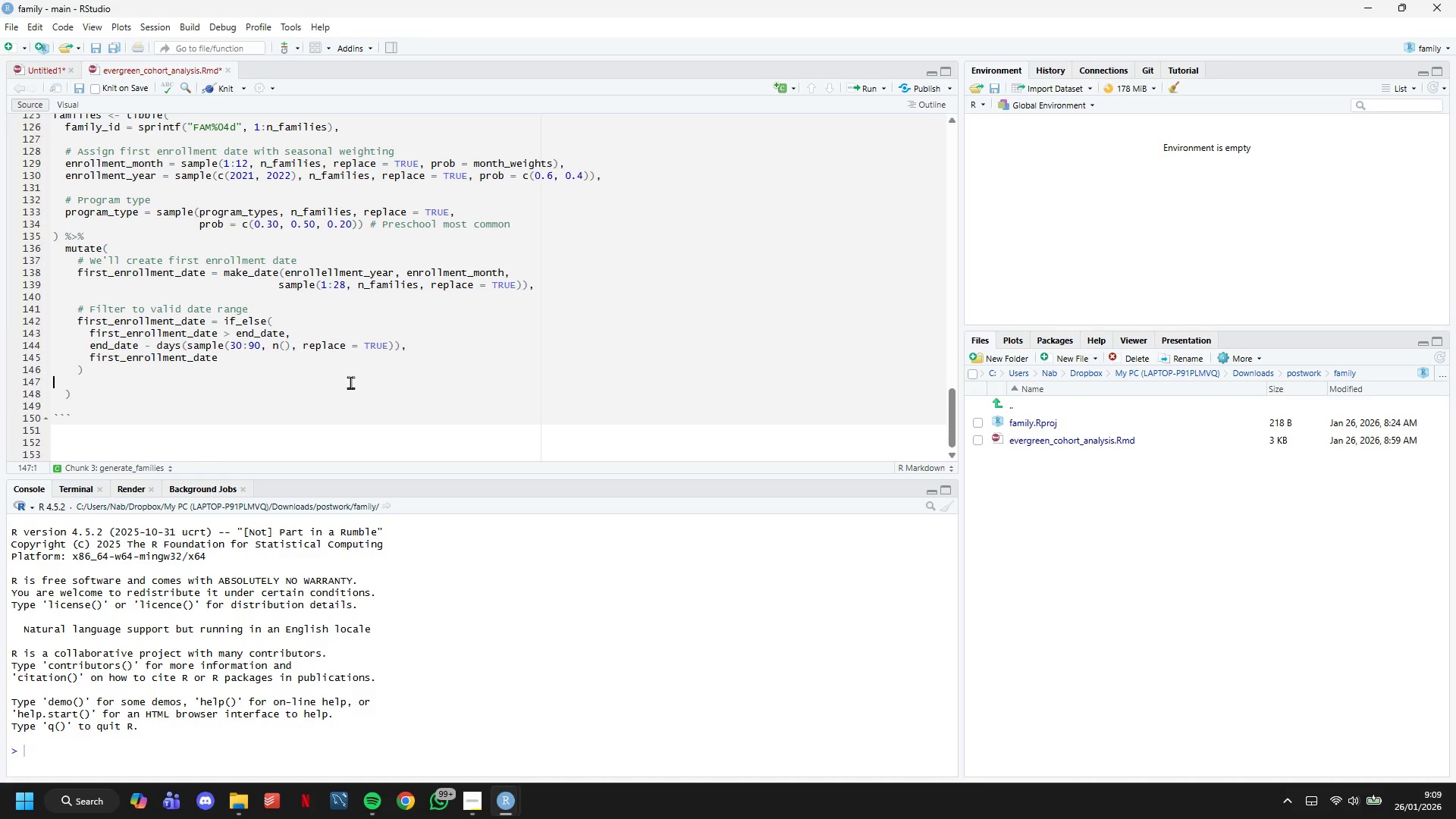 
key(Backspace)
 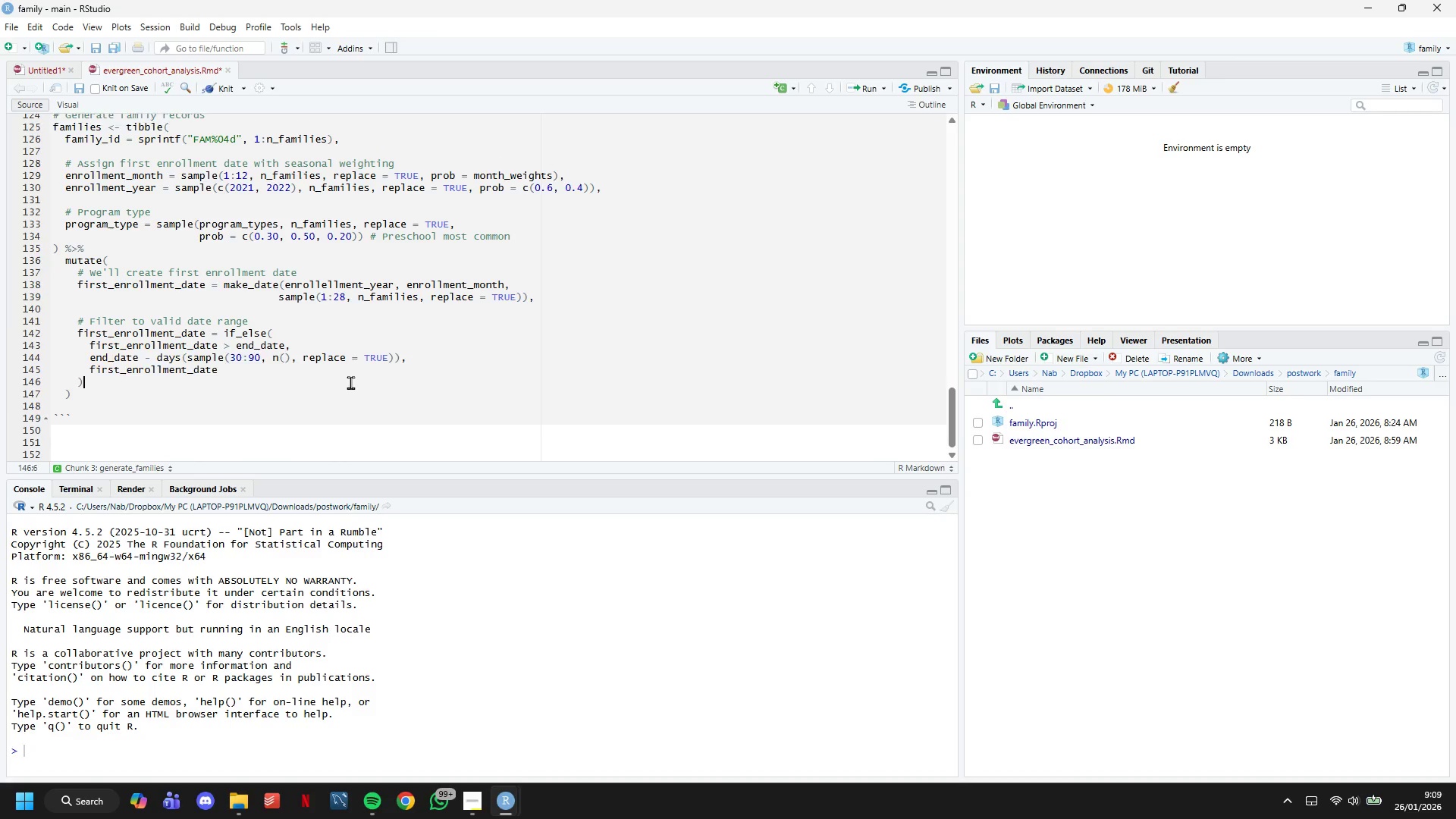 
key(Backspace)
 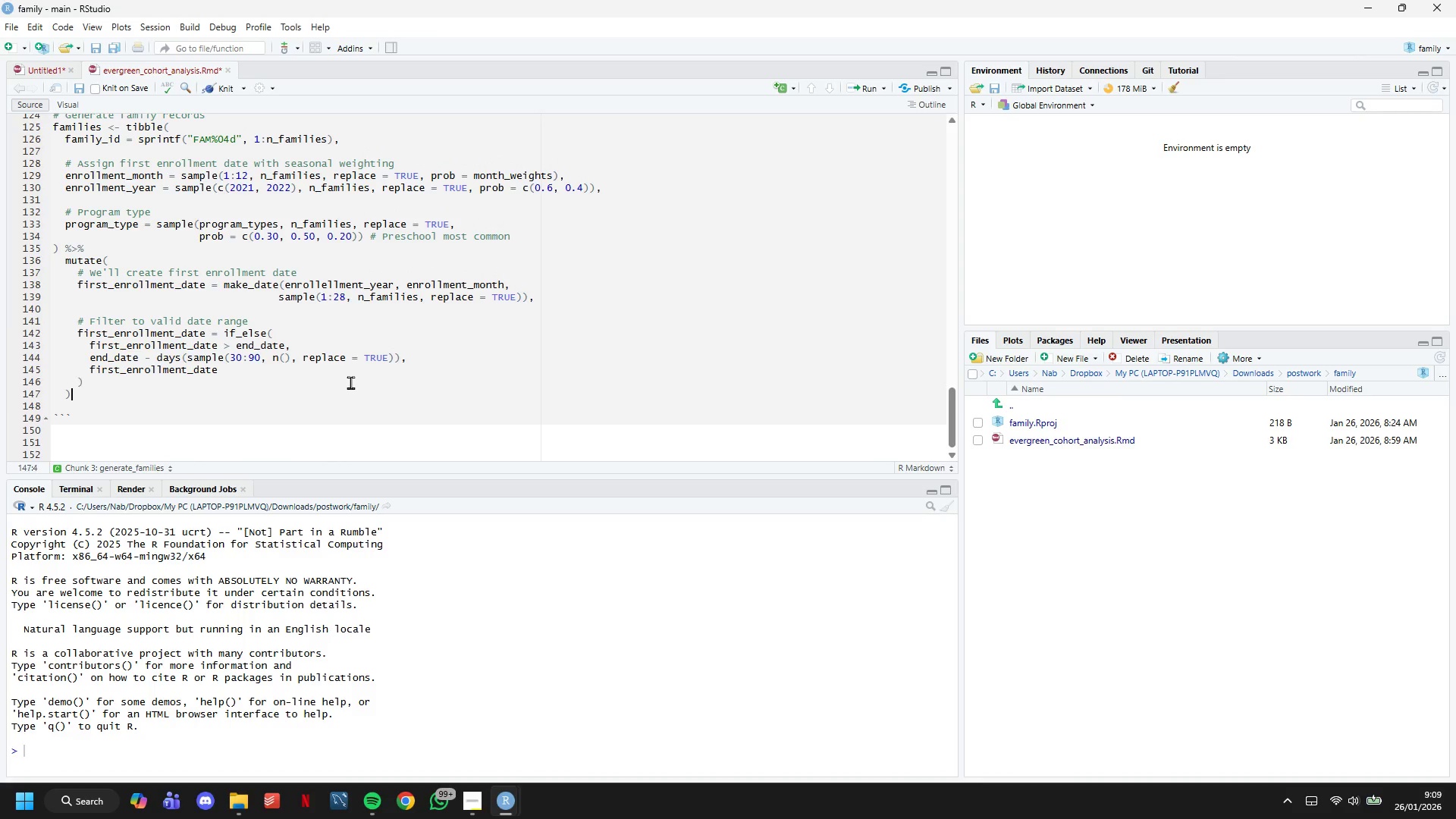 
key(ArrowDown)
 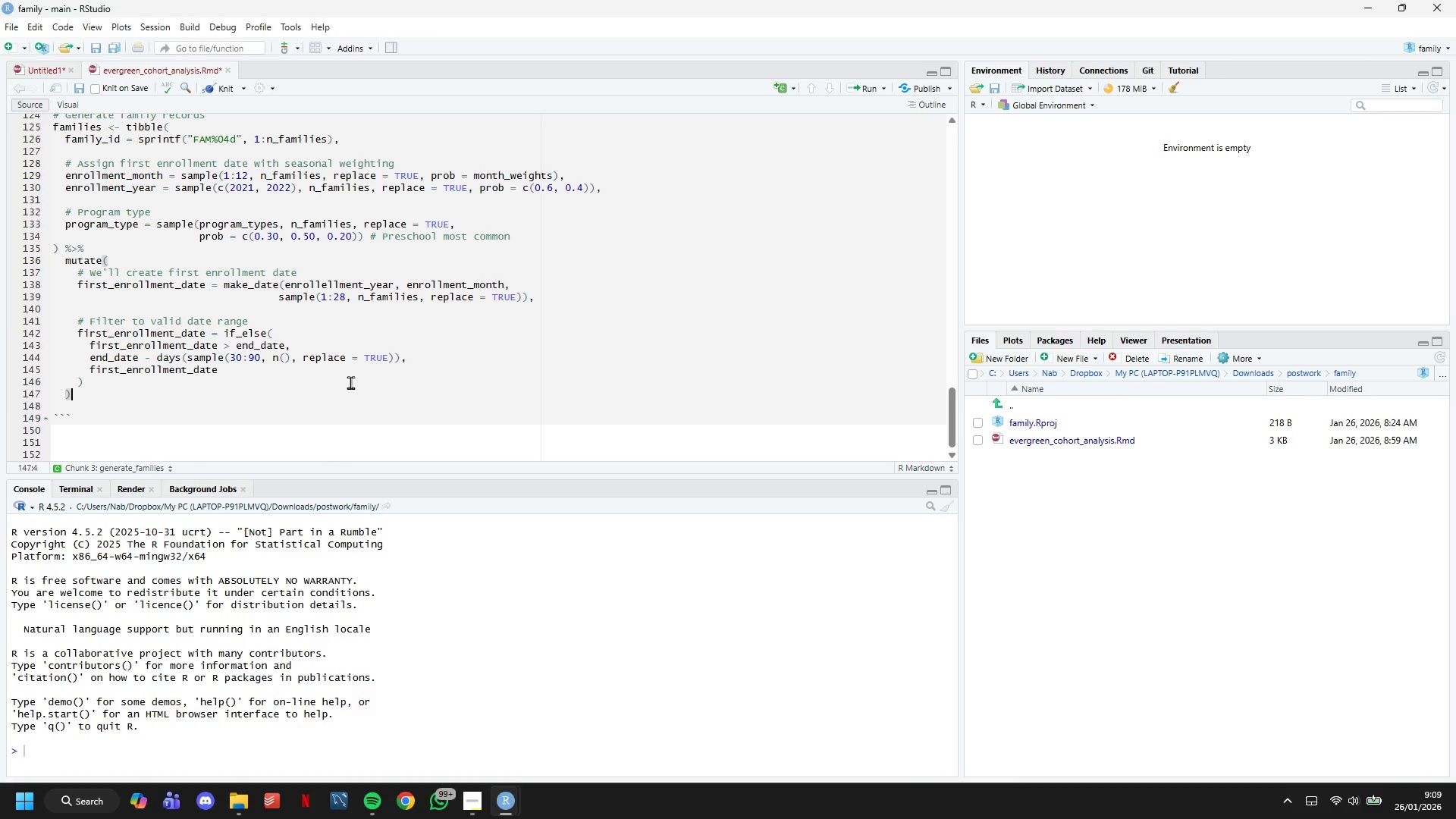 
key(Space)
 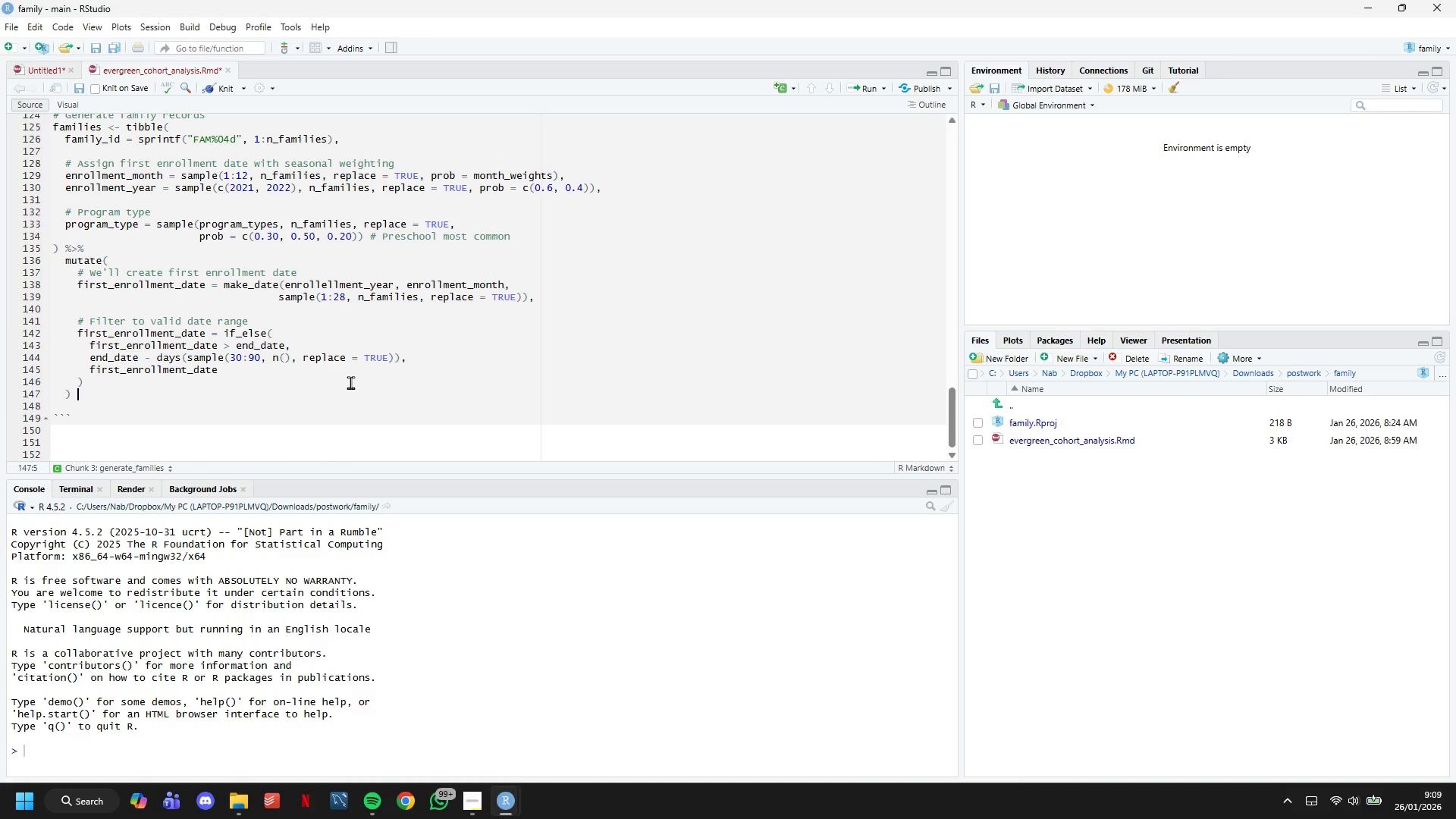 
key(Shift+5)
 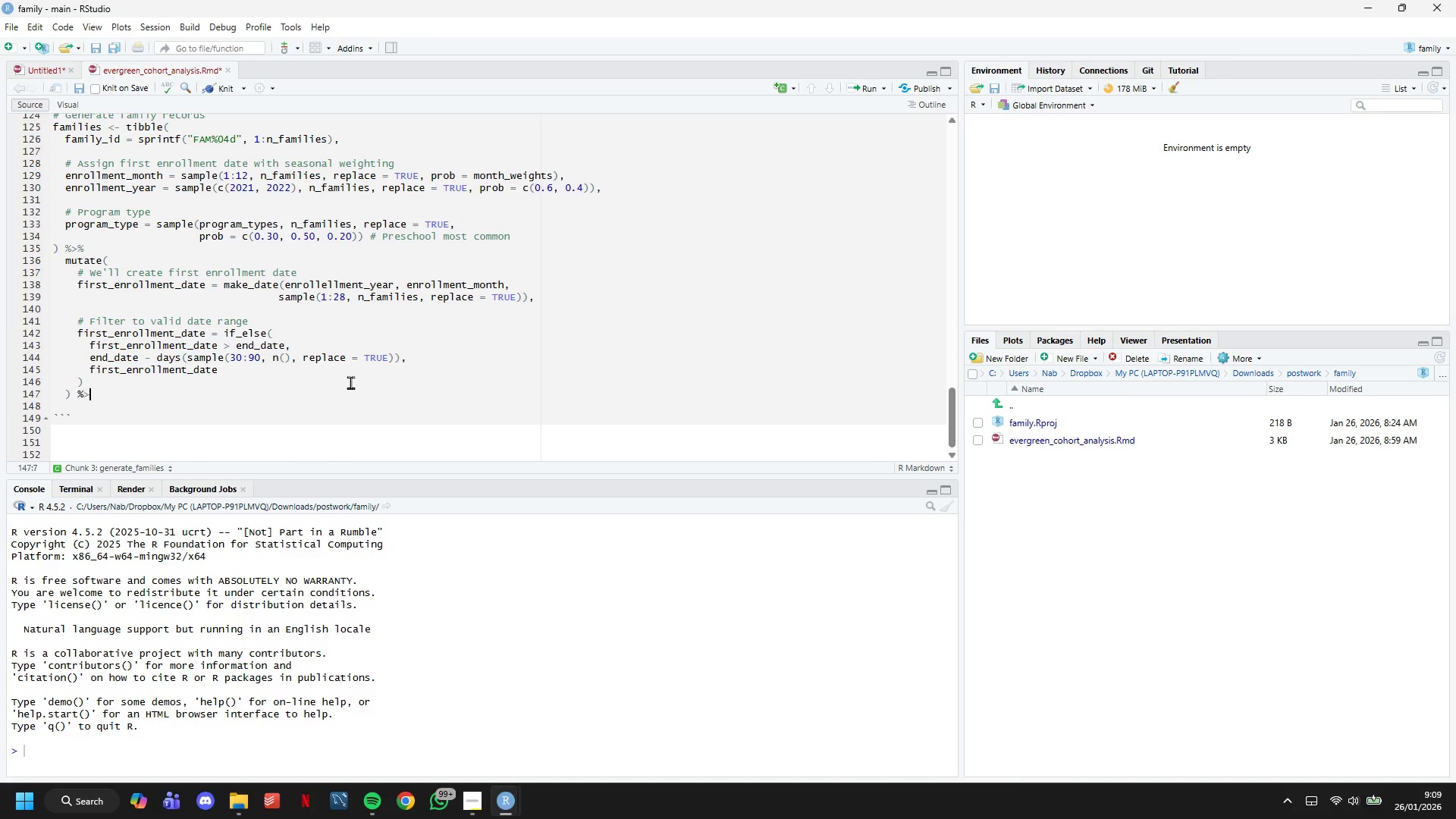 
key(Shift+Period)
 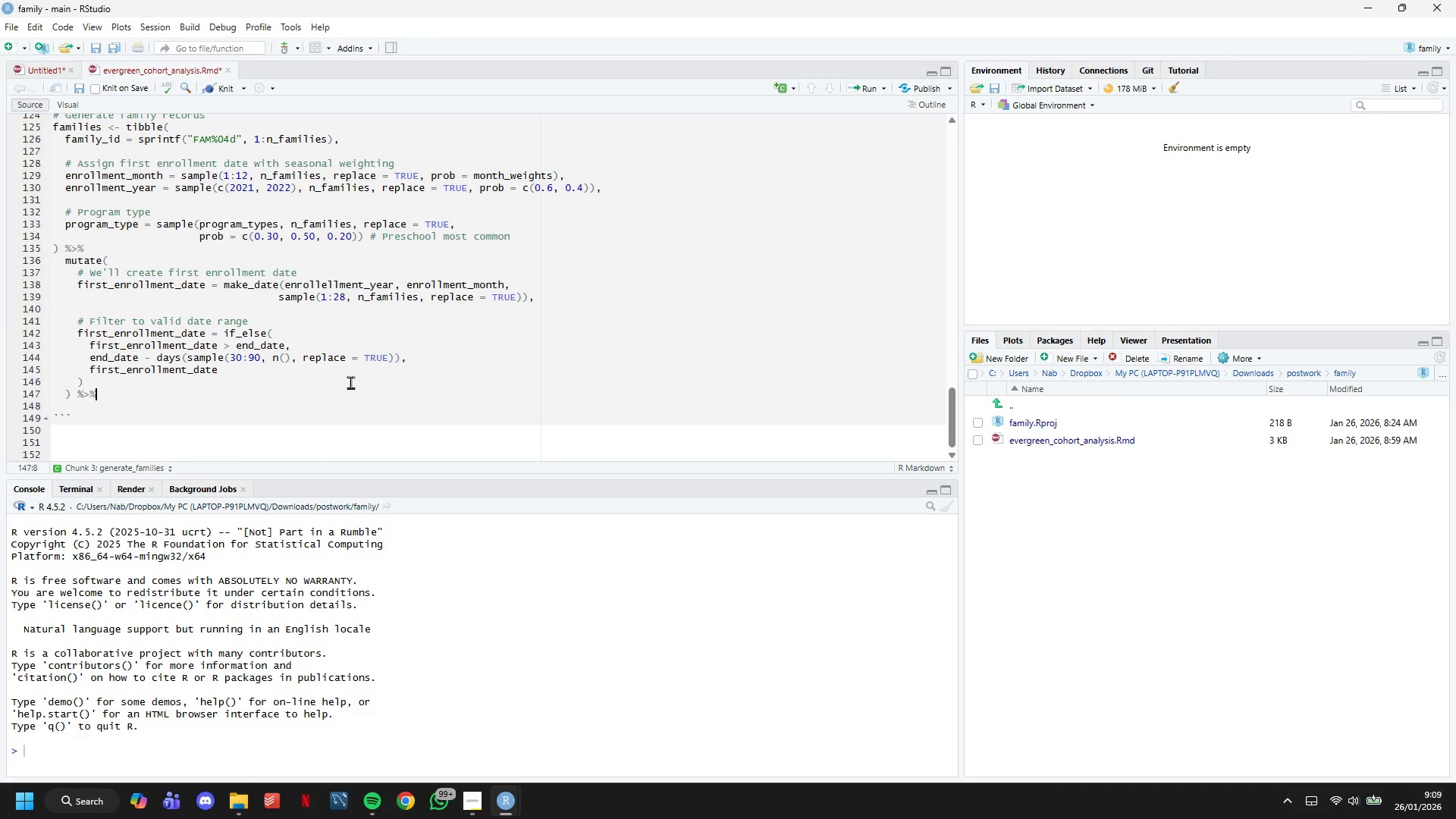 
key(Shift+5)
 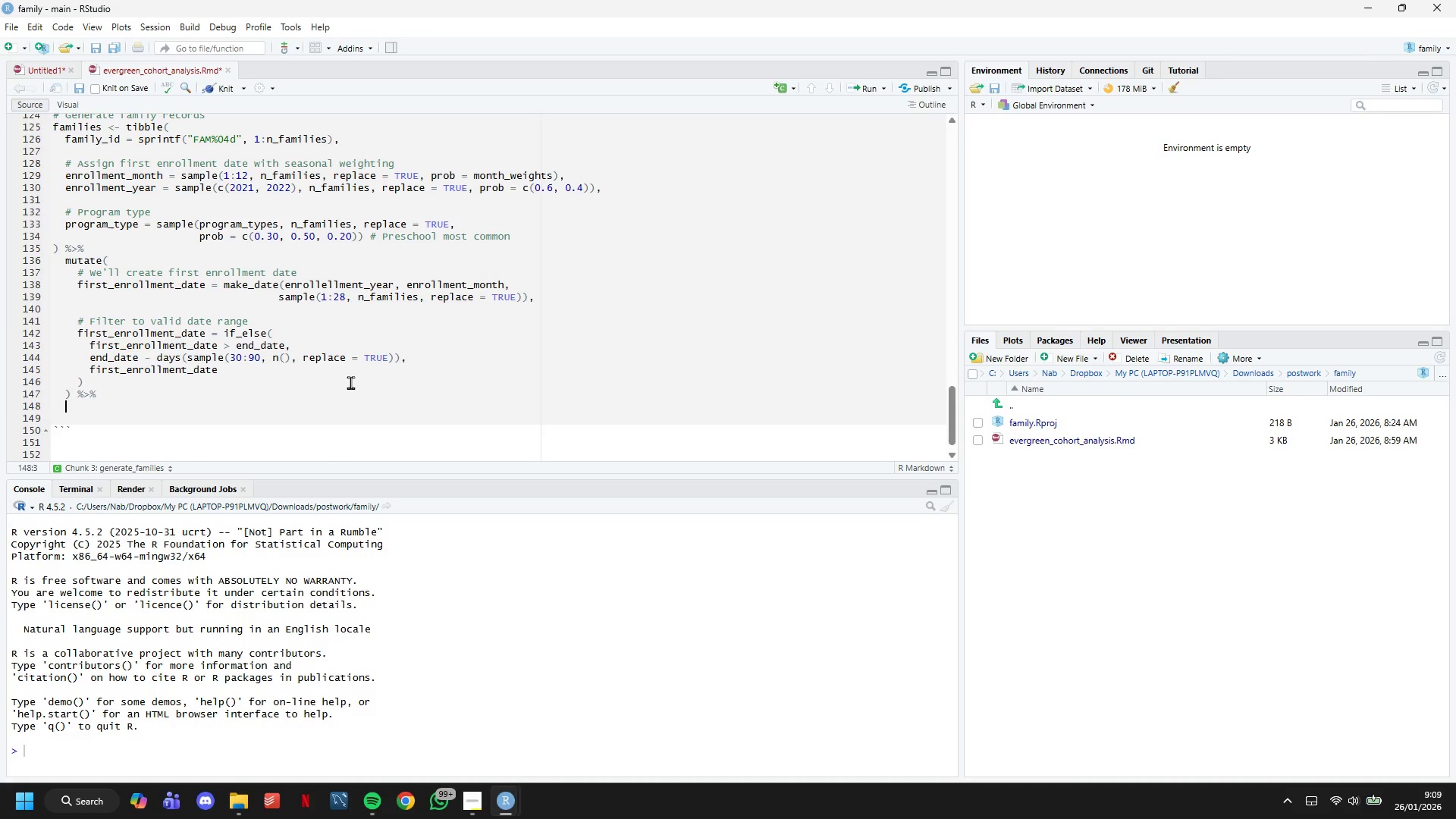 
key(Enter)
 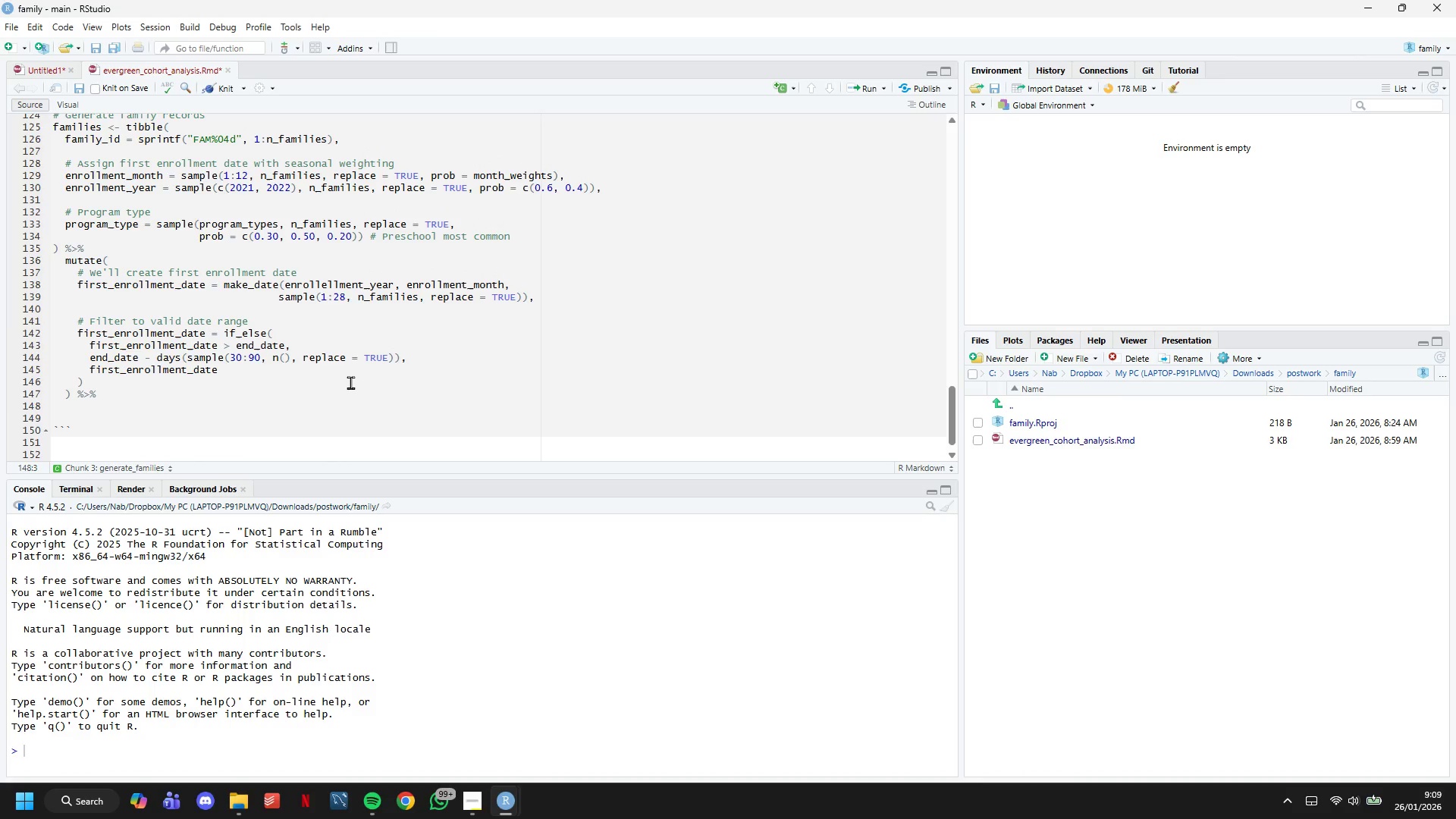 
scroll: coordinate [312, 363], scroll_direction: down, amount: 9.0
 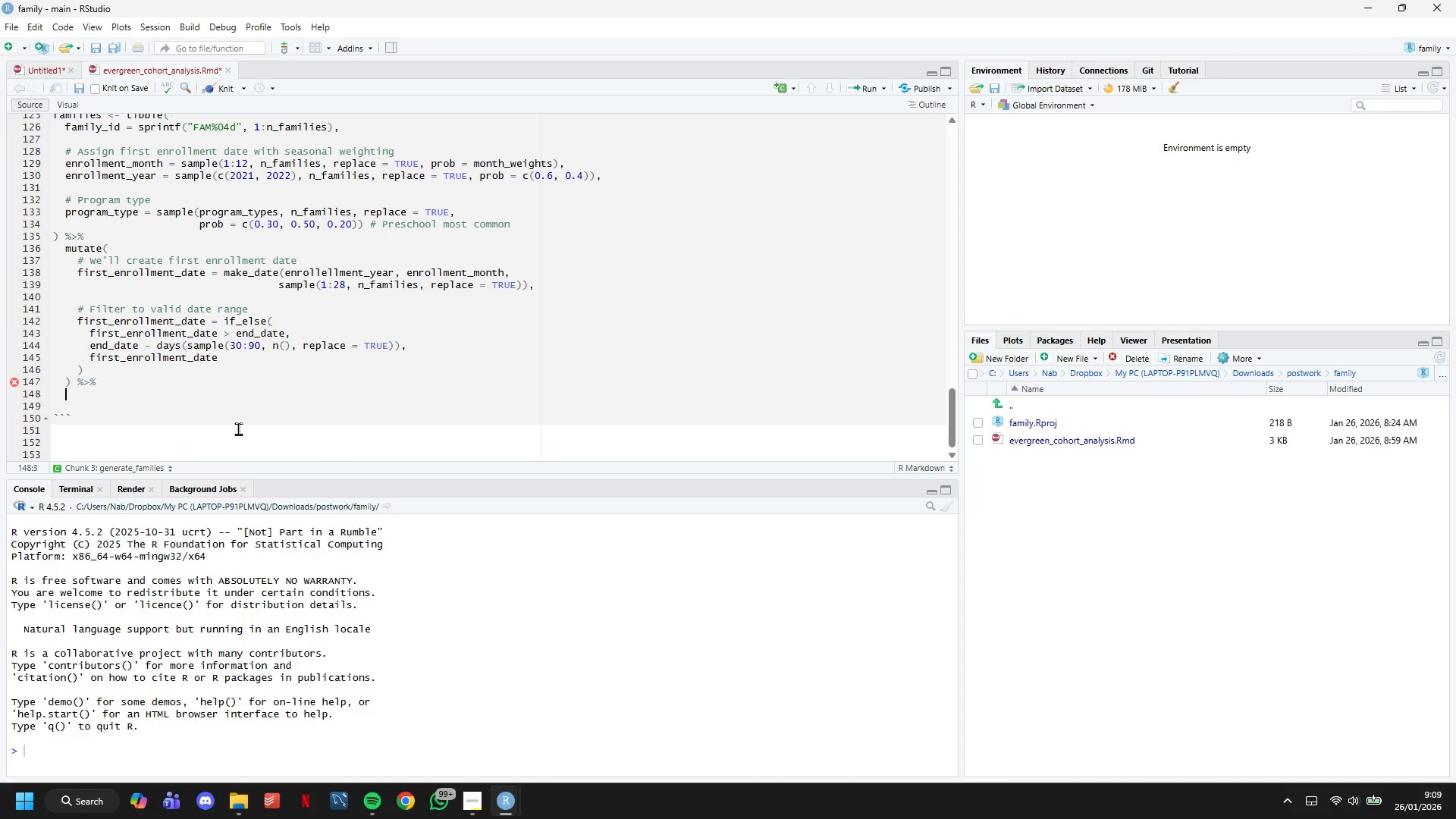 
type(filter(first_enrollment_date >= start_date & first_enrollemnt)
key(Backspace)
key(Backspace)
type(ent_date <= end_date)
 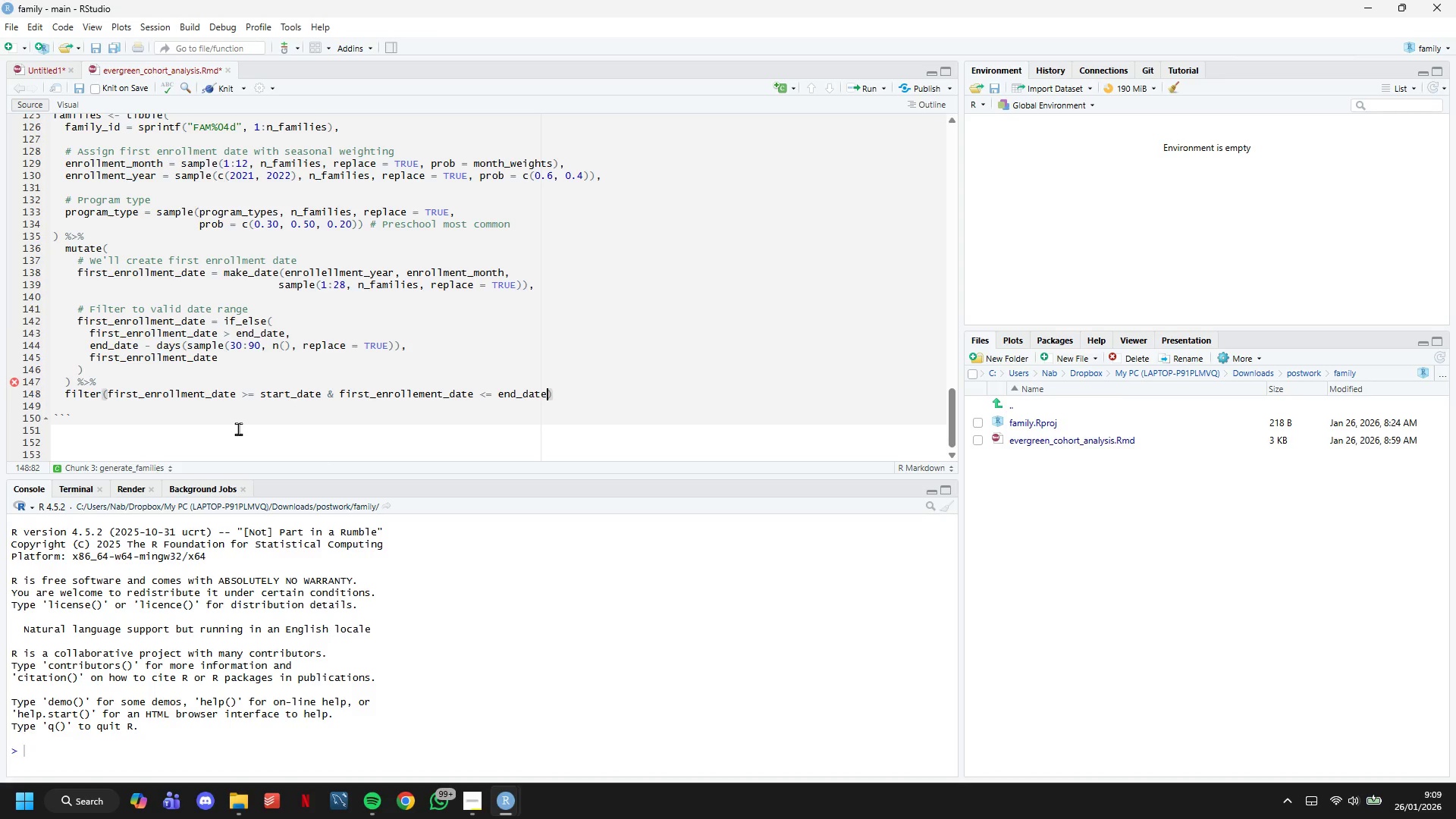 
key(ArrowRight)
 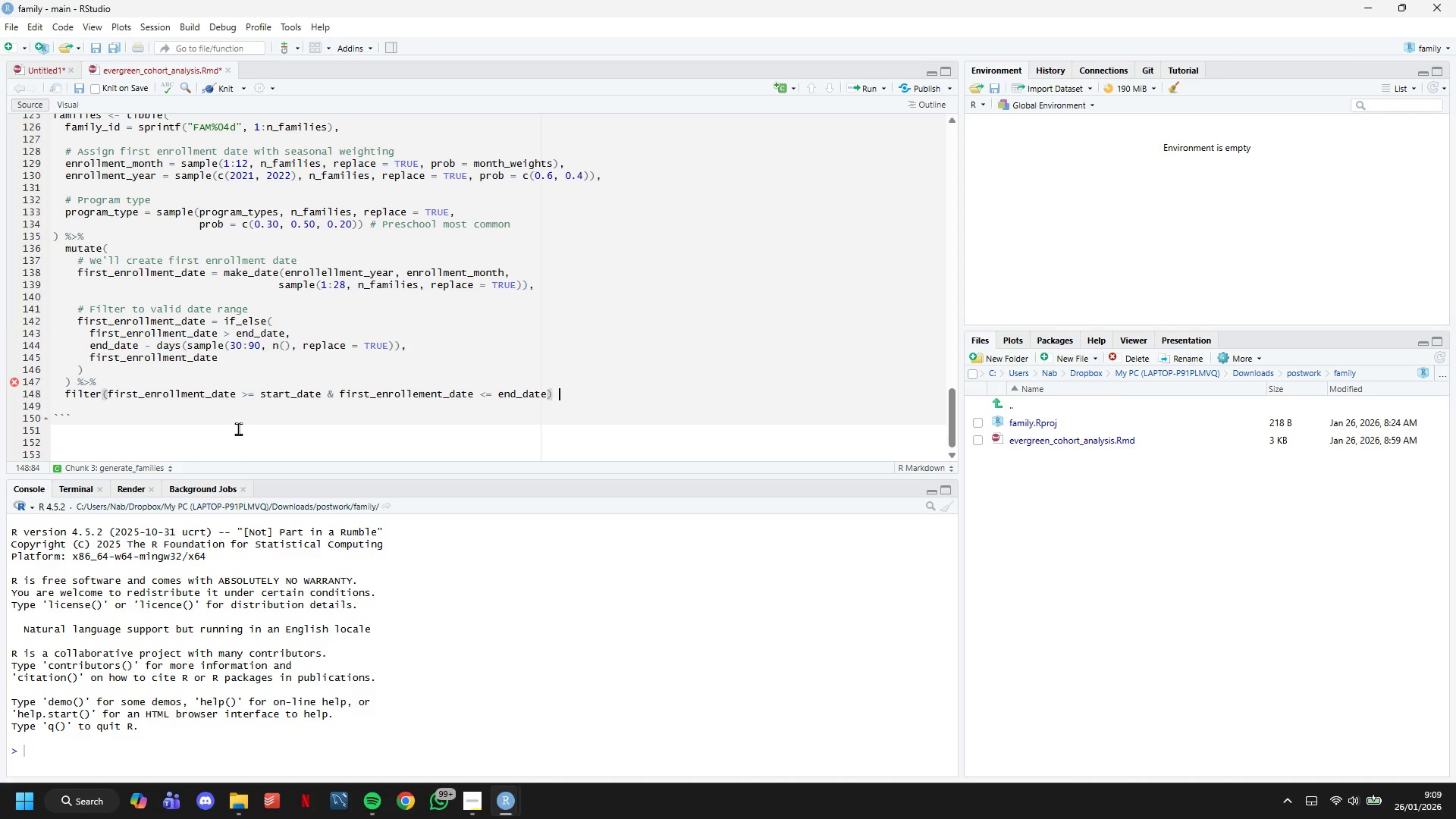 
key(Space)
 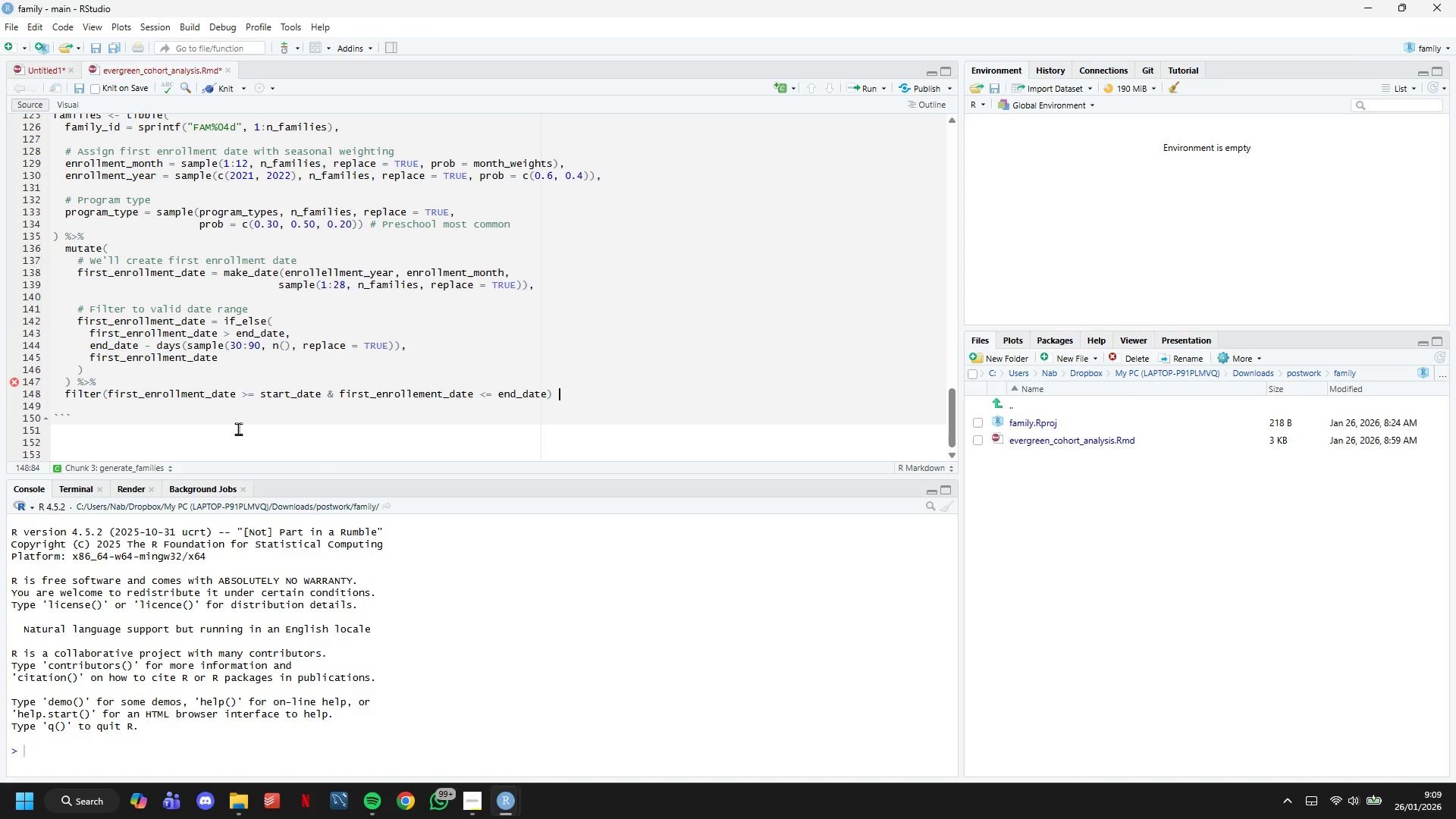 
key(Shift+5)
 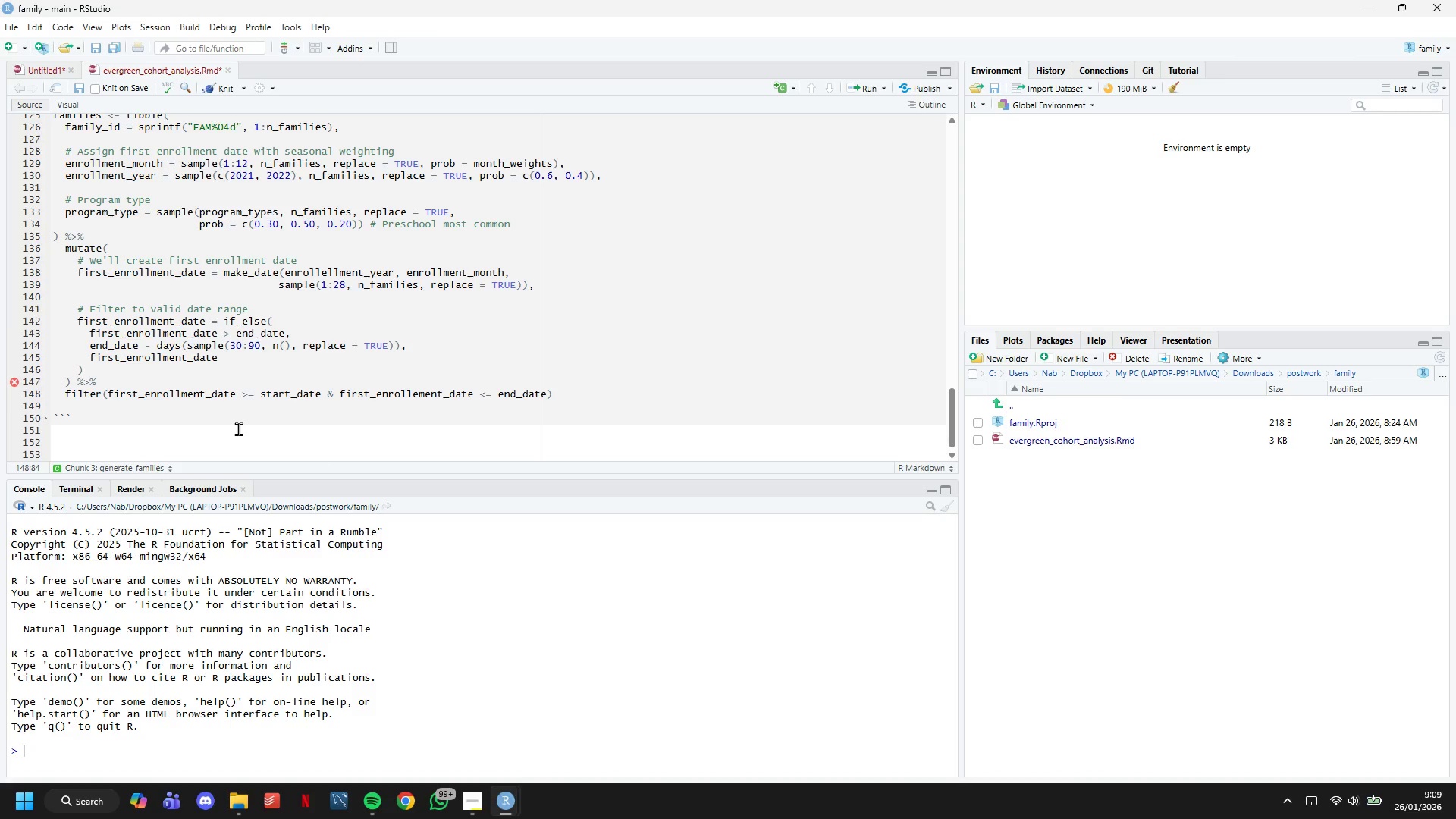 
key(Shift+Period)
 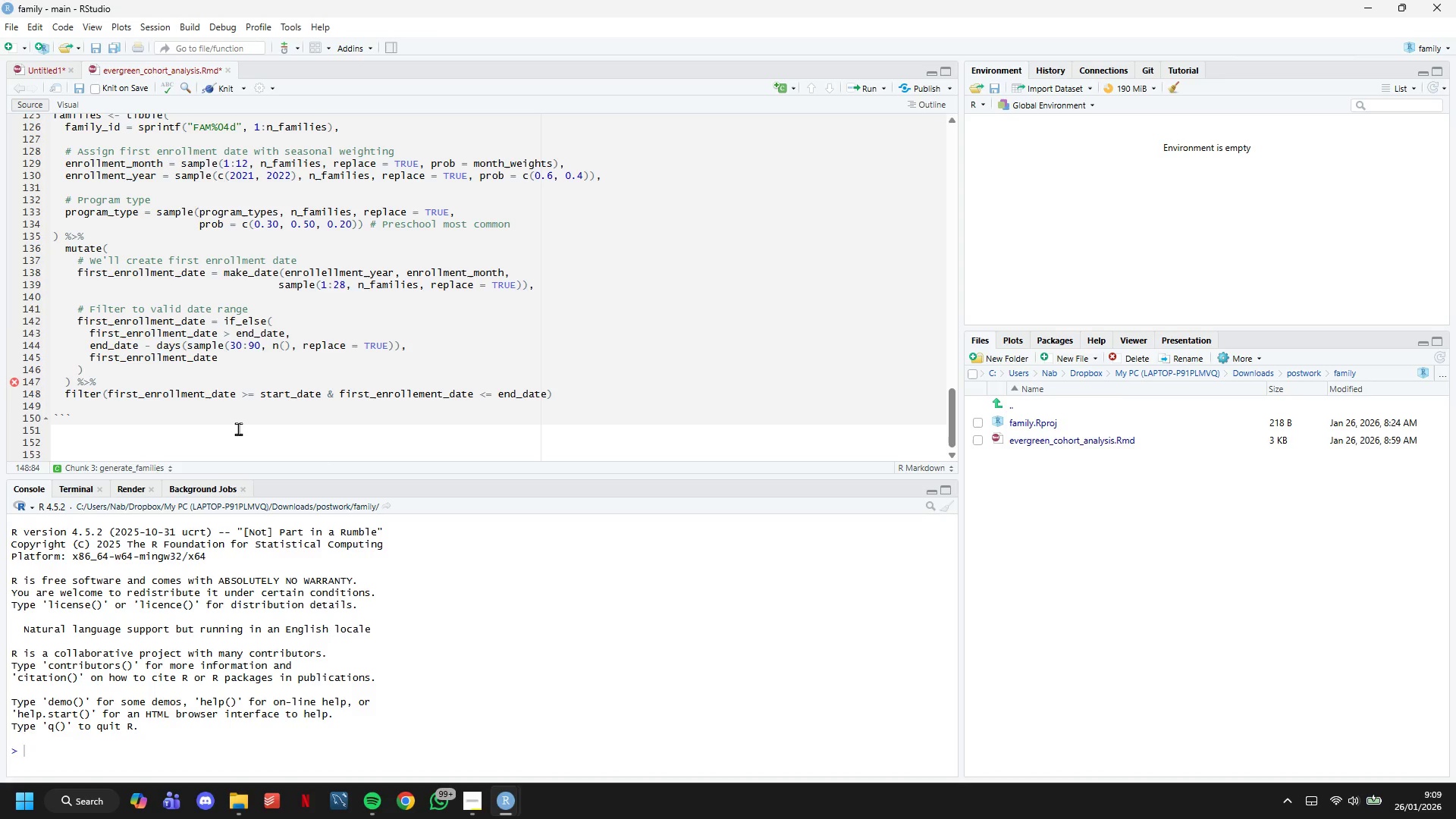 
key(Shift+5)
 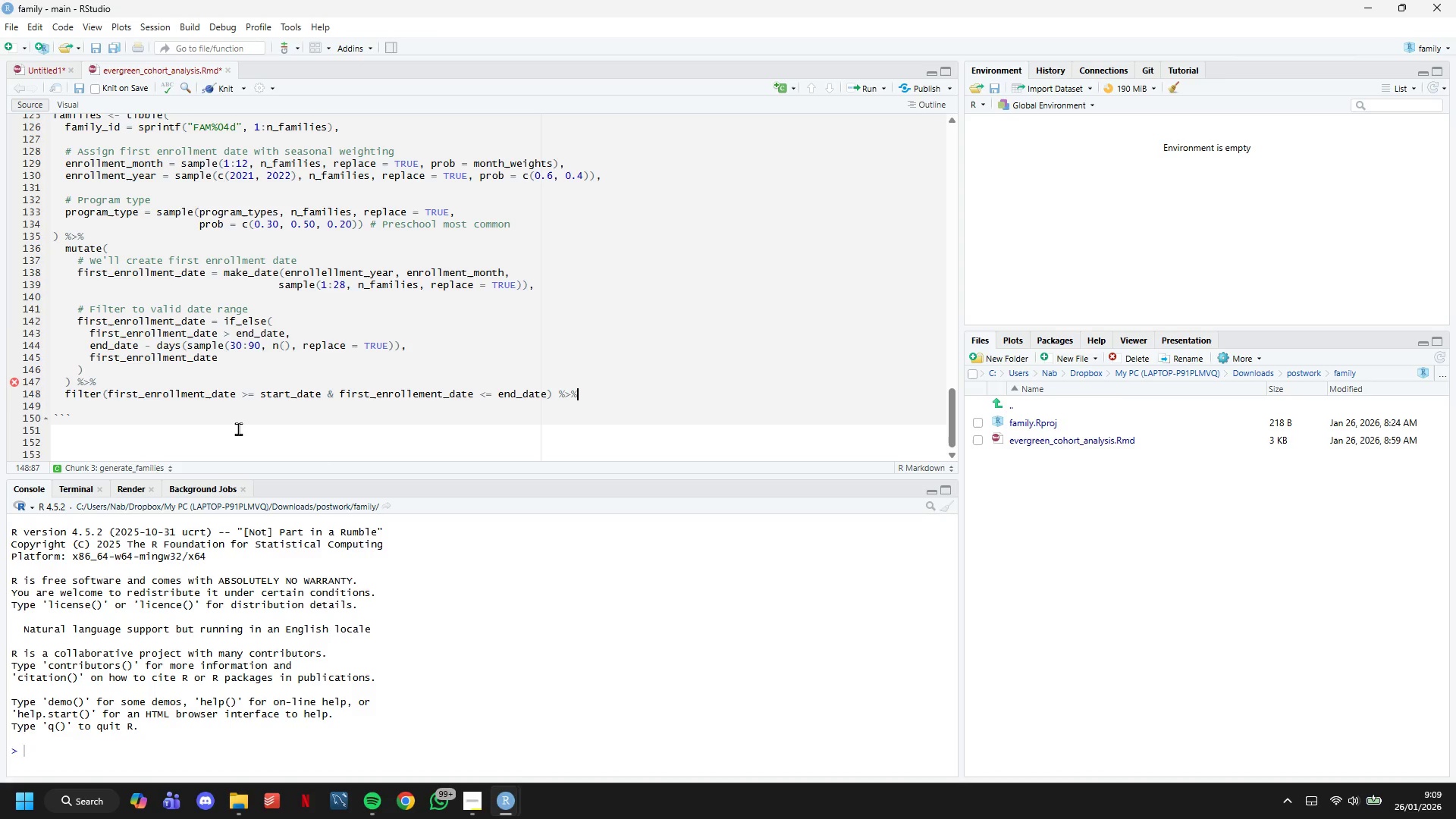 
key(Enter)
 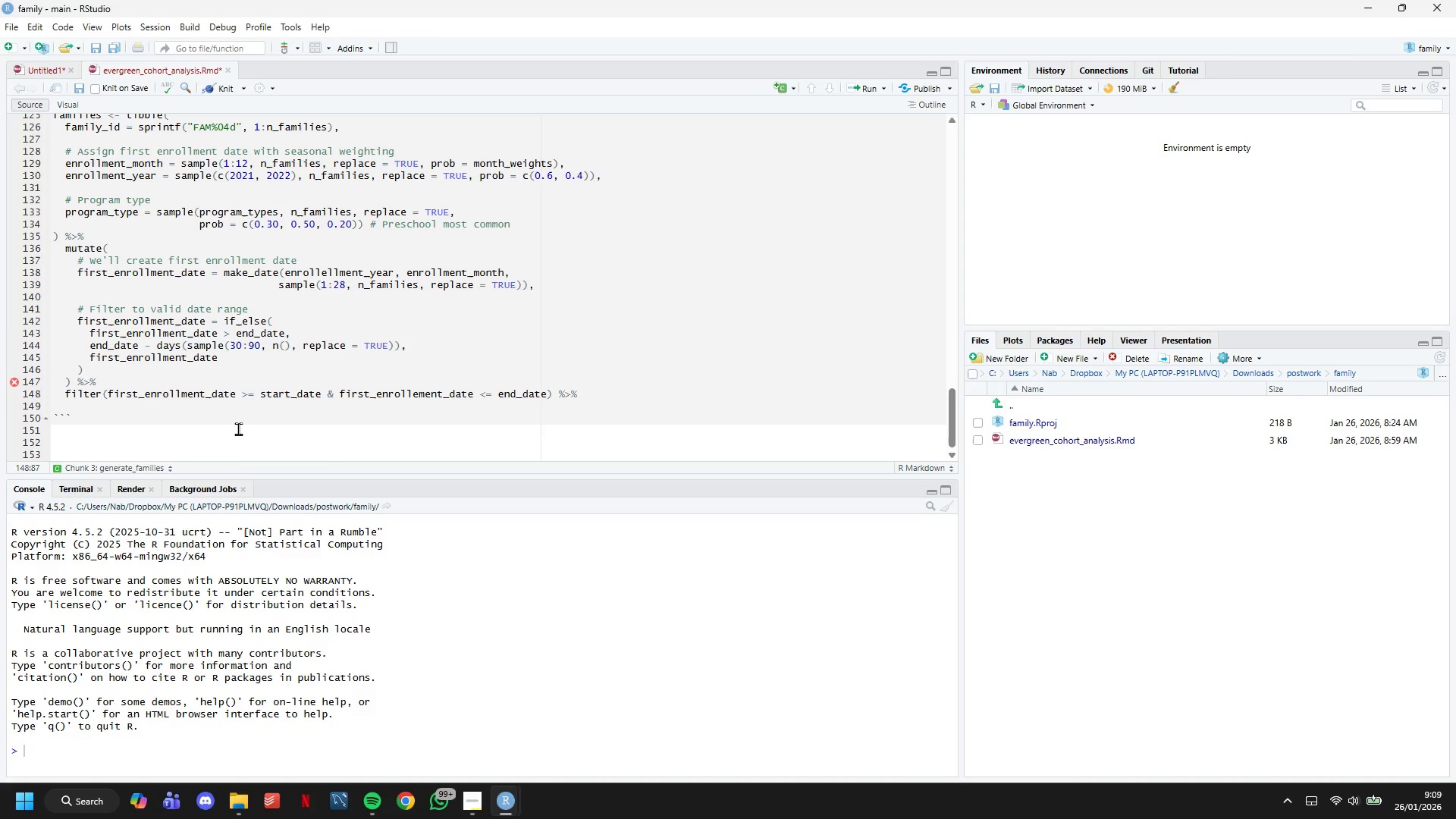 
key(Enter)
 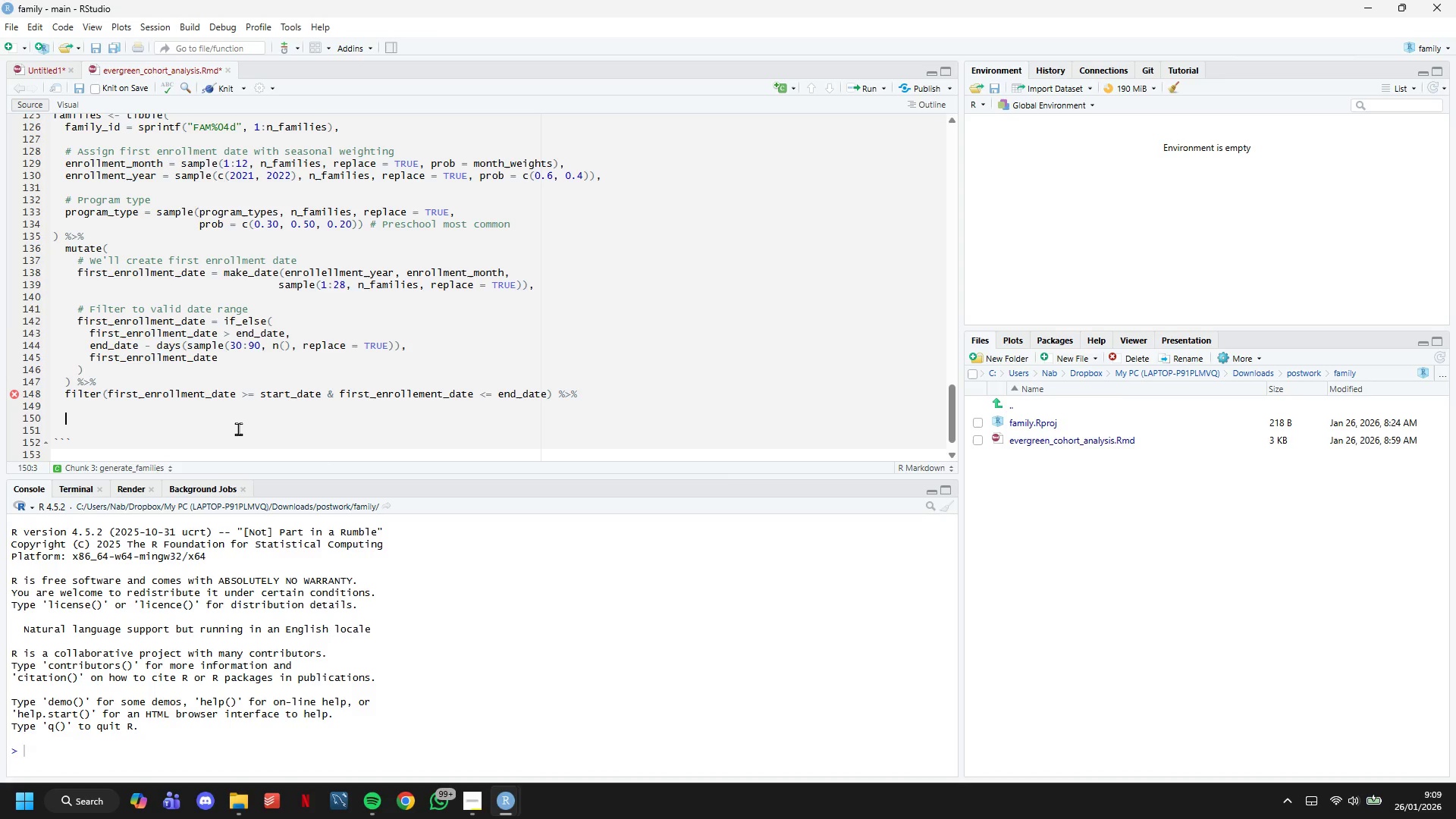 
wait(5.81)
 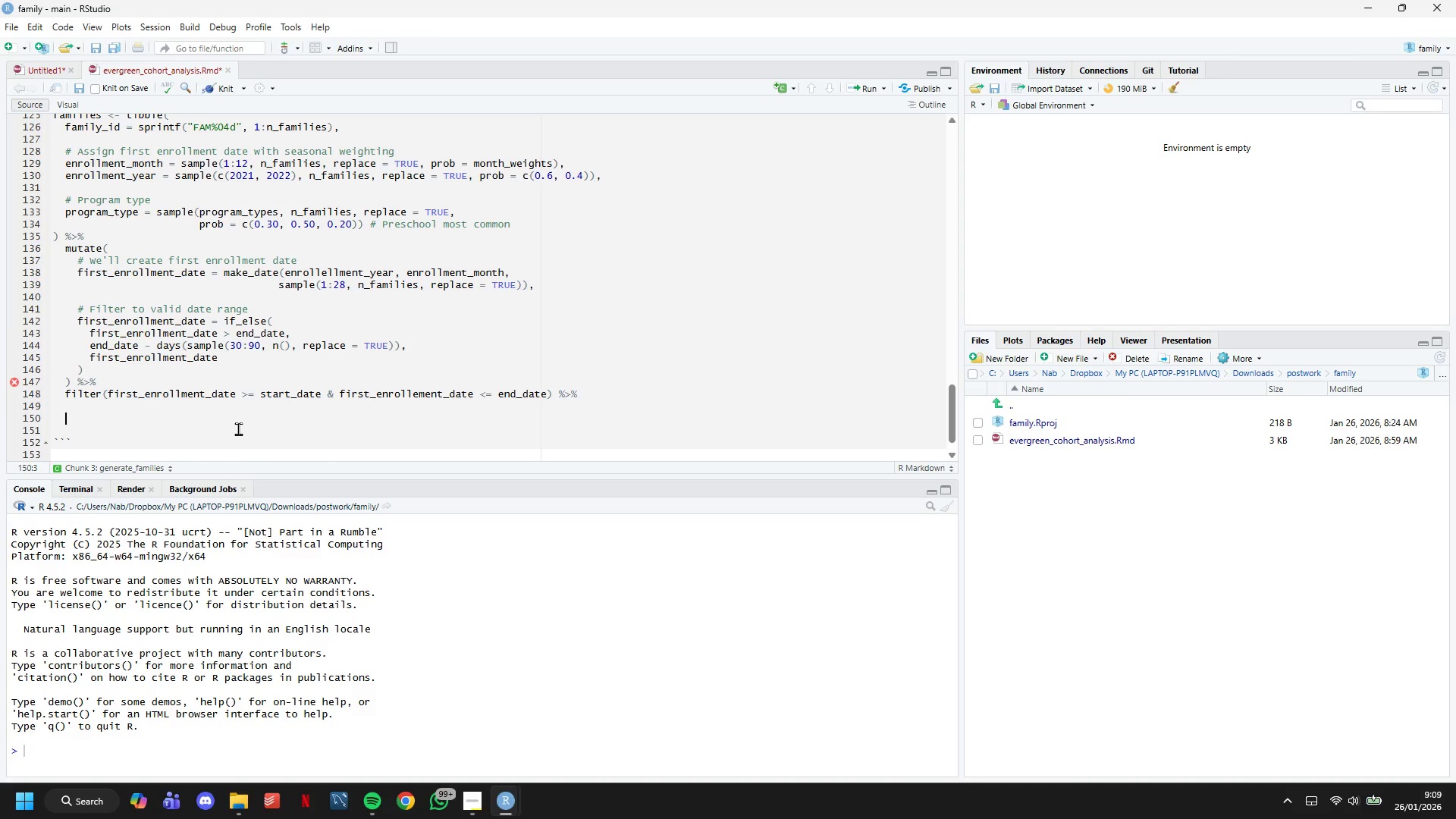 
key(Enter)
 